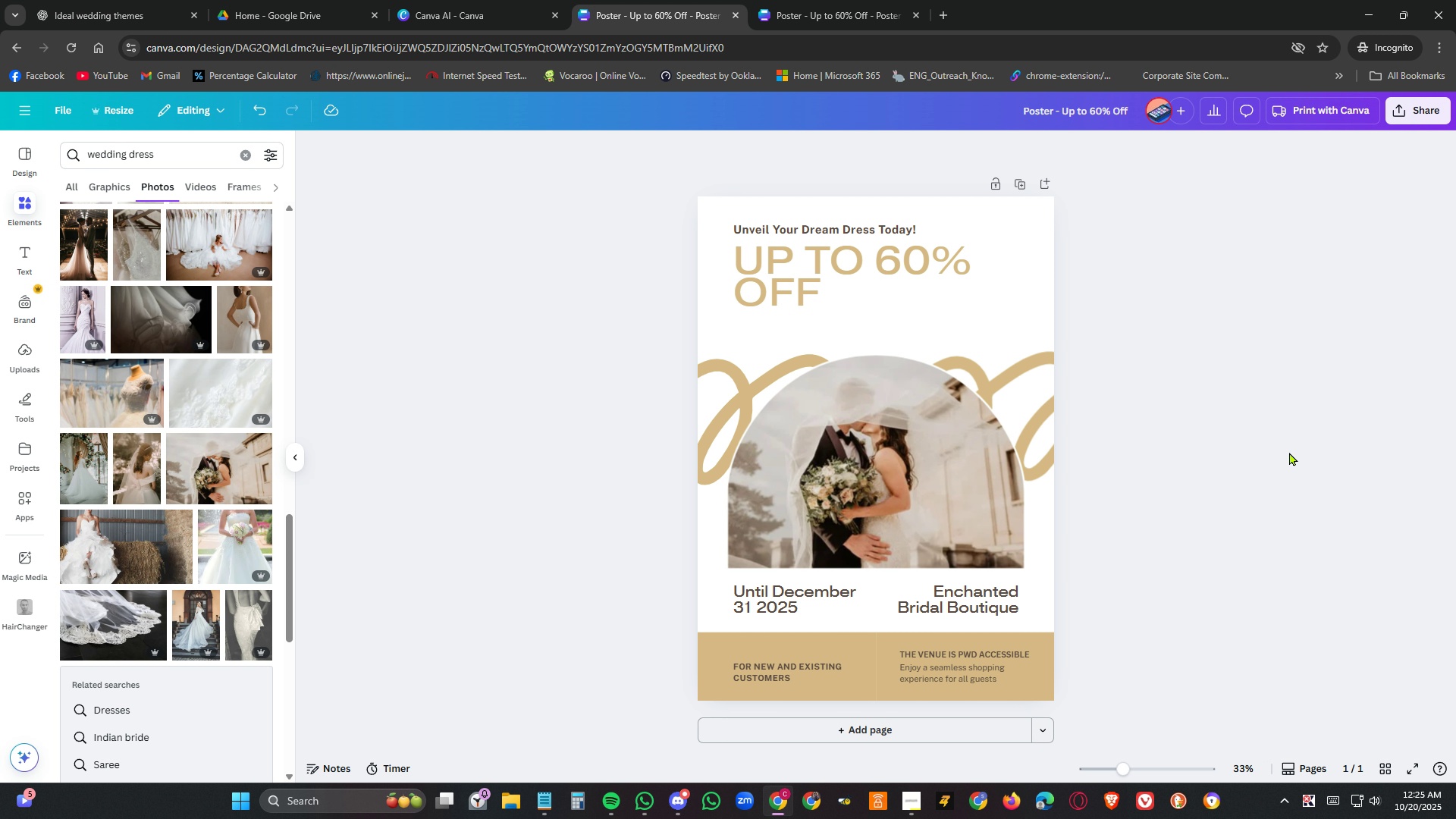 
scroll: coordinate [266, 425], scroll_direction: down, amount: 7.0
 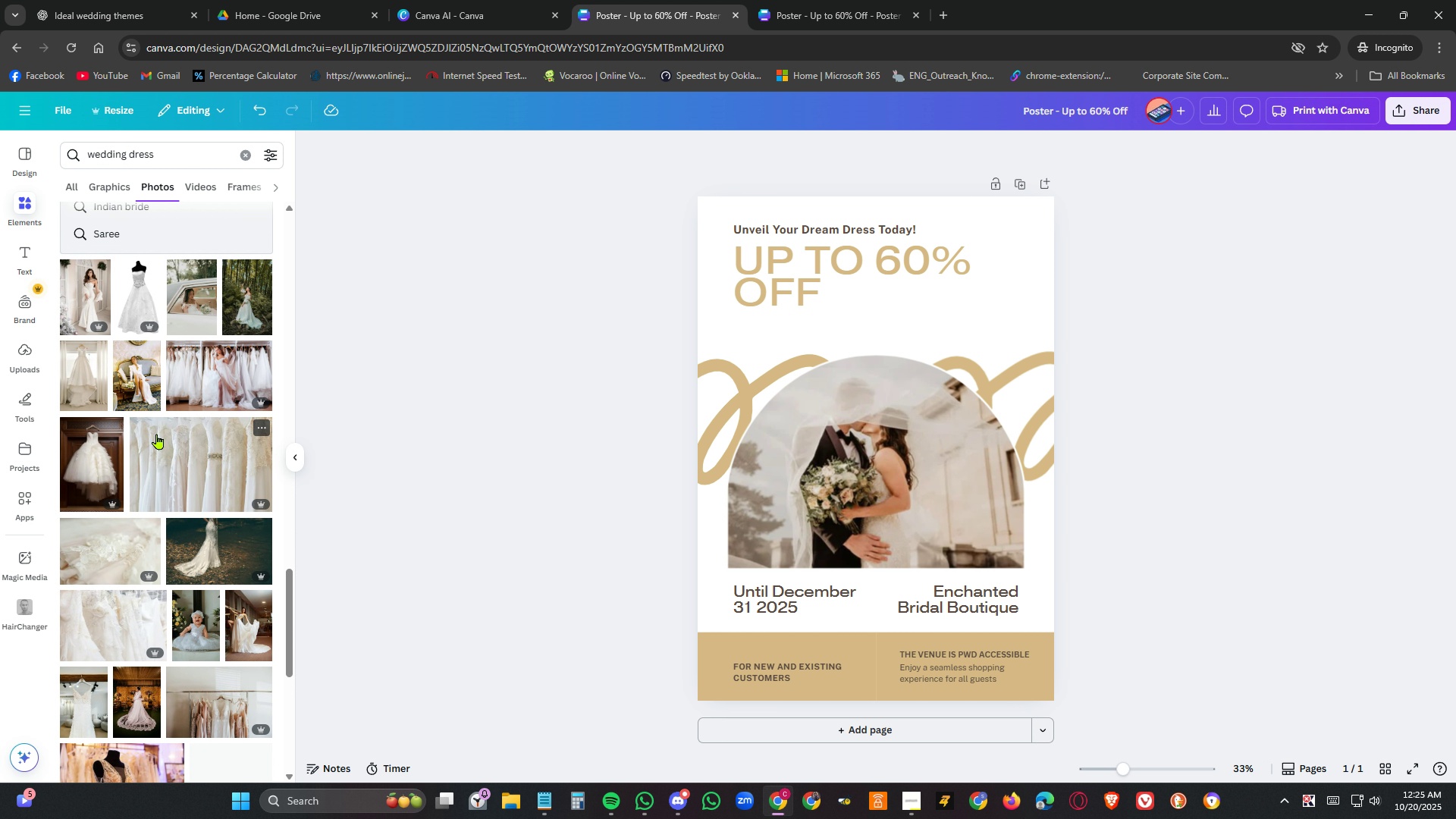 
mouse_move([169, 424])
 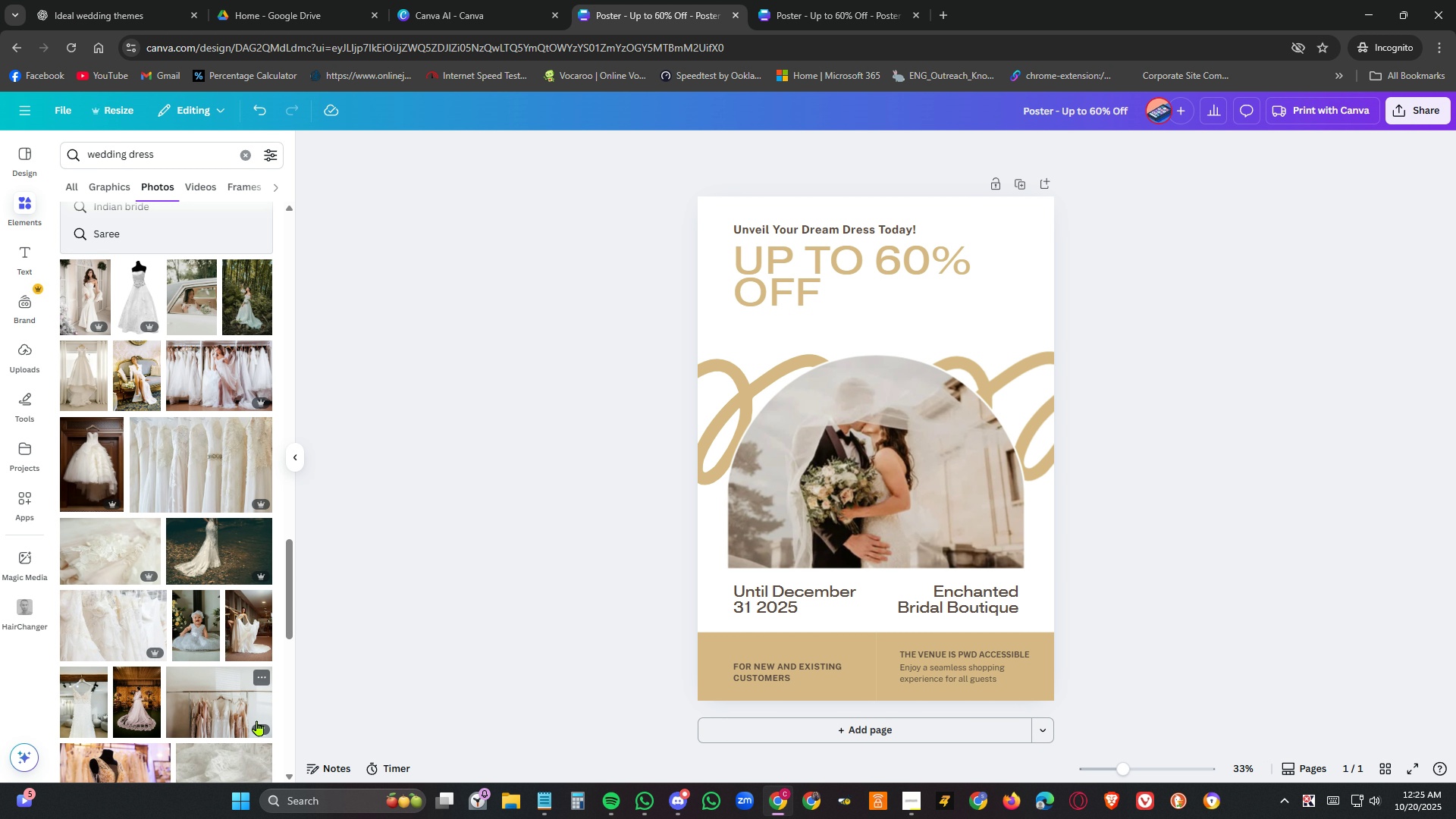 
scroll: coordinate [227, 531], scroll_direction: down, amount: 5.0
 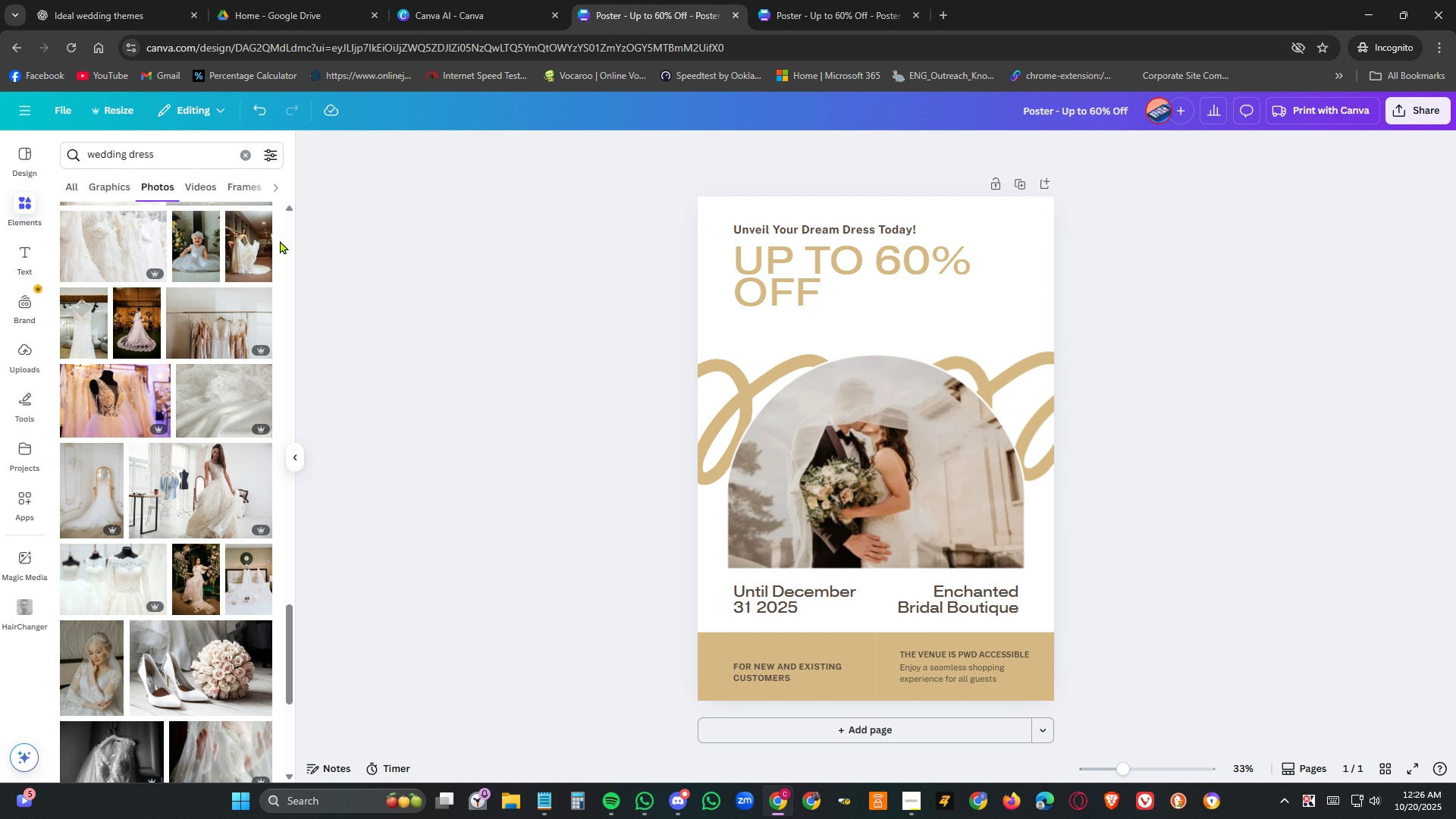 
left_click_drag(start_coordinate=[248, 244], to_coordinate=[840, 451])
 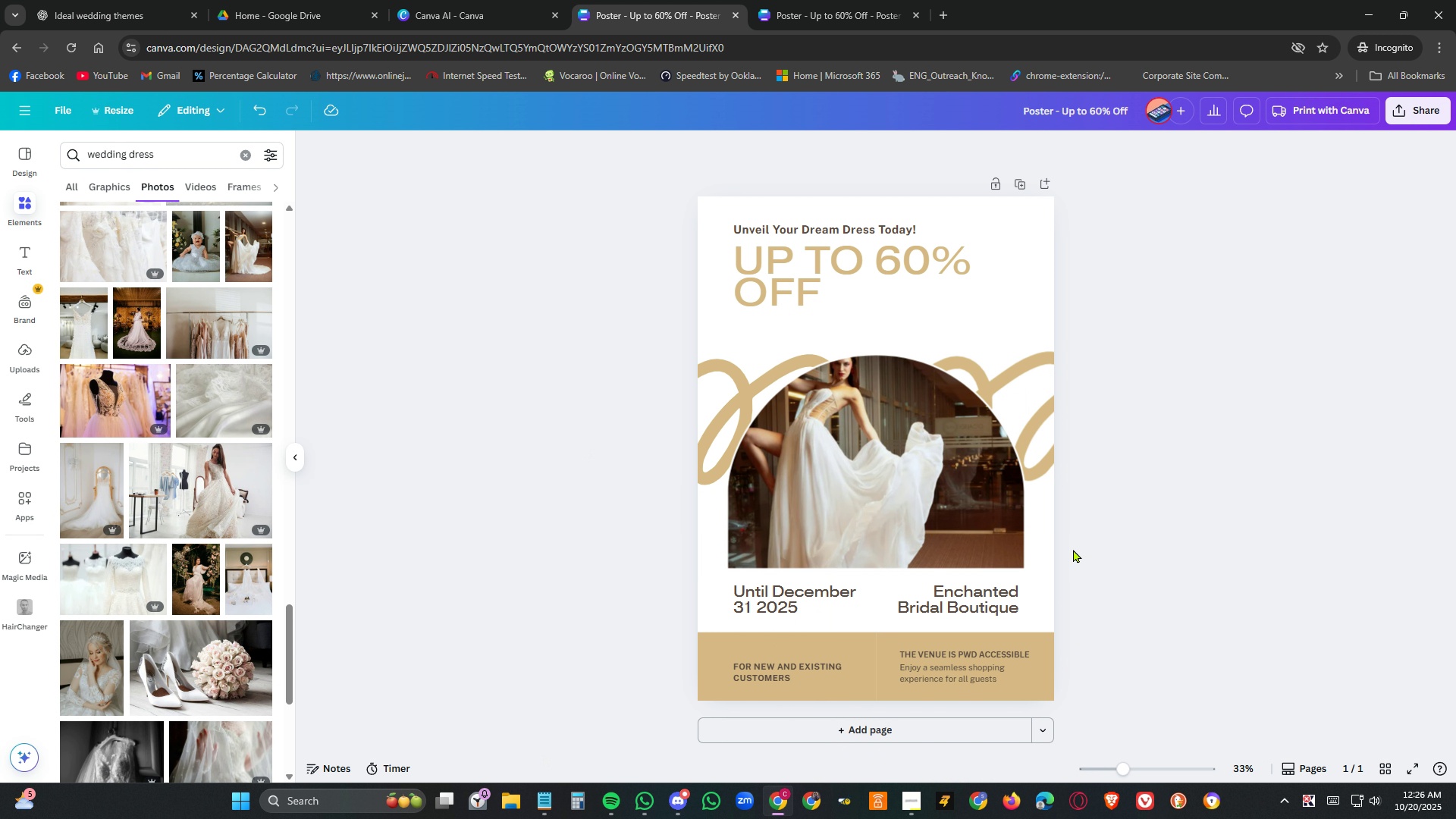 
scroll: coordinate [206, 556], scroll_direction: down, amount: 3.0
 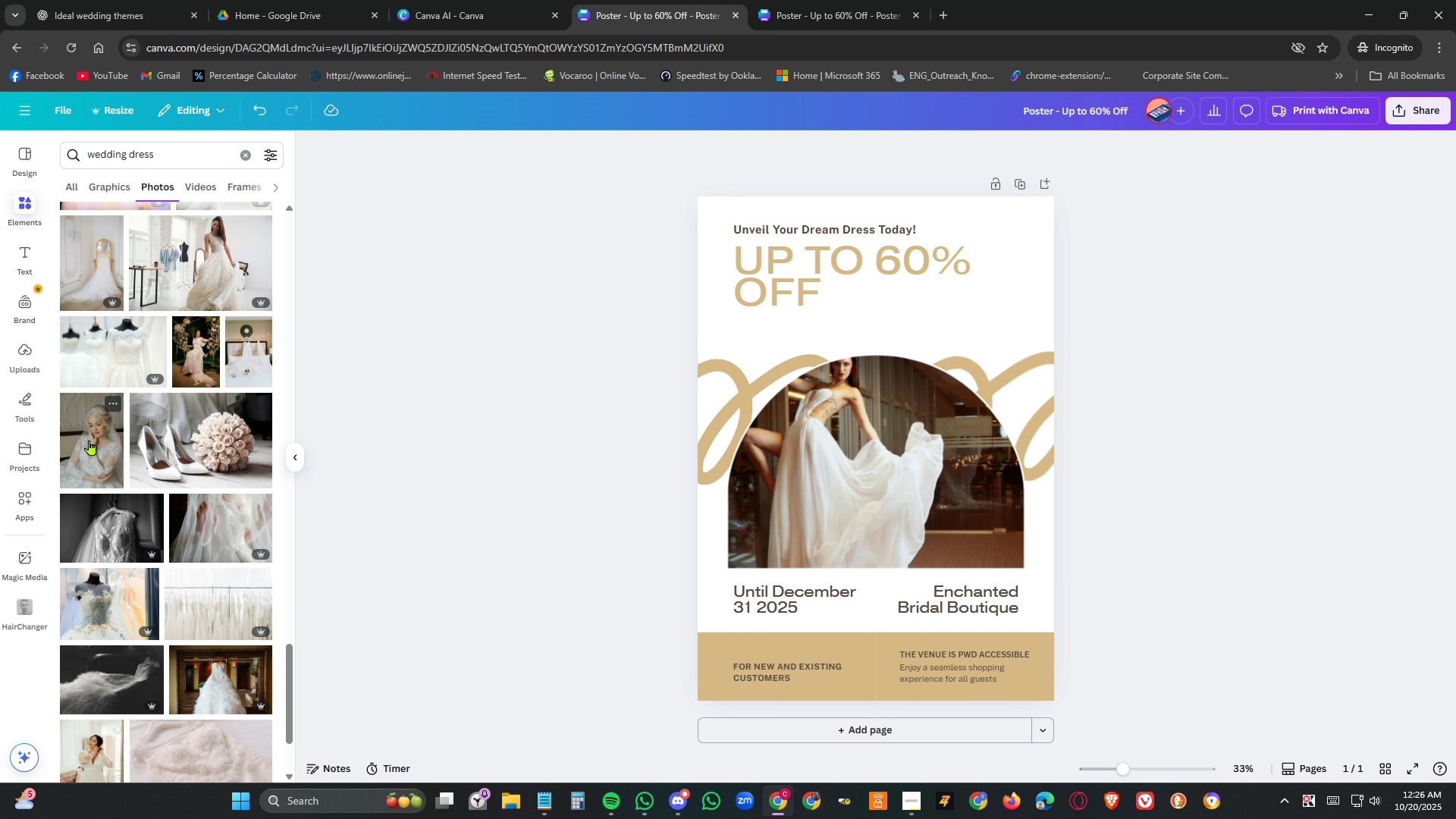 
left_click_drag(start_coordinate=[89, 440], to_coordinate=[783, 507])
 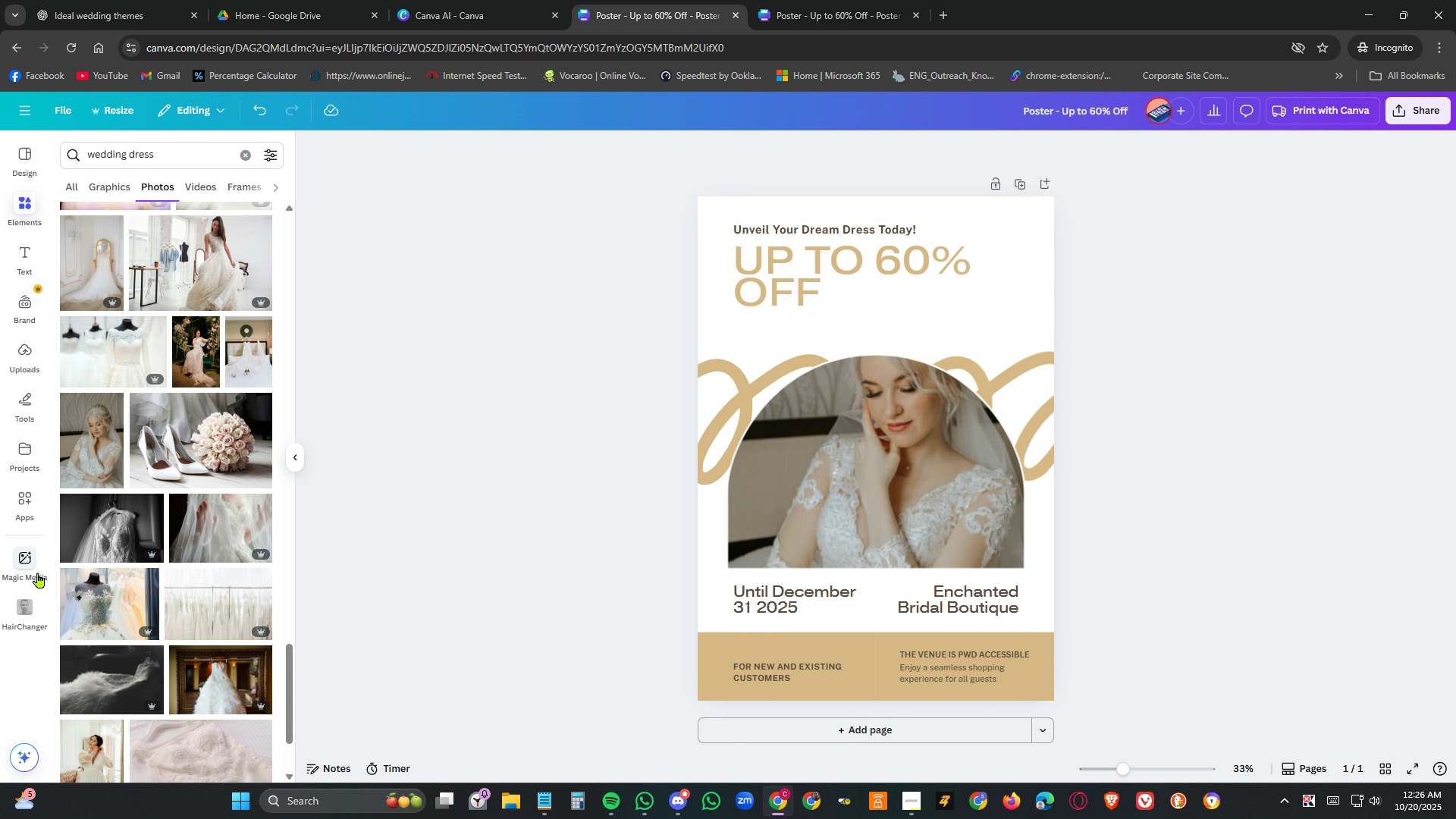 
scroll: coordinate [206, 541], scroll_direction: down, amount: 5.0
 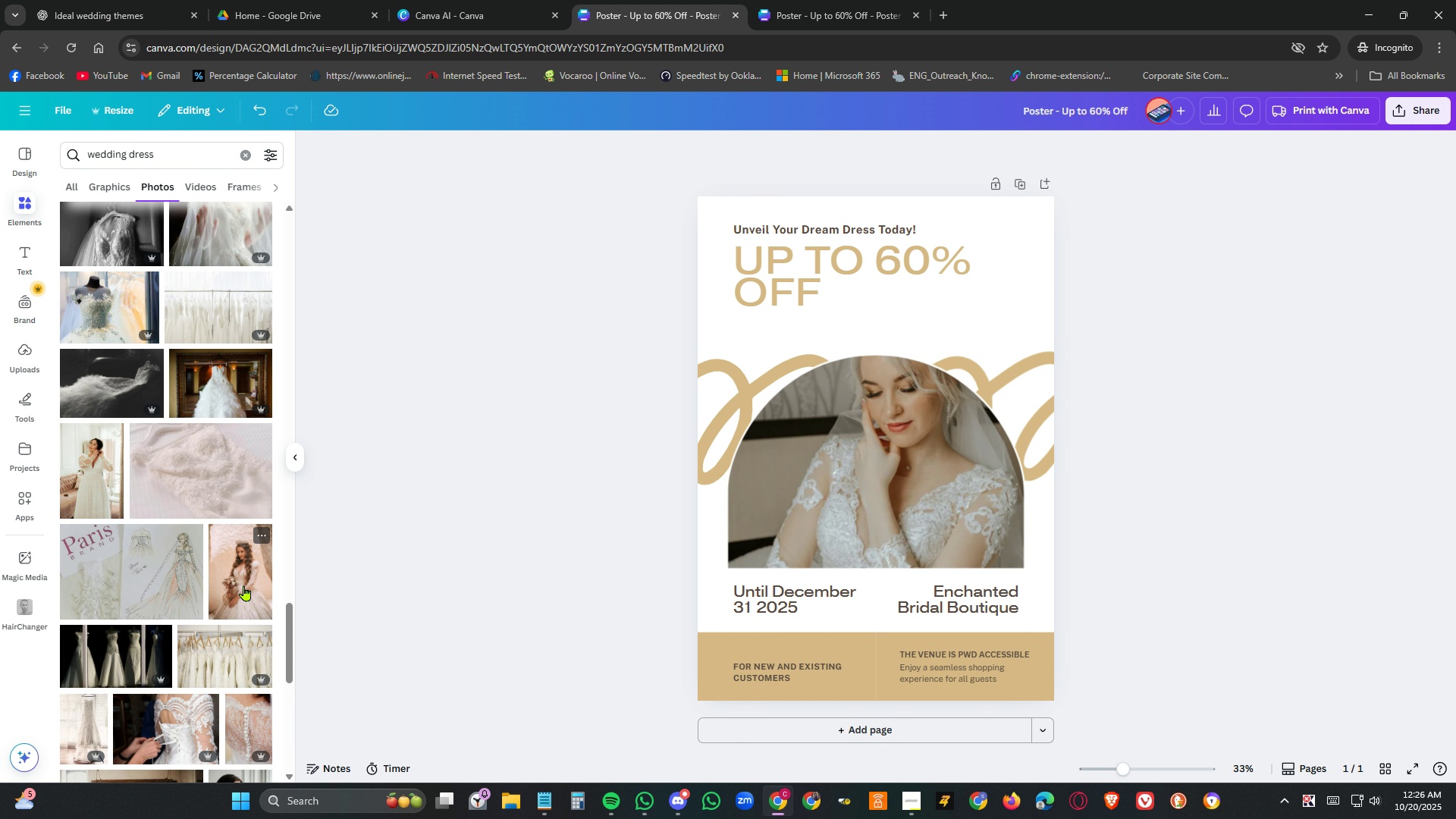 
left_click_drag(start_coordinate=[244, 585], to_coordinate=[770, 512])
 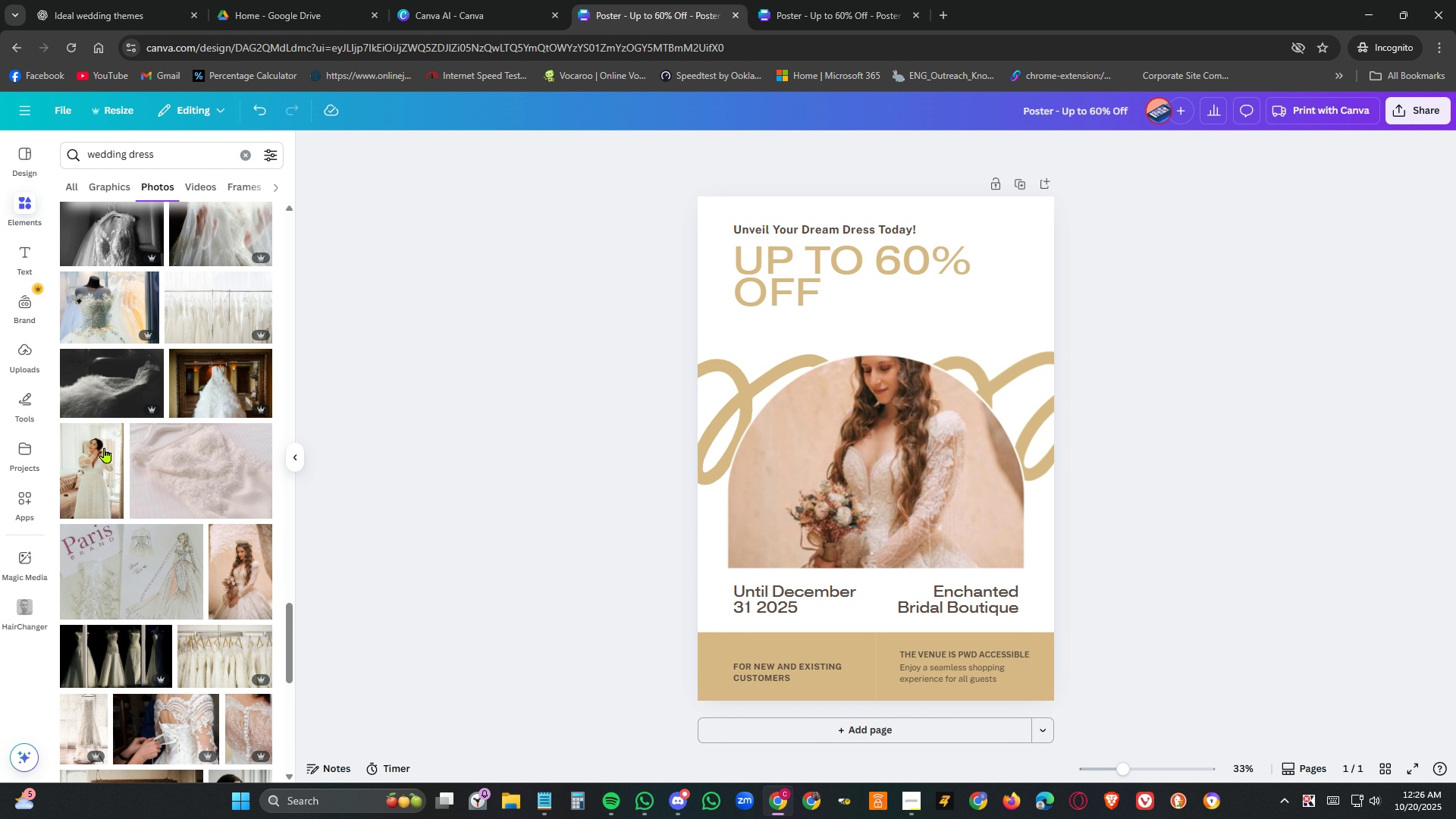 
scroll: coordinate [180, 496], scroll_direction: down, amount: 5.0
 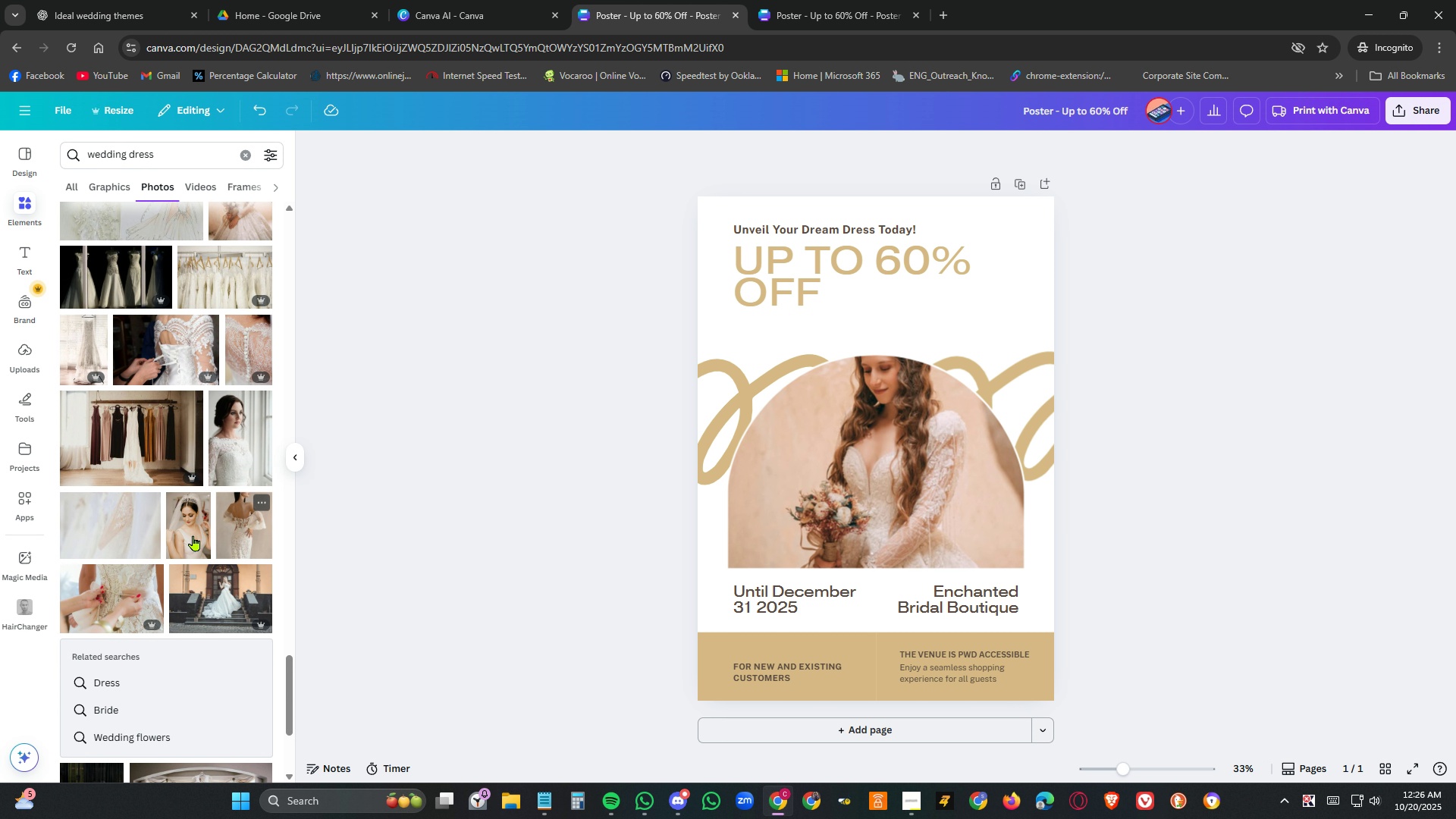 
left_click_drag(start_coordinate=[186, 535], to_coordinate=[741, 506])
 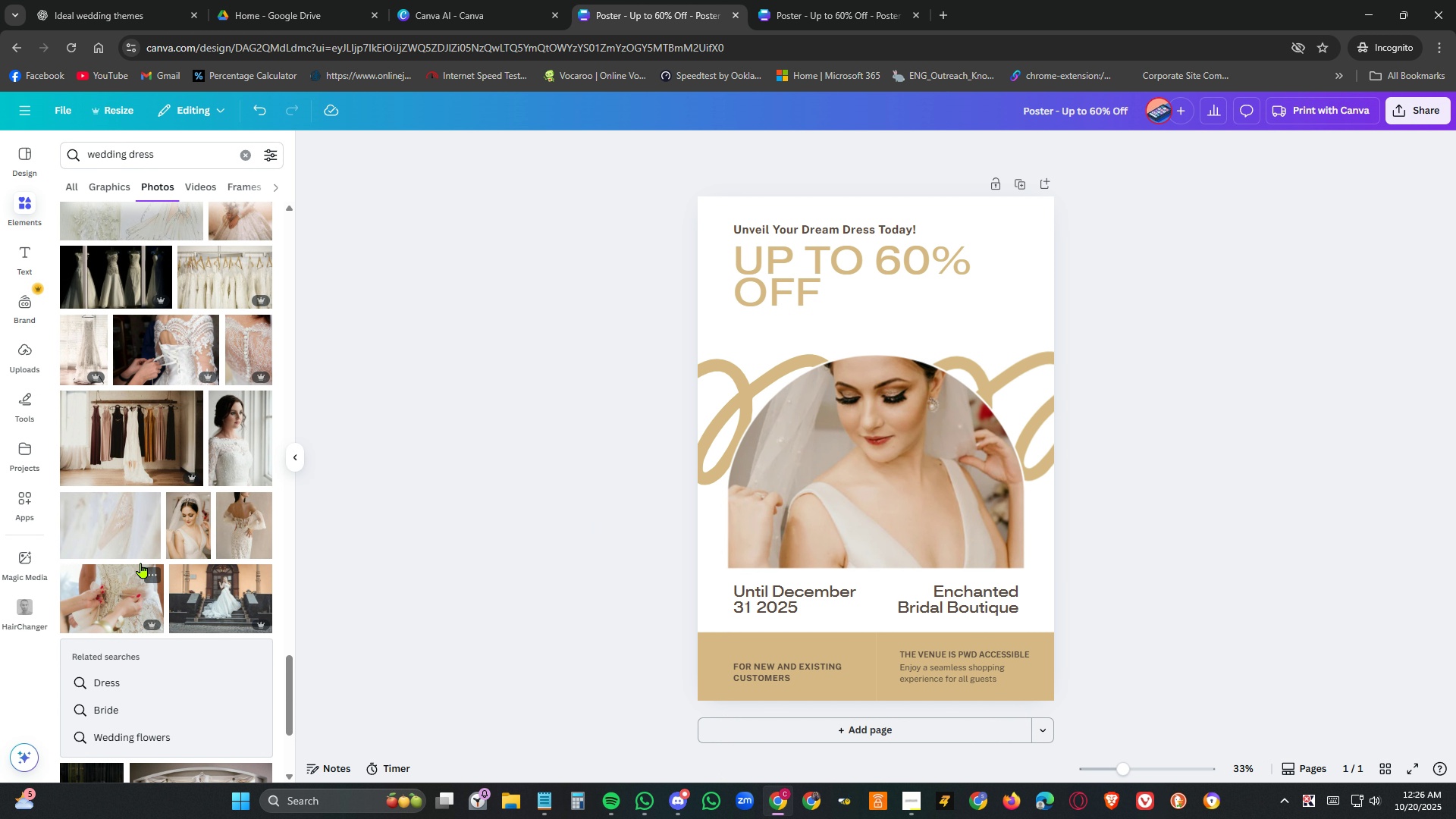 
scroll: coordinate [223, 670], scroll_direction: down, amount: 13.0
 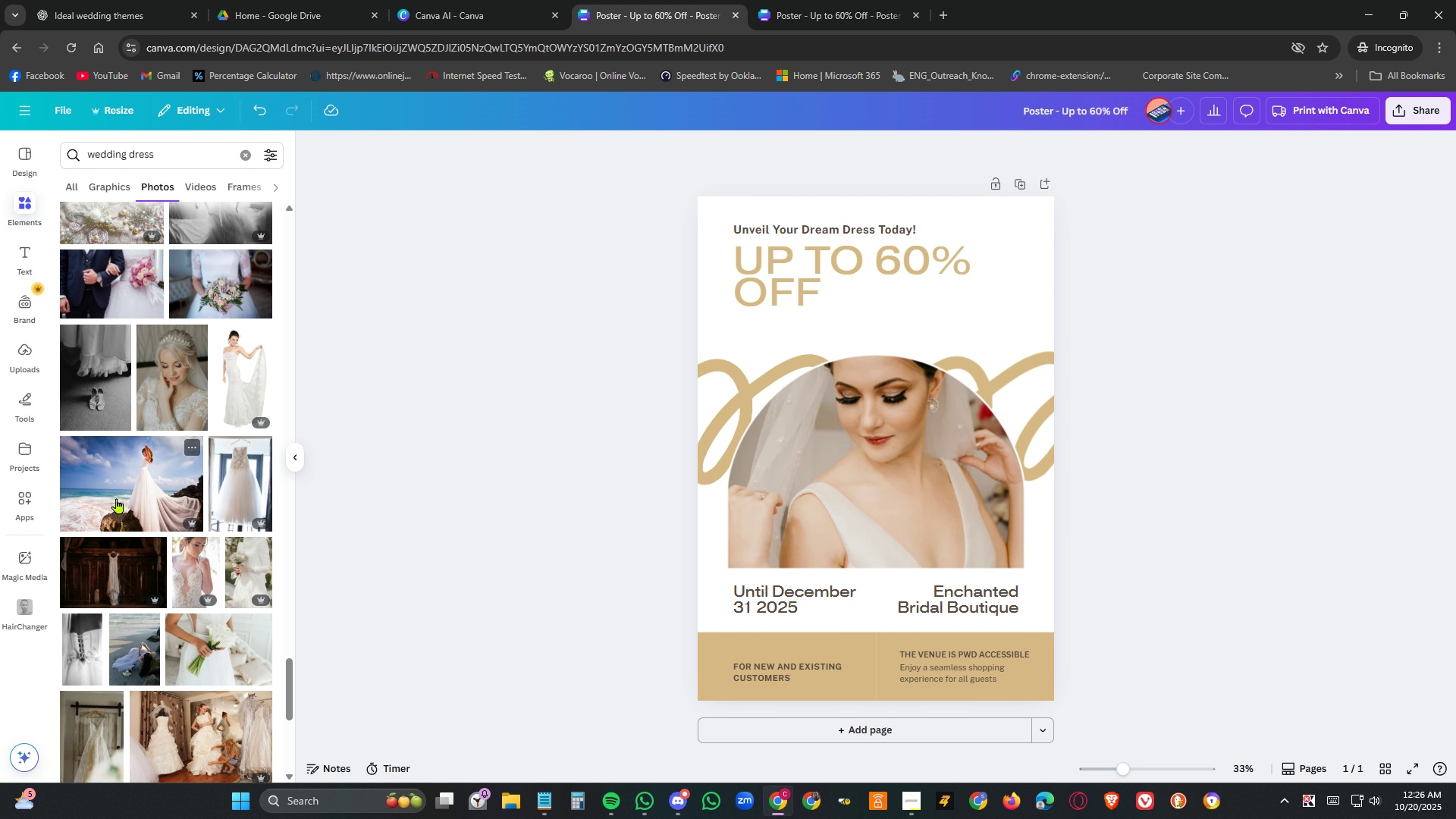 
left_click_drag(start_coordinate=[123, 496], to_coordinate=[883, 518])
 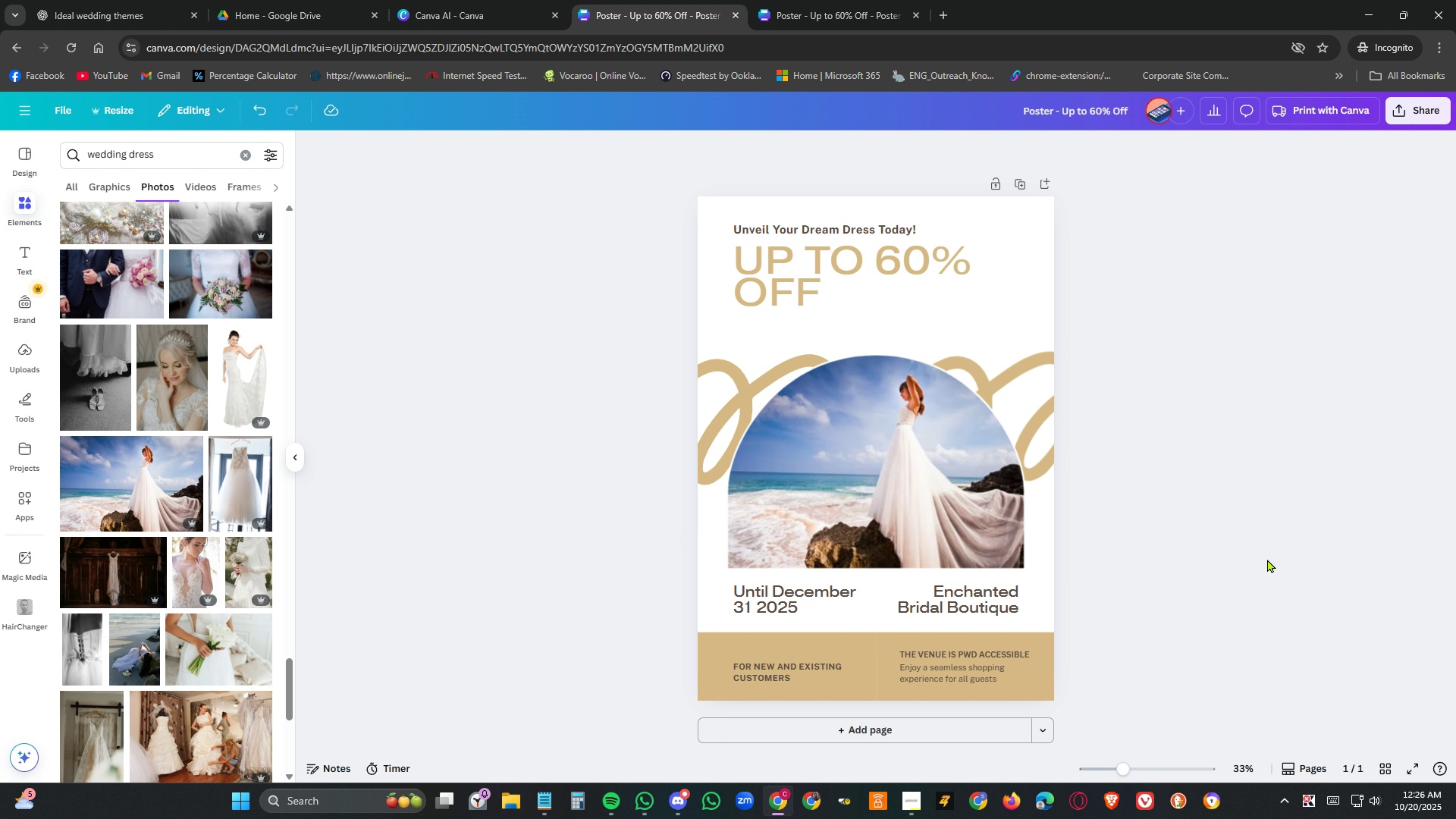 
left_click([1271, 565])
 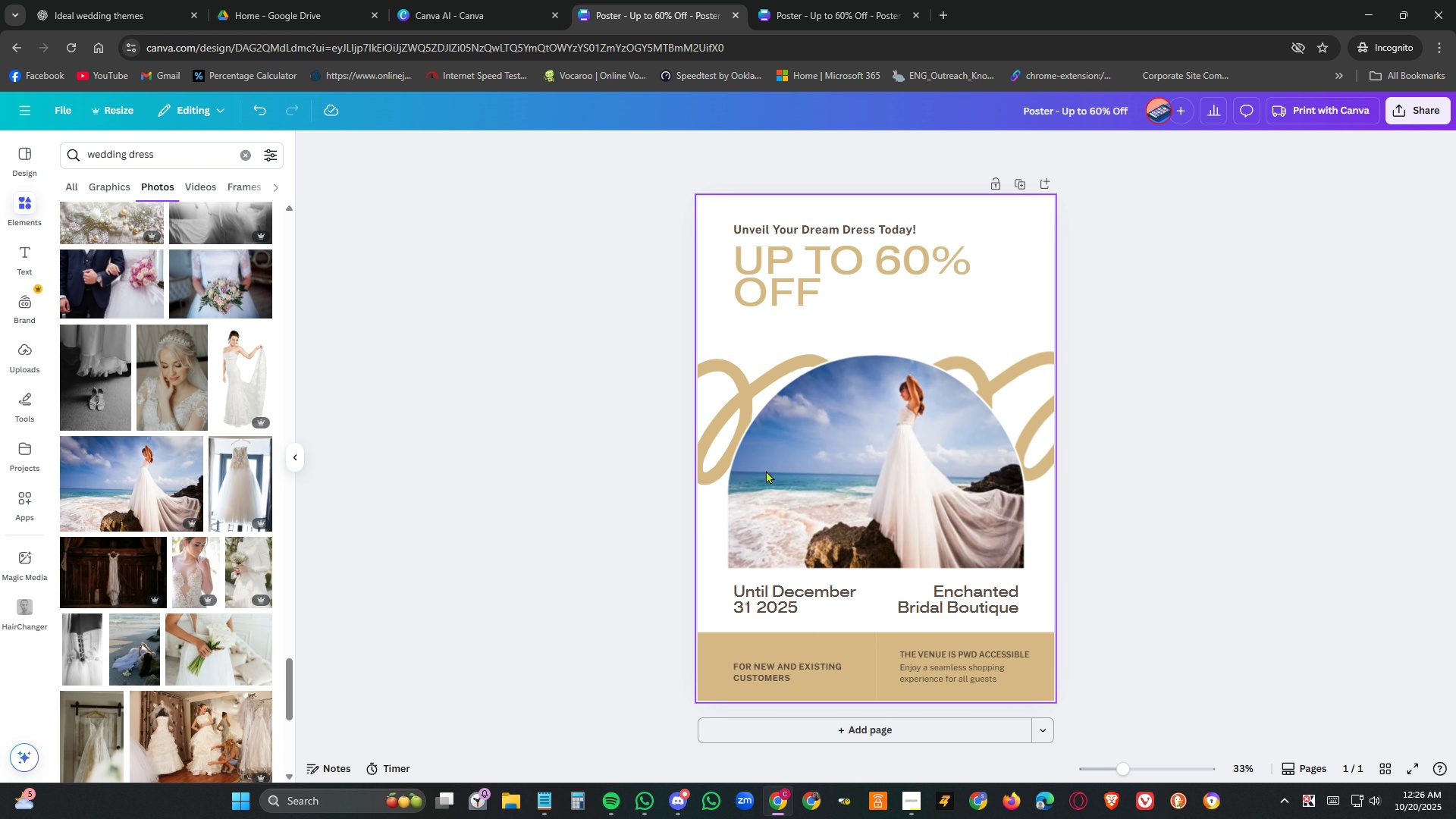 
scroll: coordinate [195, 547], scroll_direction: down, amount: 5.0
 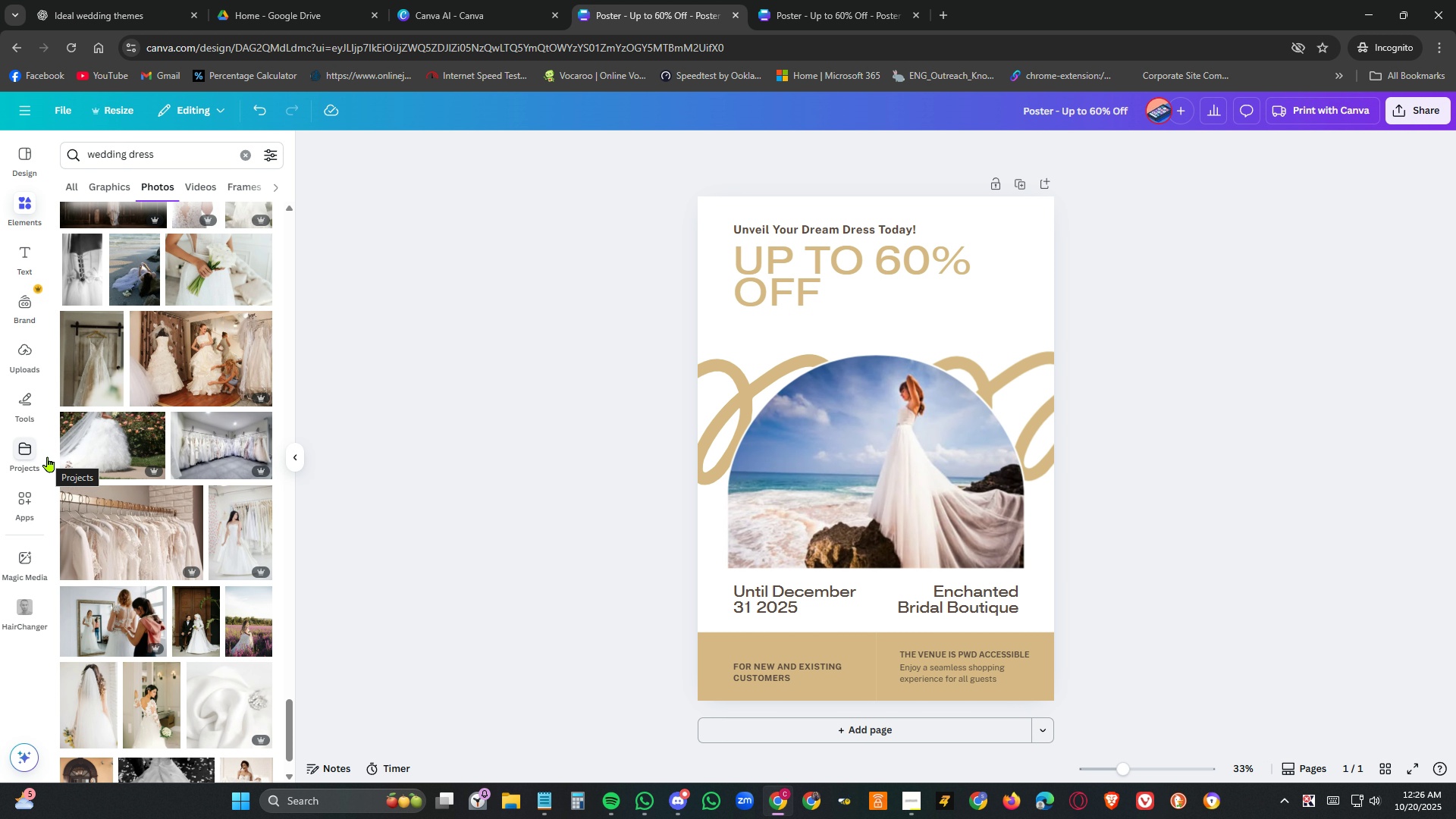 
wait(11.85)
 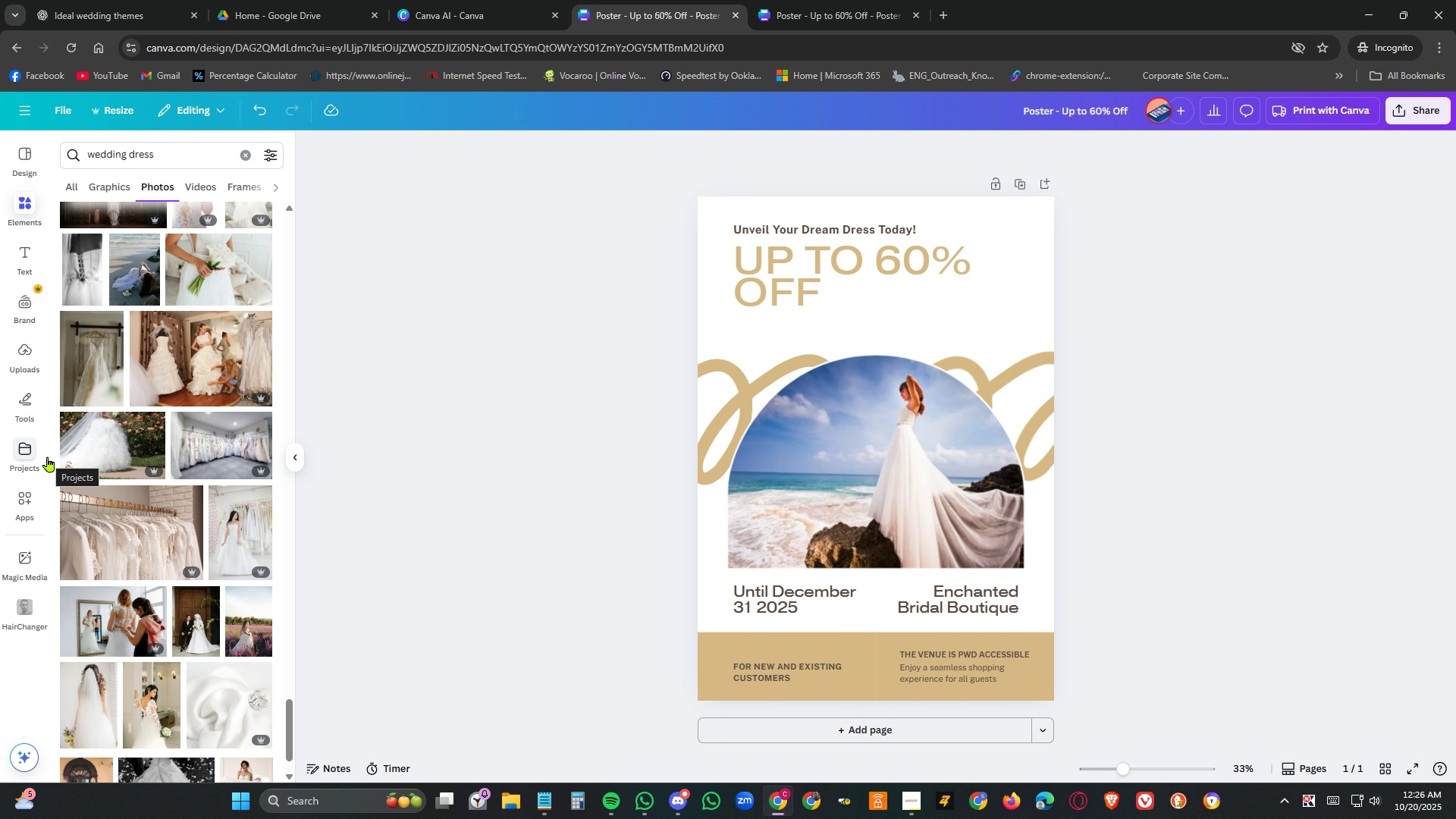 
double_click([949, 608])
 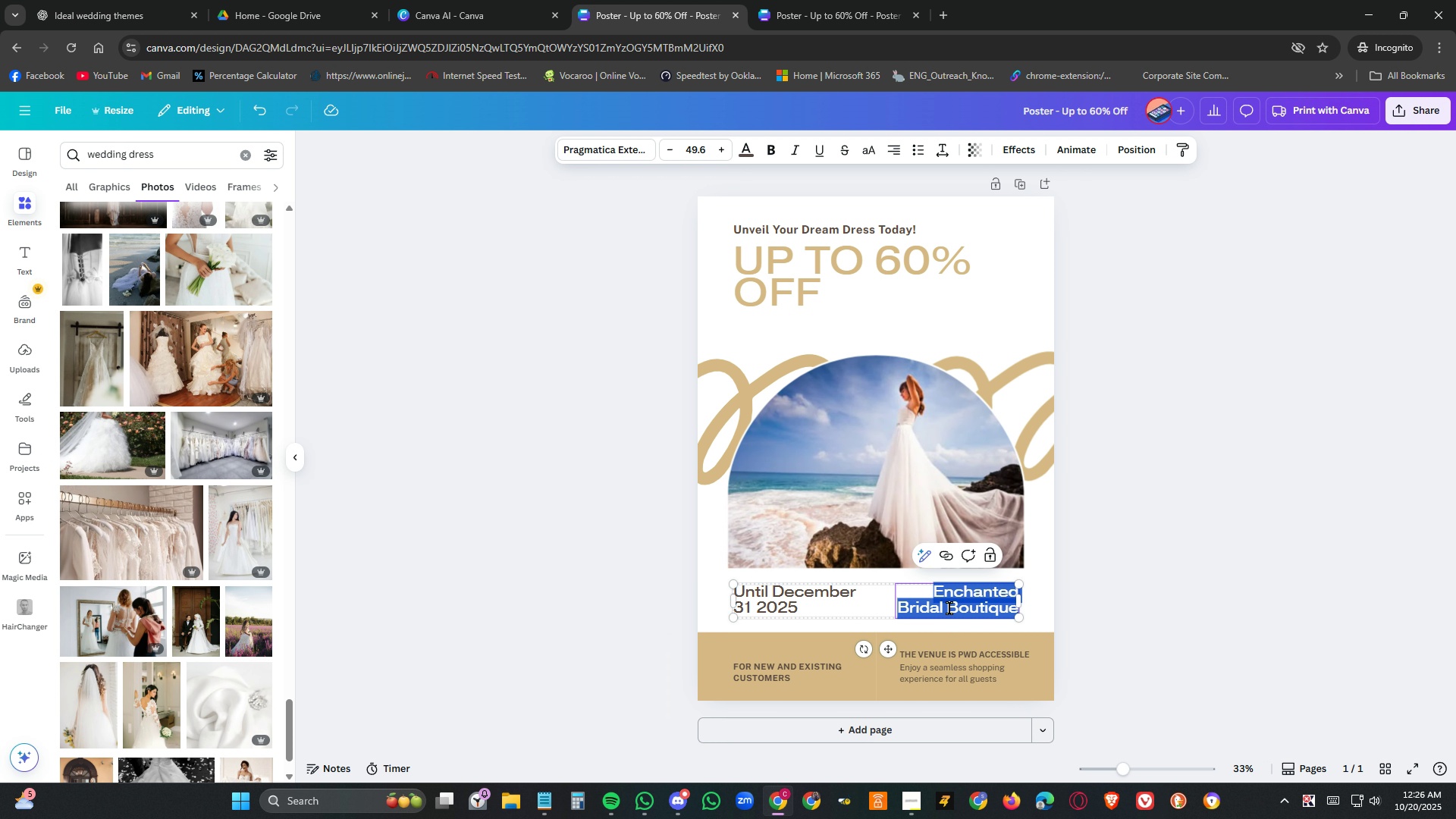 
triple_click([949, 608])
 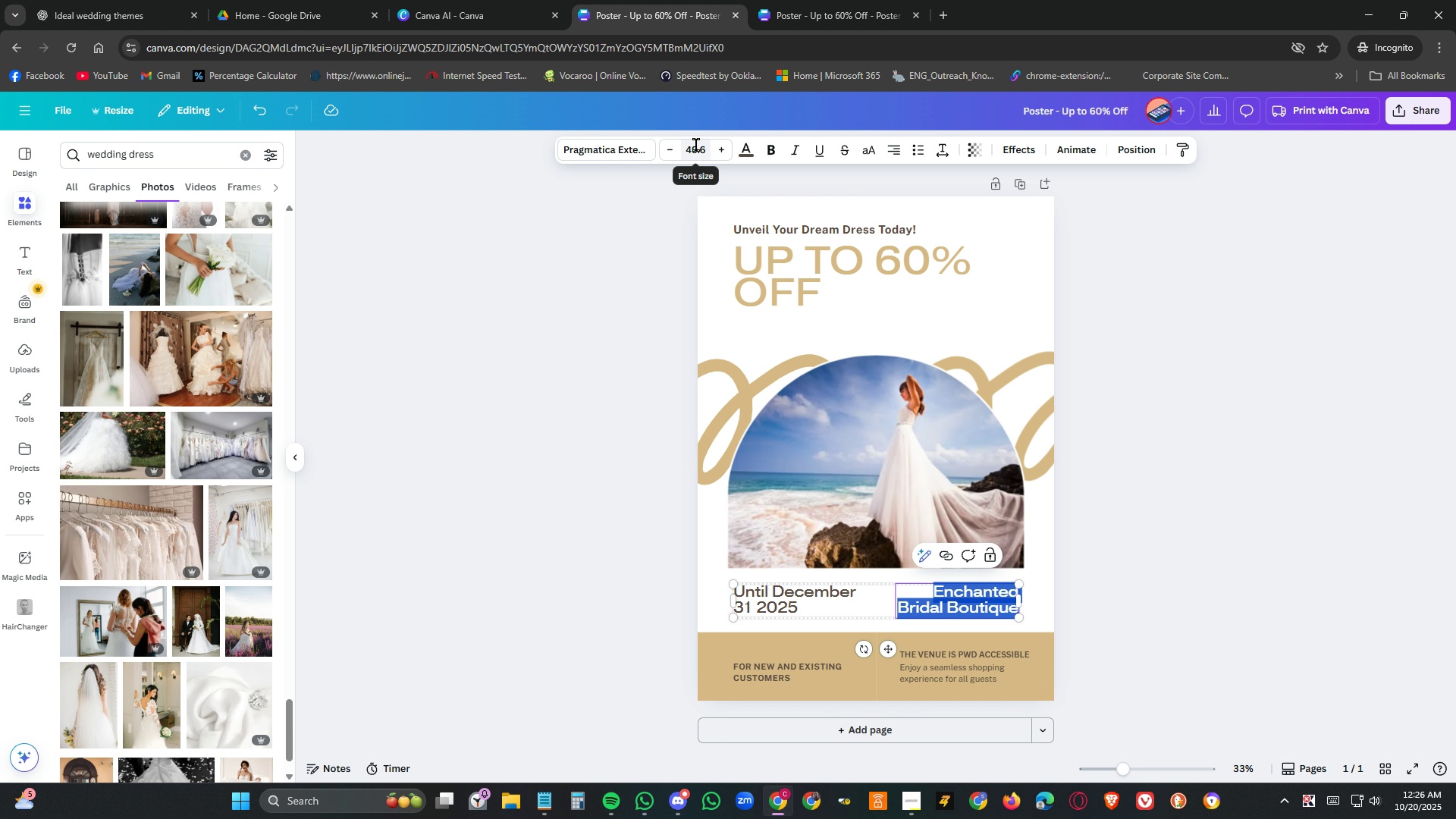 
double_click([699, 145])
 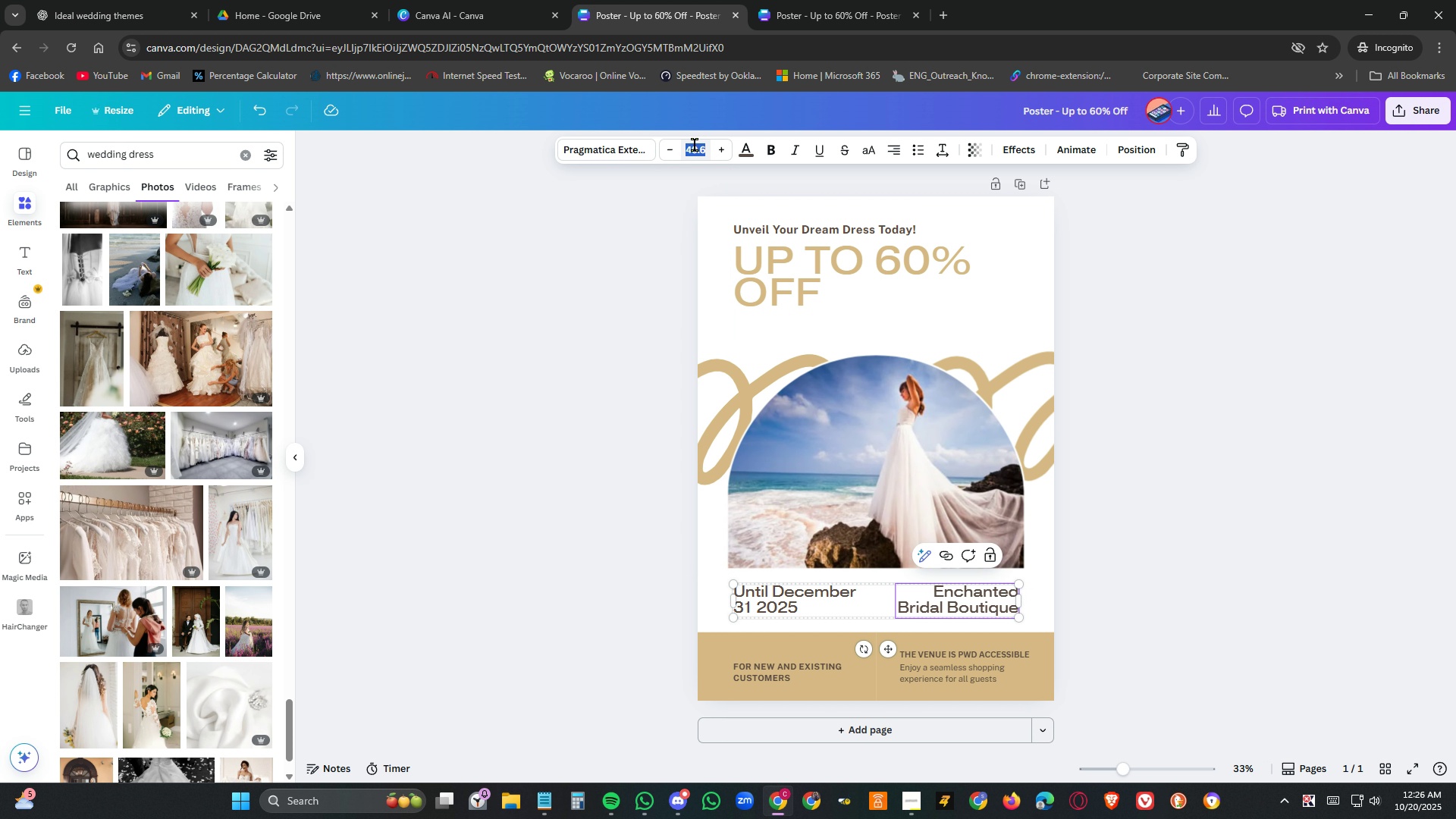 
key(Numpad5)
 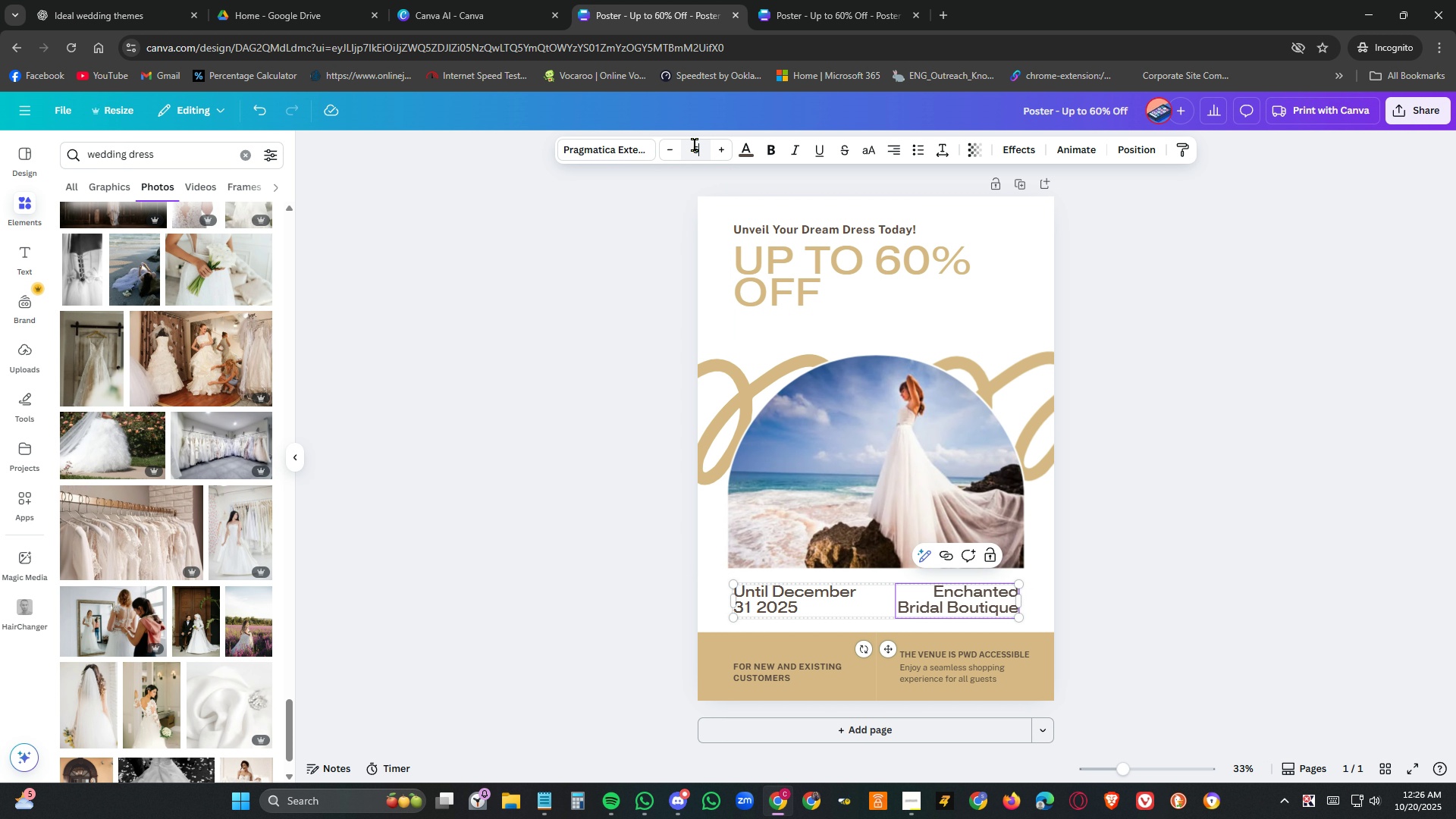 
key(Numpad0)
 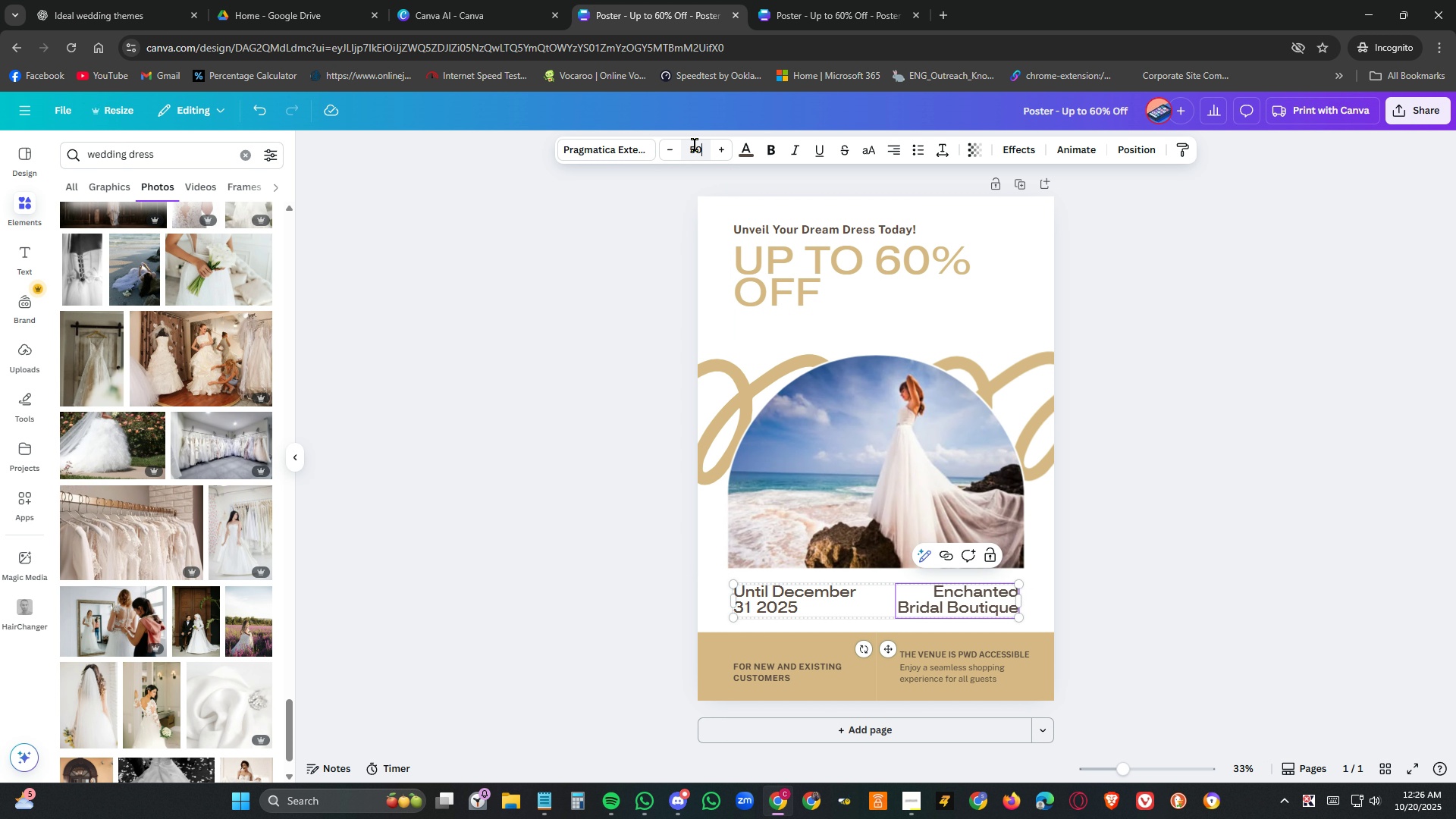 
key(NumpadEnter)
 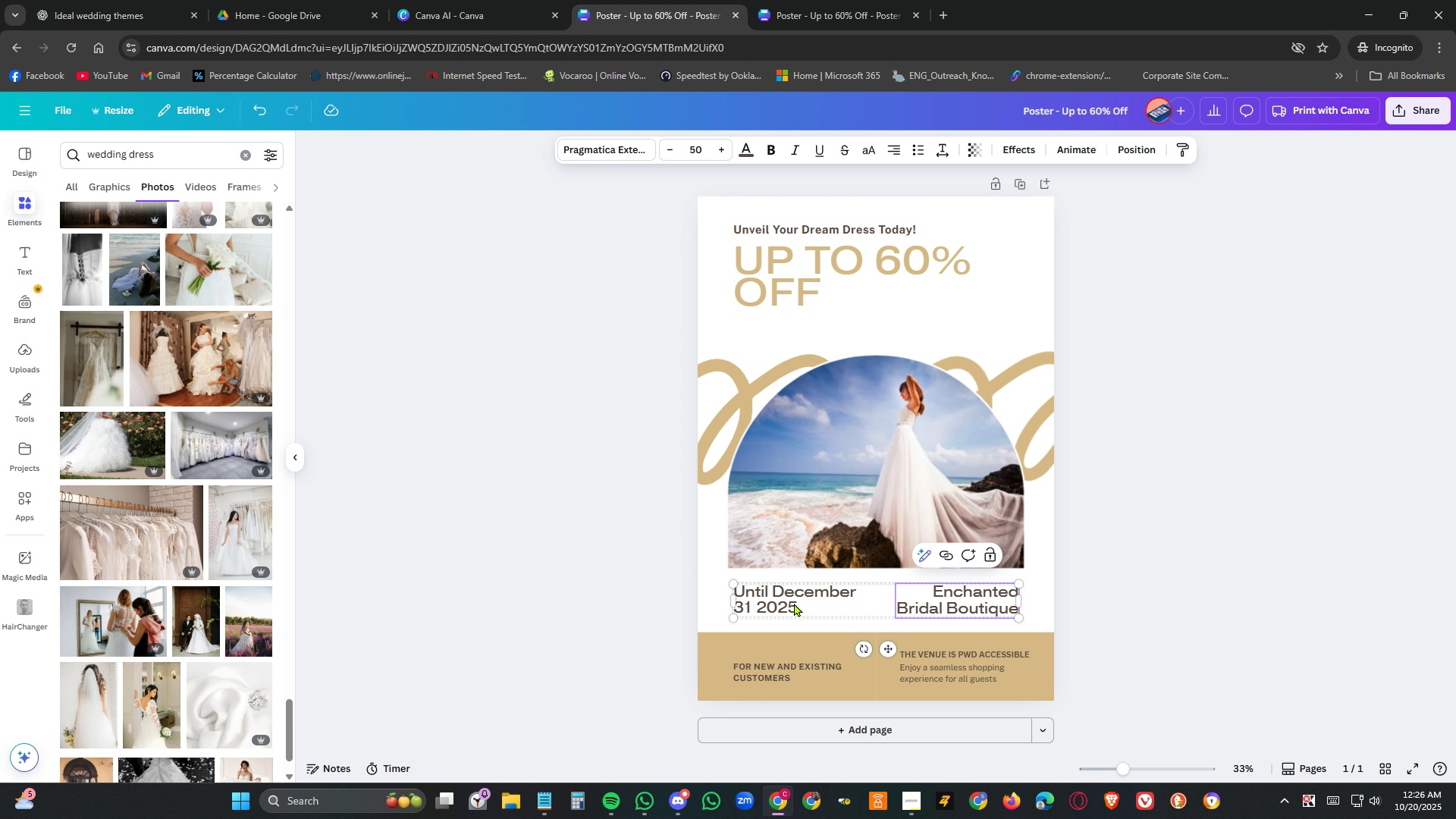 
double_click([794, 603])
 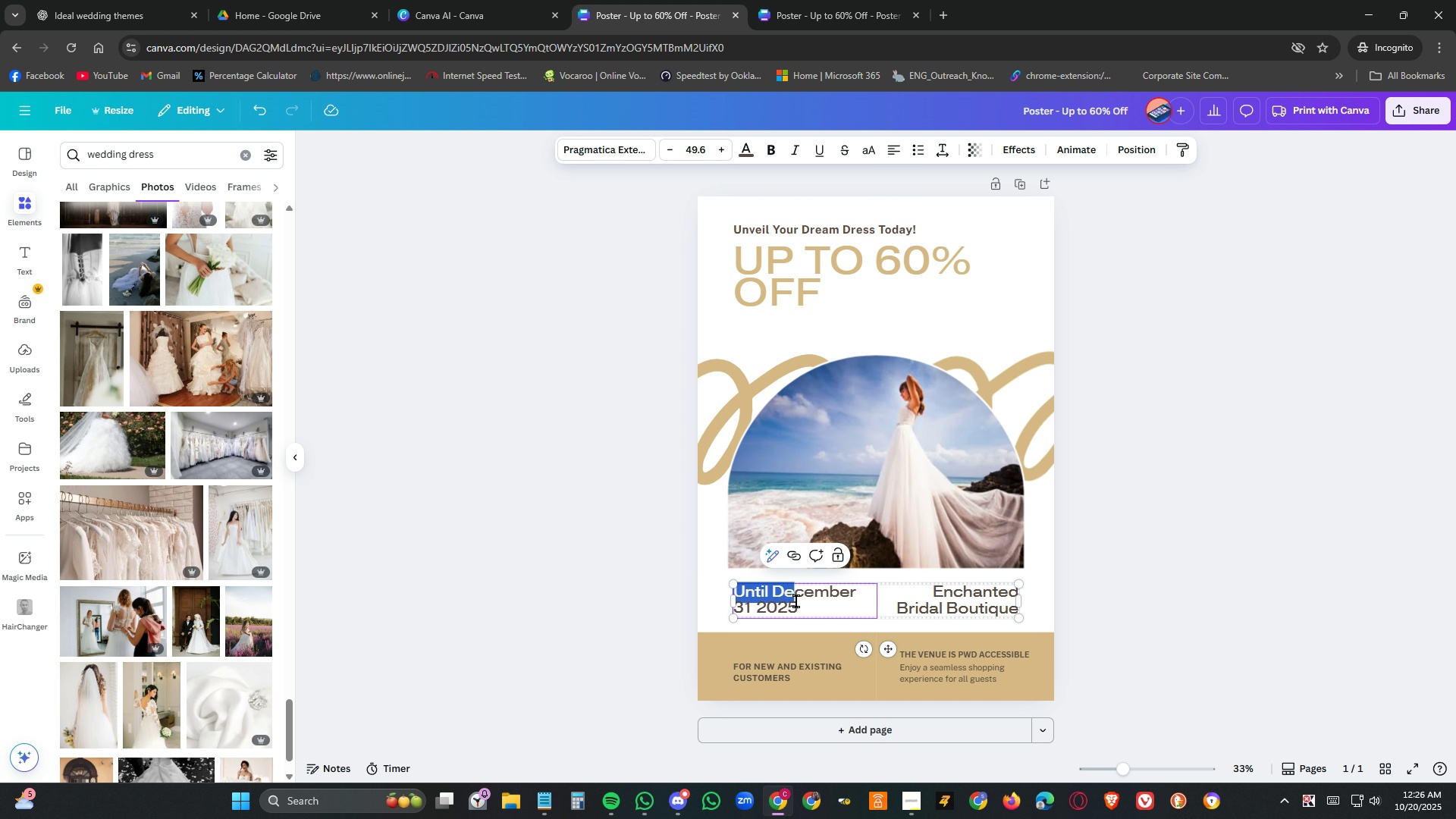 
double_click([796, 601])
 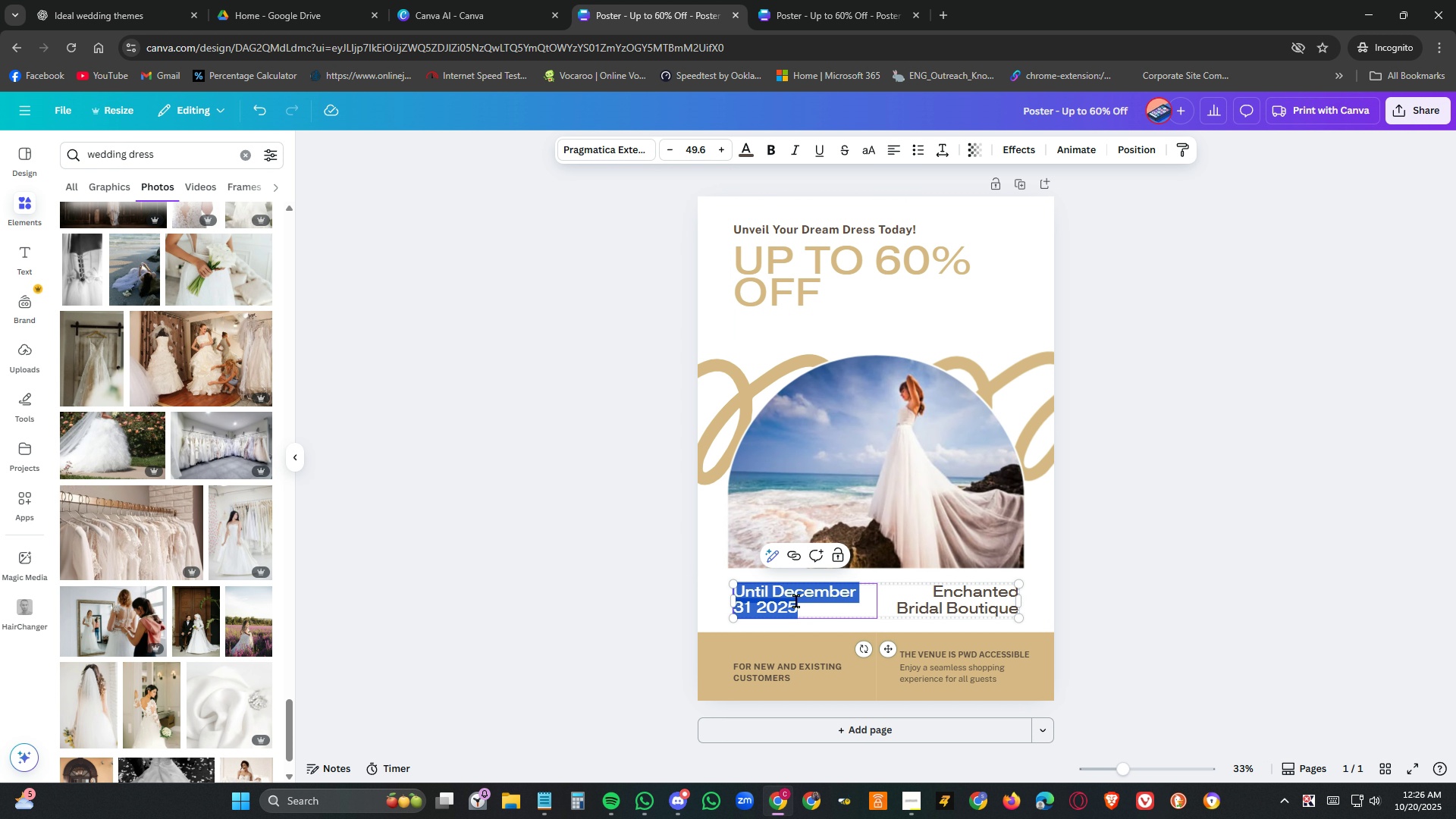 
triple_click([796, 601])
 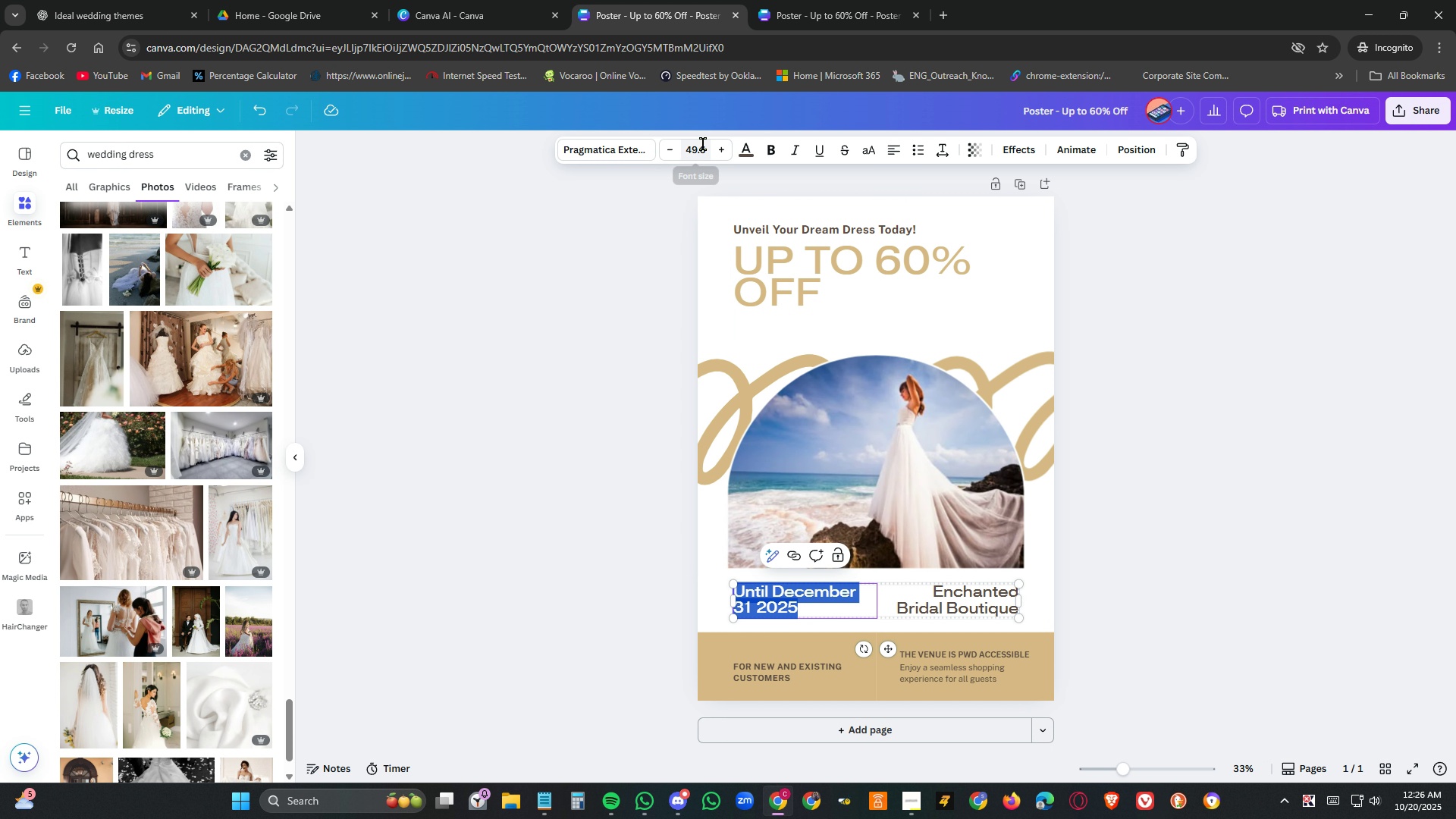 
double_click([703, 144])
 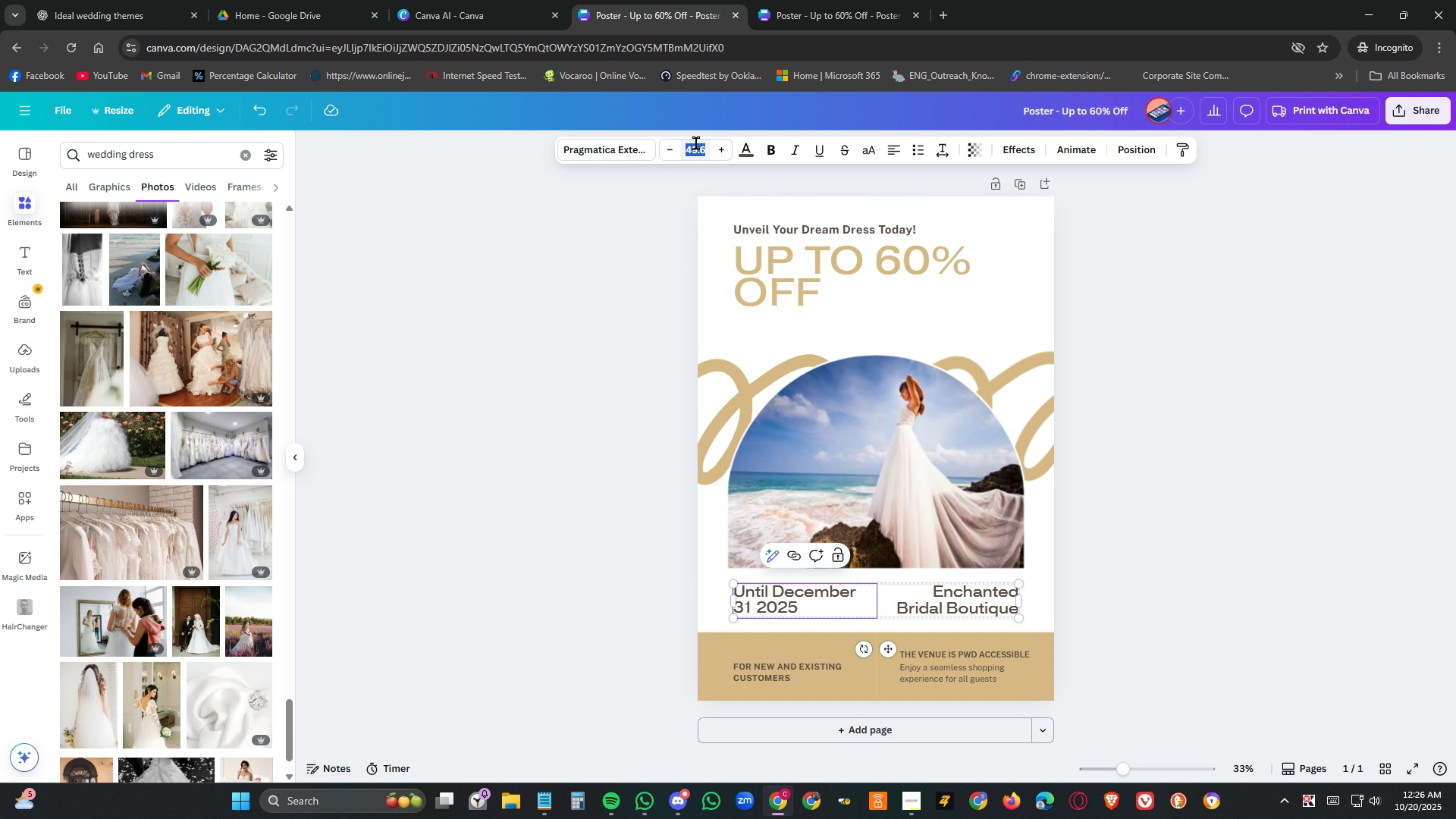 
key(Numpad5)
 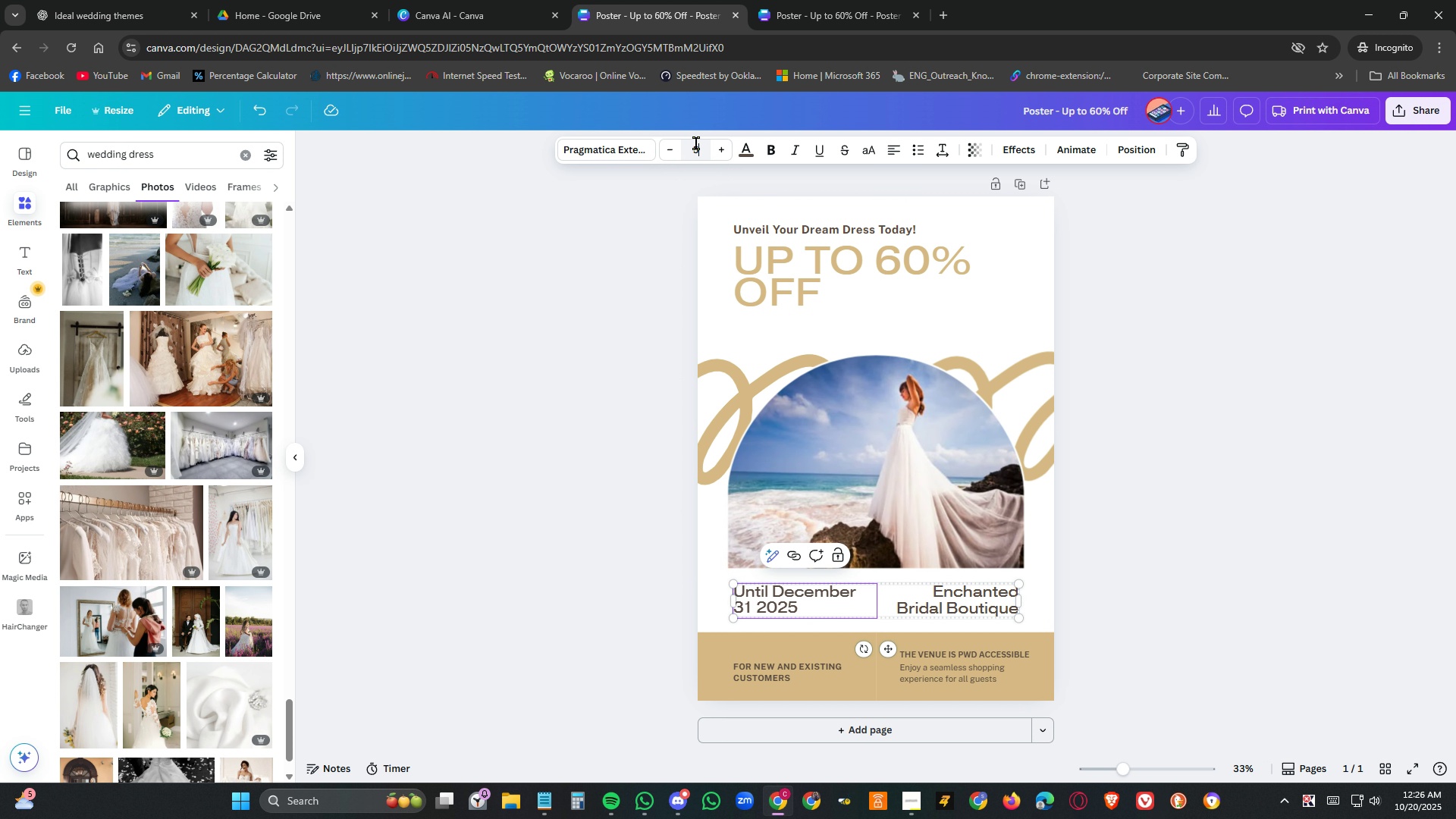 
key(Numpad0)
 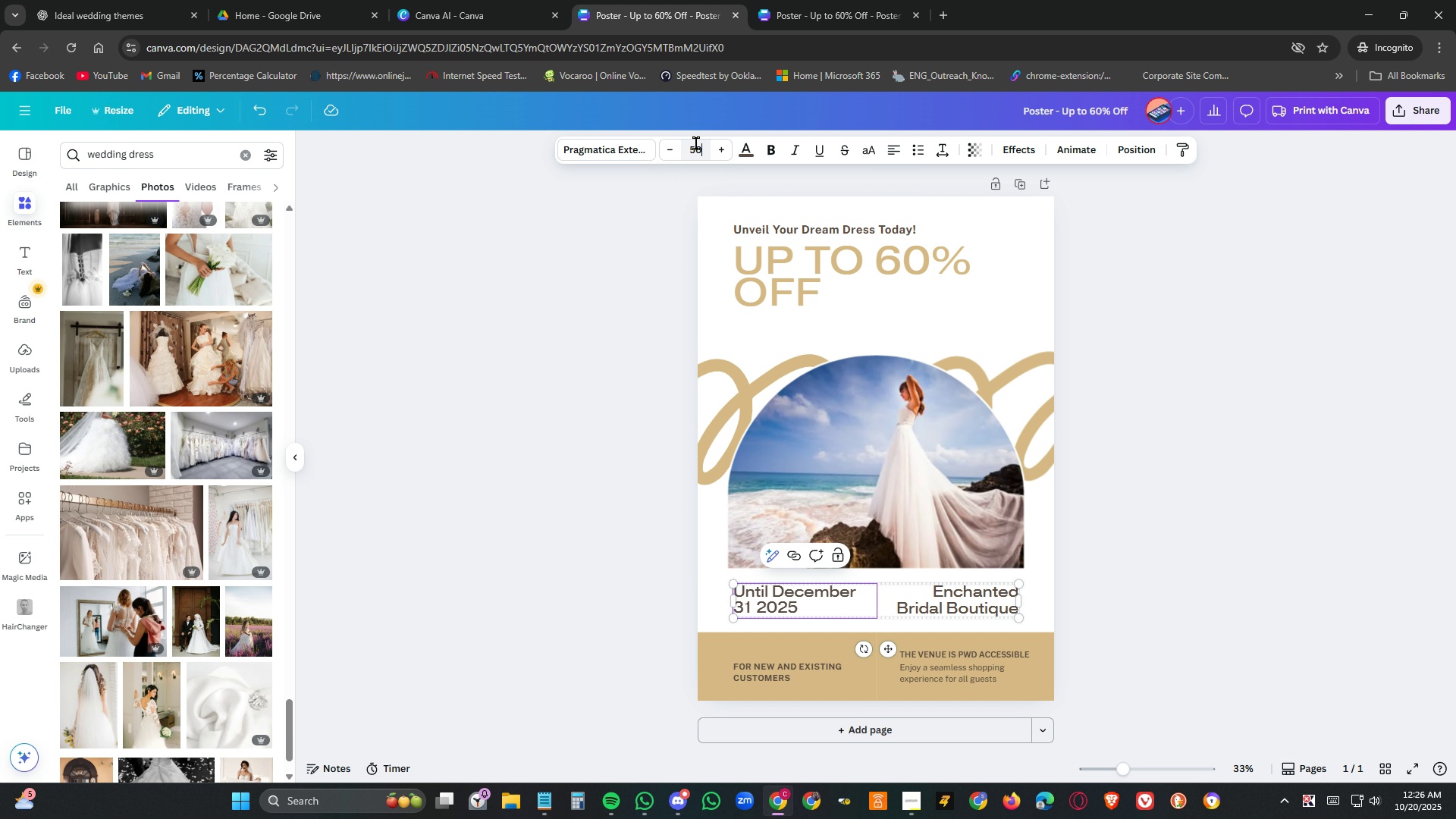 
key(NumpadEnter)
 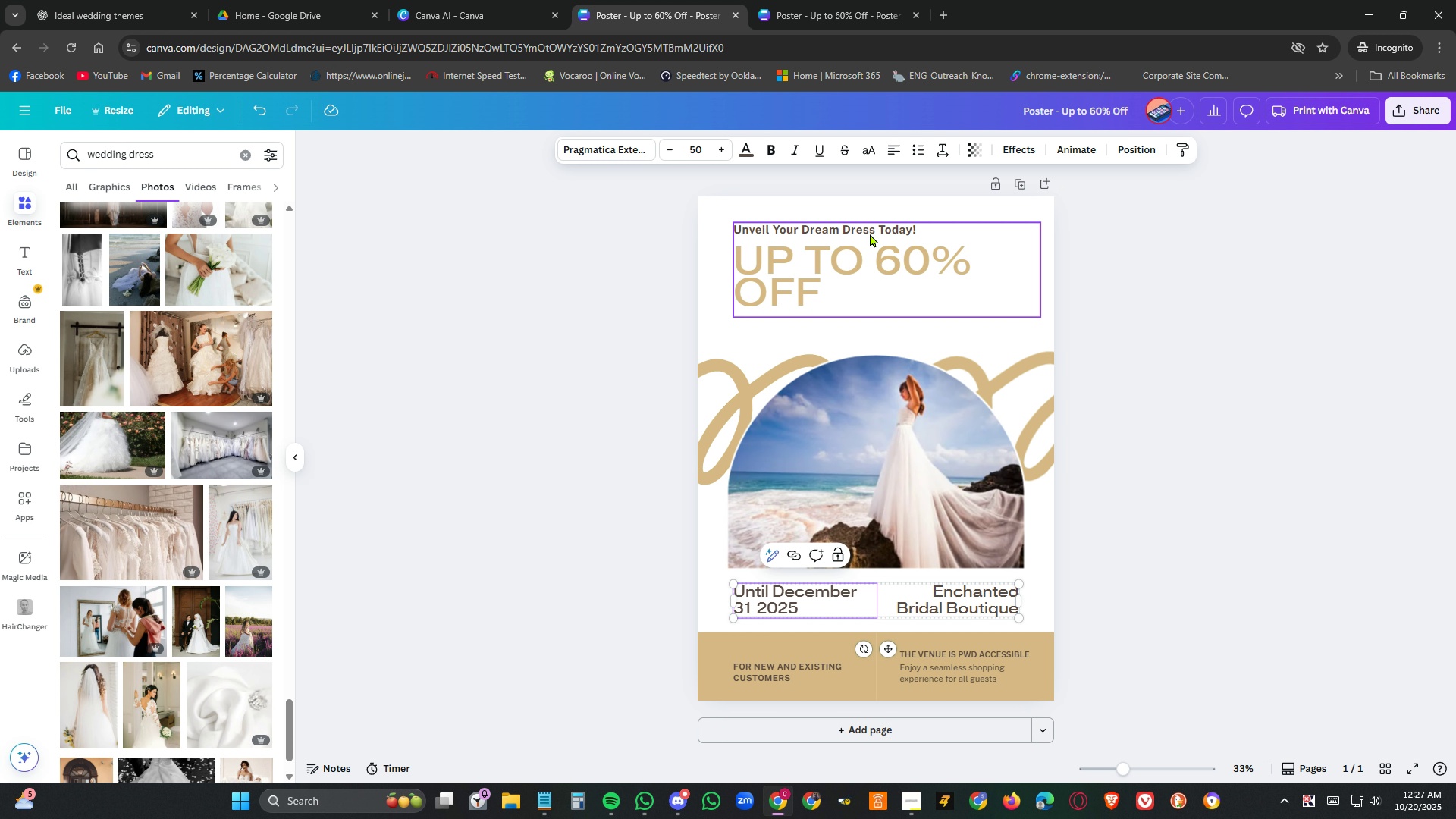 
wait(6.47)
 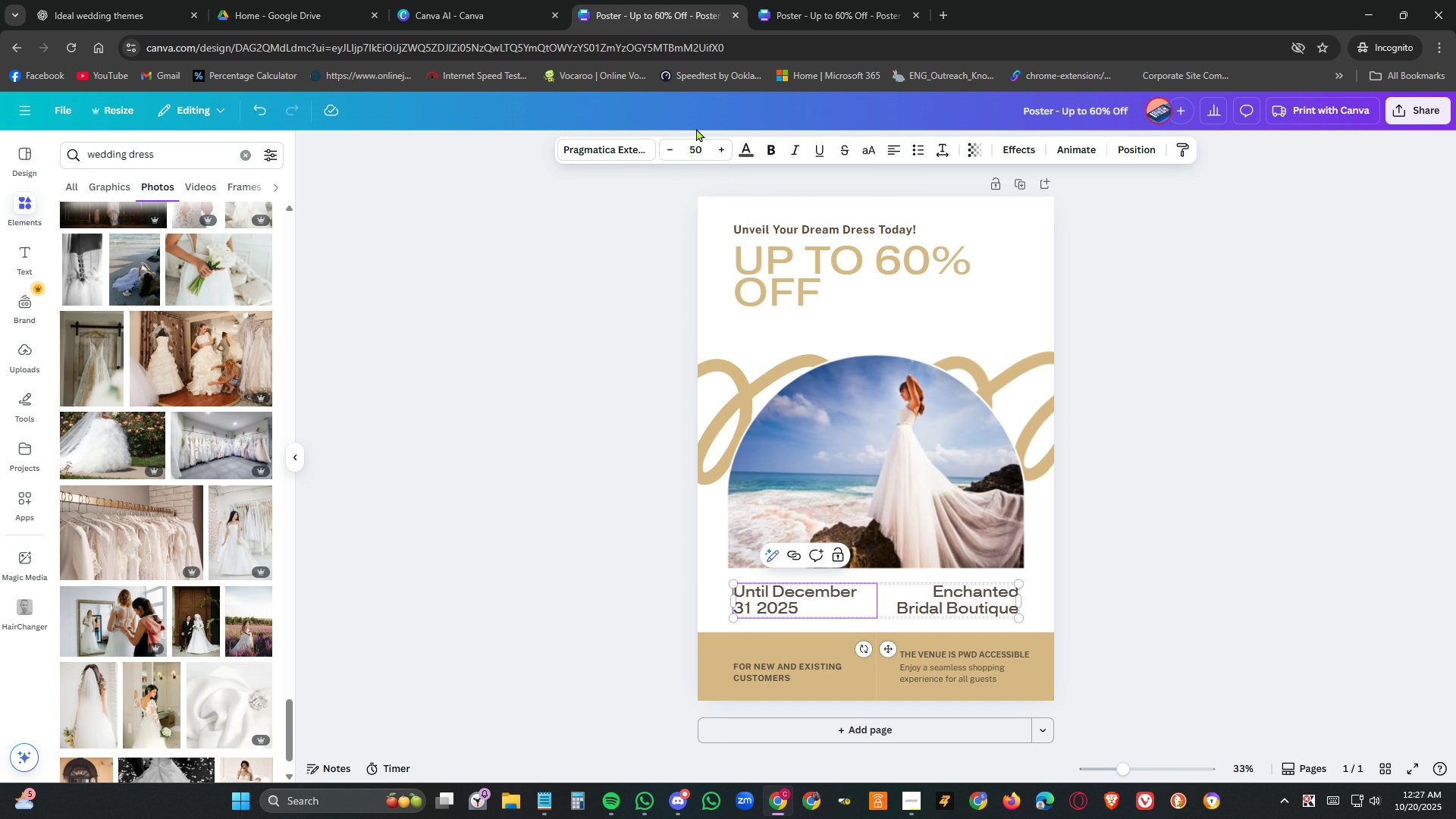 
left_click([991, 306])
 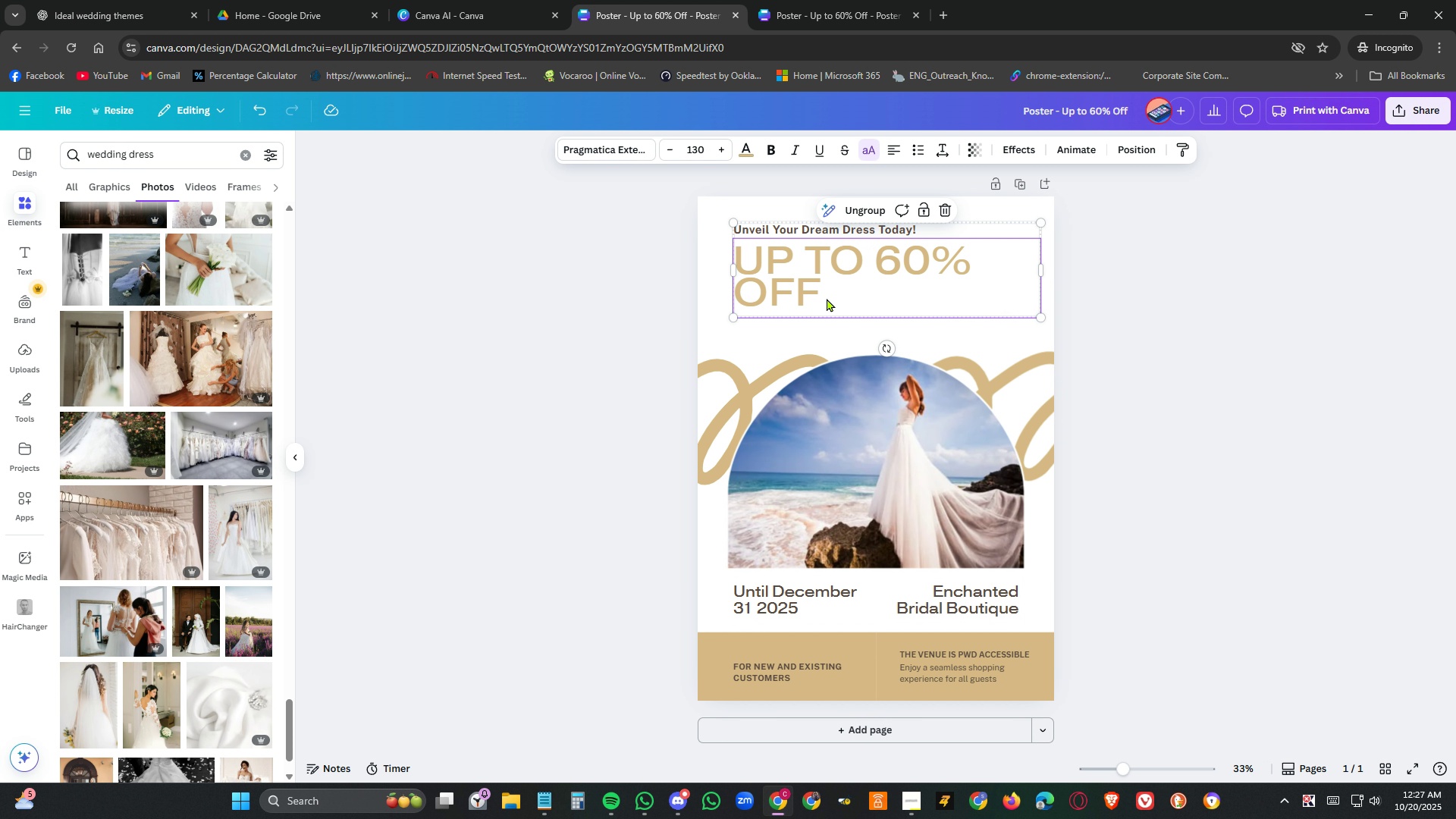 
double_click([827, 298])
 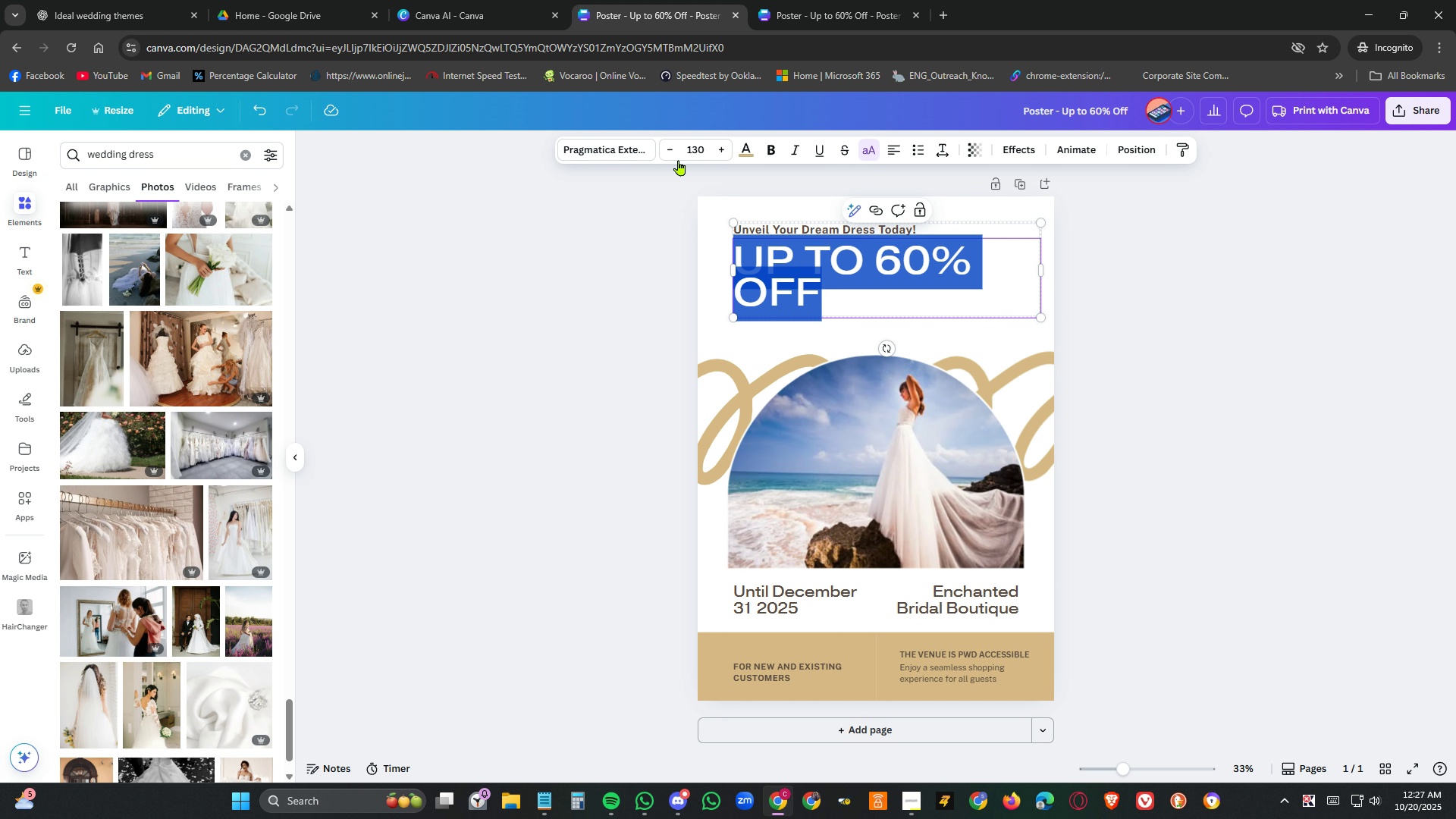 
left_click([671, 153])
 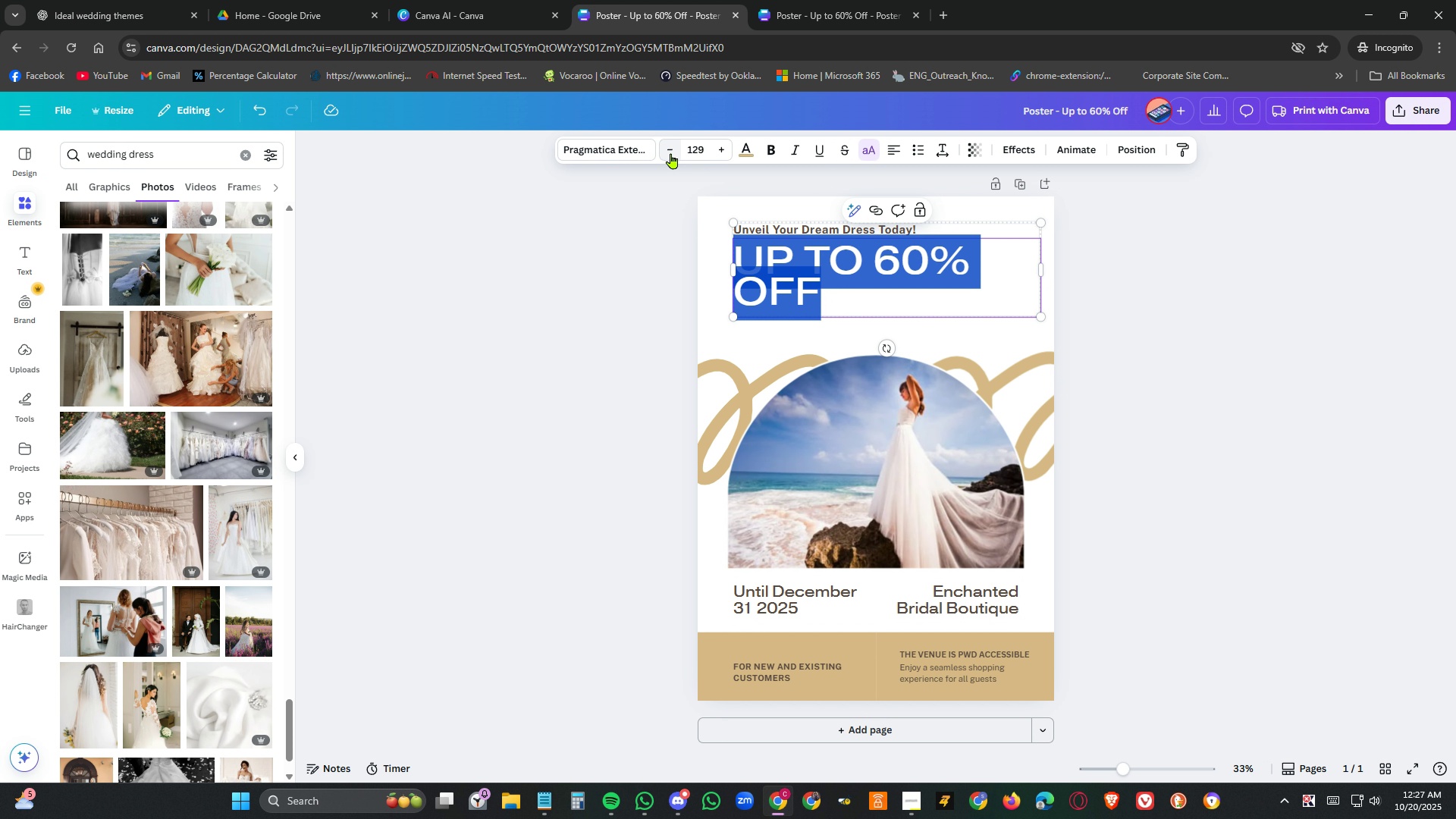 
left_click([671, 153])
 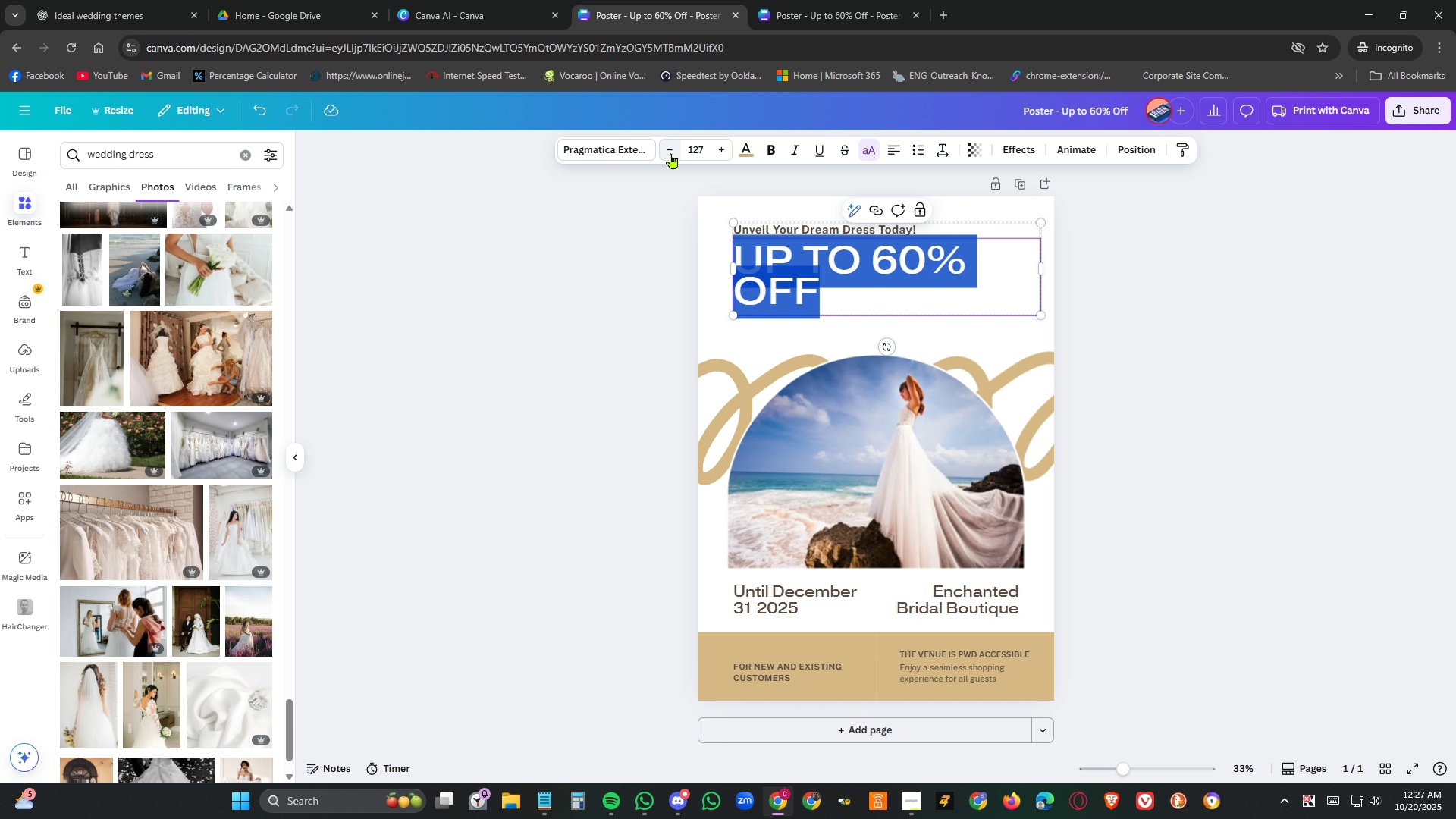 
double_click([671, 153])
 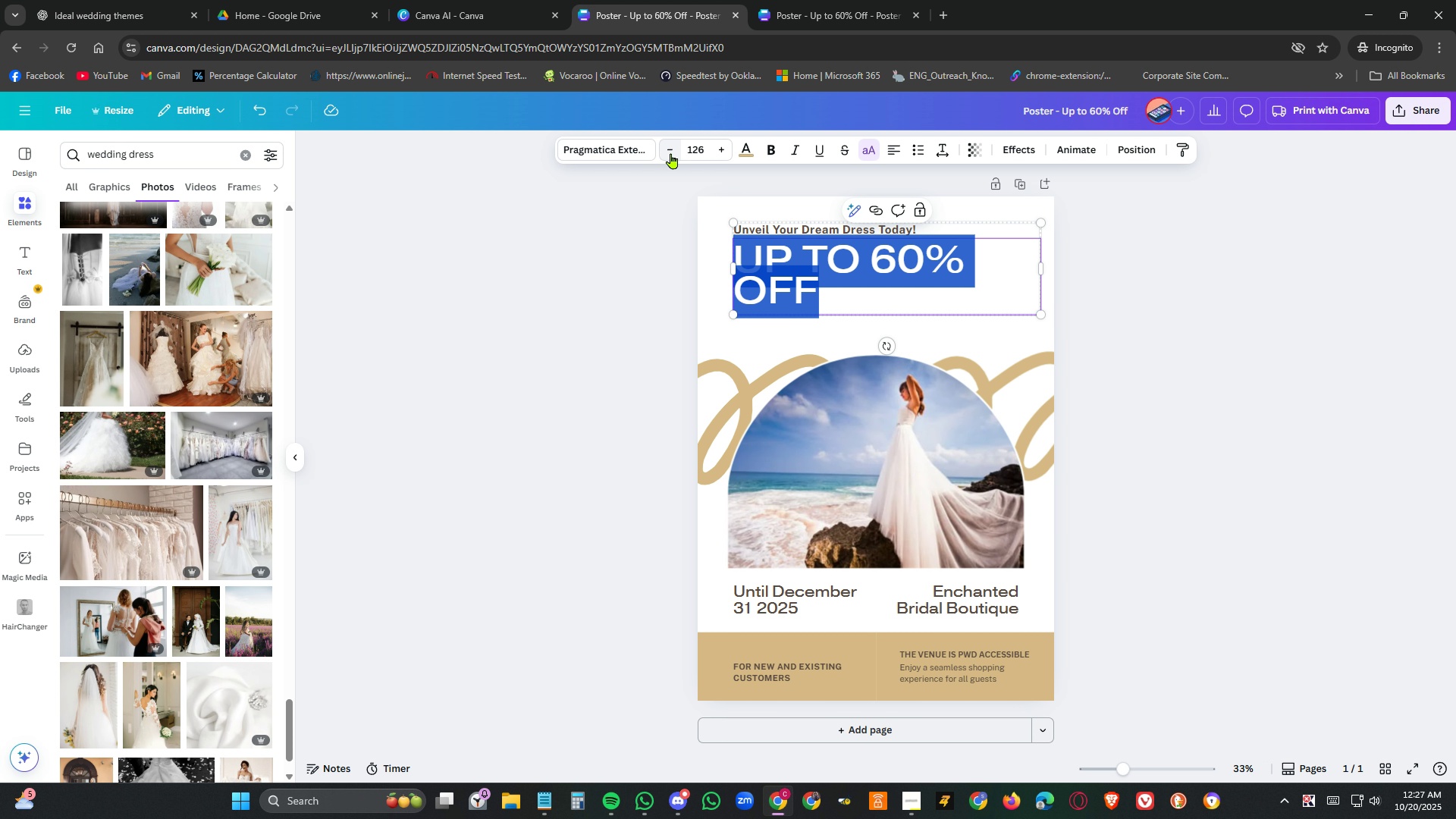 
left_click([671, 153])
 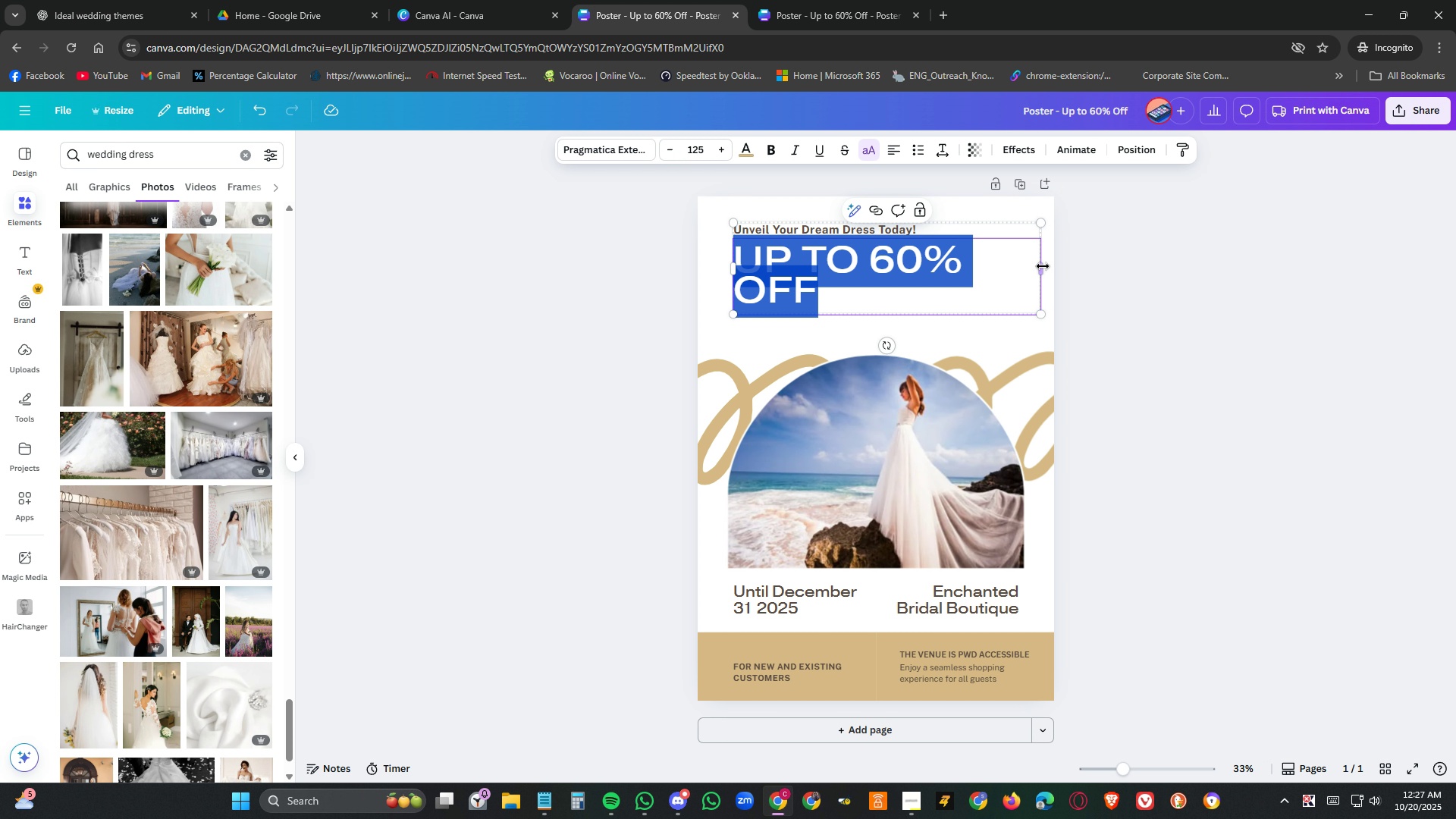 
left_click_drag(start_coordinate=[1043, 266], to_coordinate=[1068, 266])
 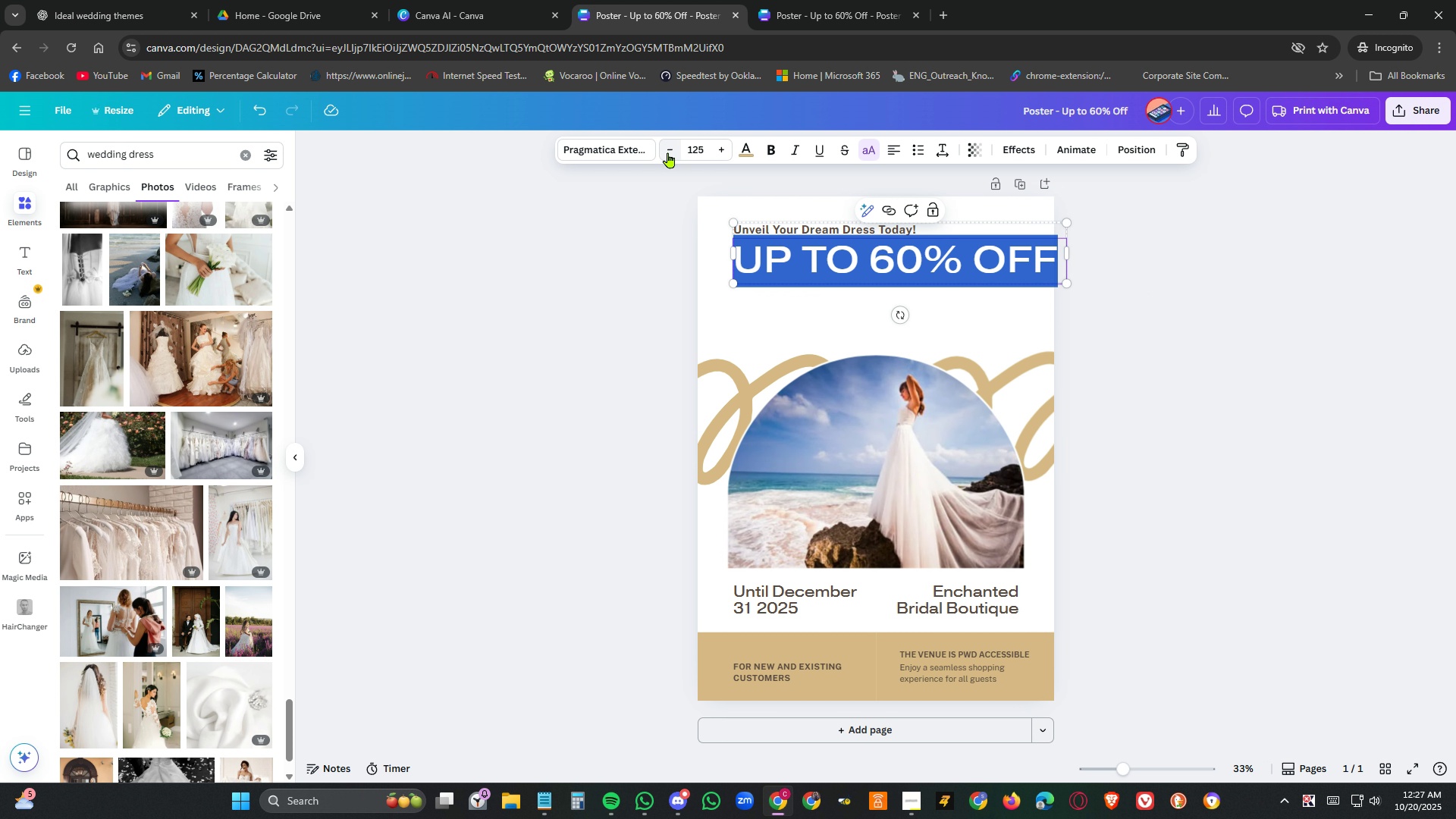 
double_click([670, 152])
 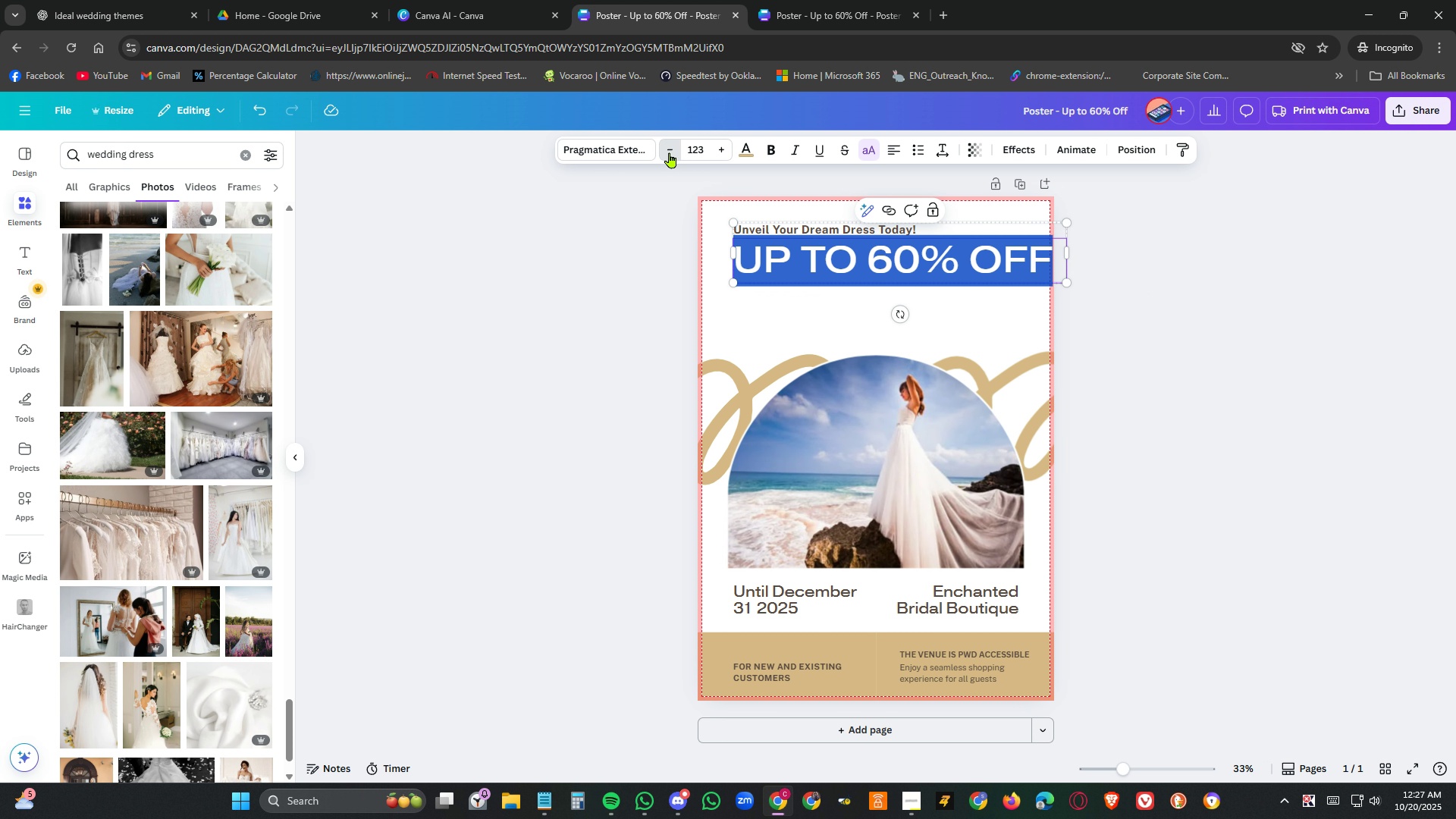 
triple_click([670, 152])
 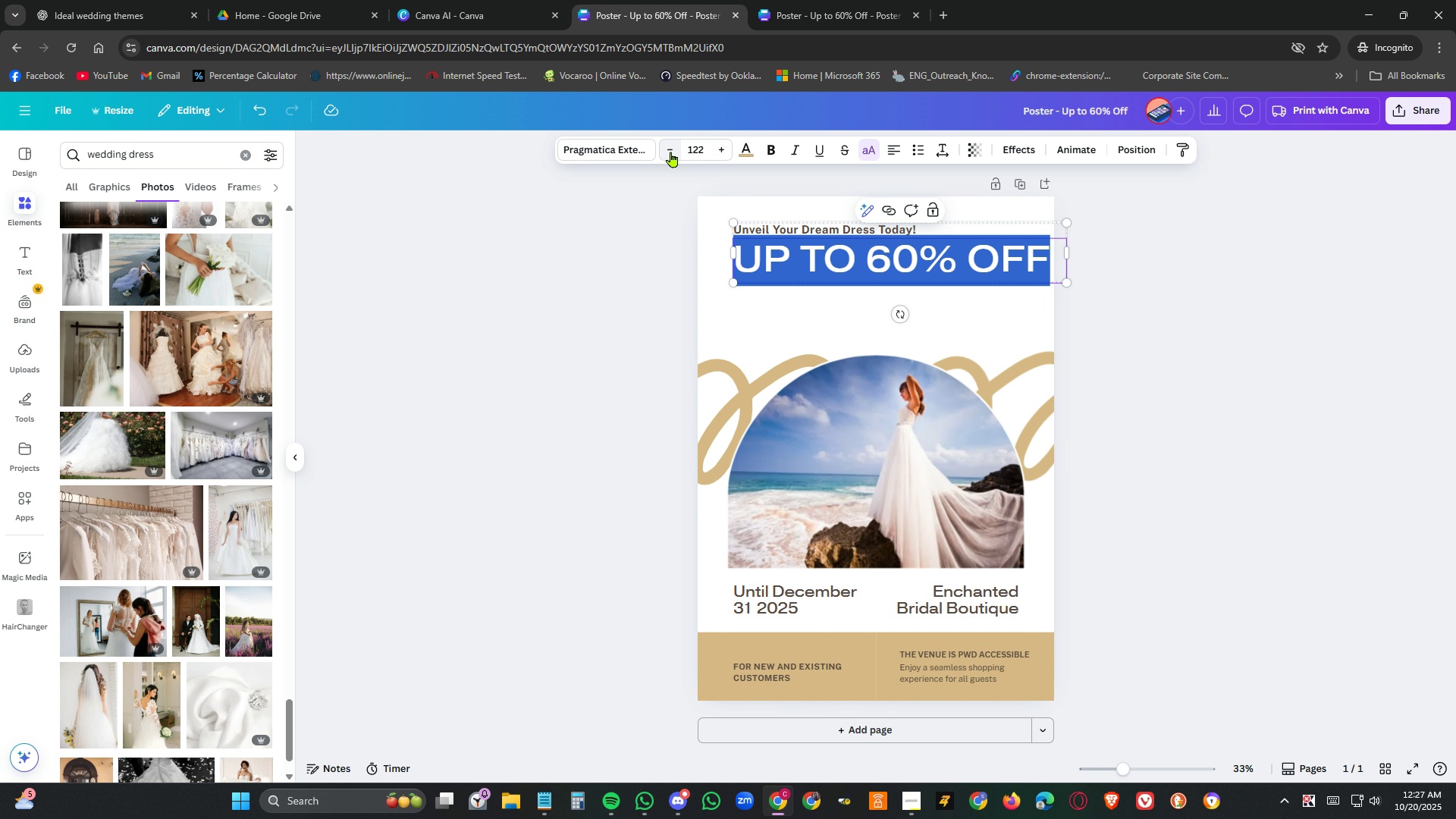 
left_click([671, 152])
 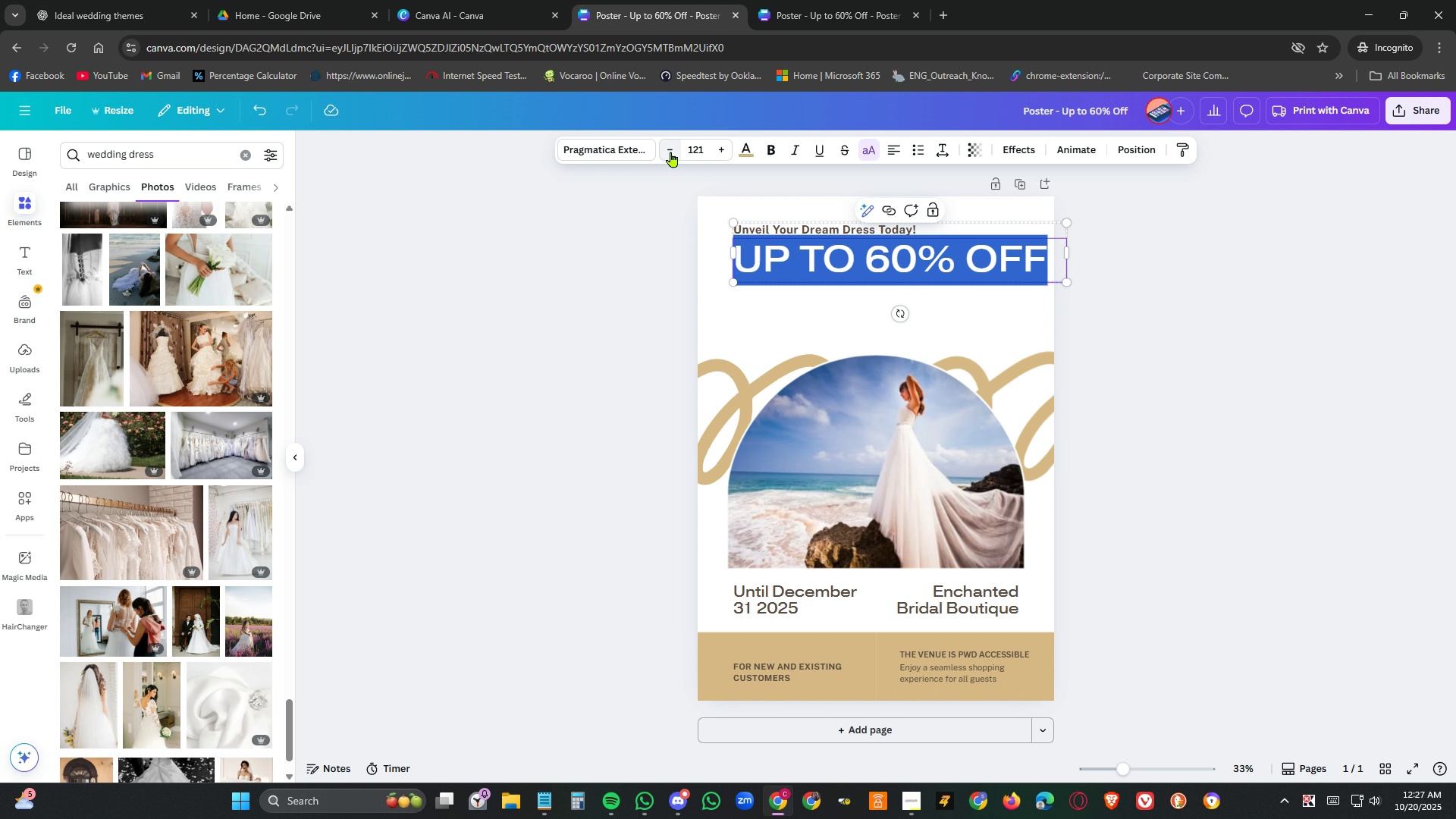 
left_click([671, 152])
 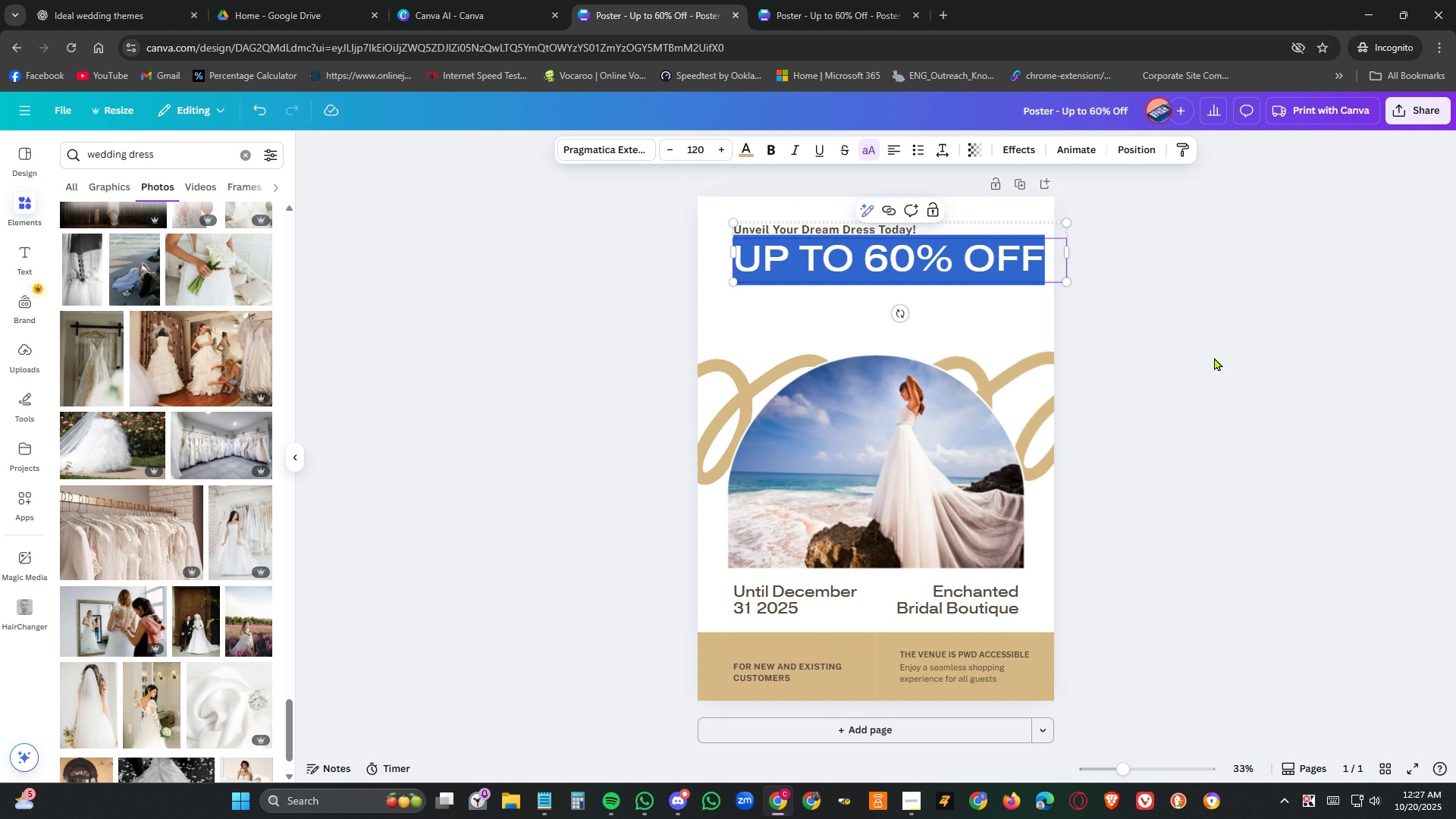 
left_click([1214, 357])
 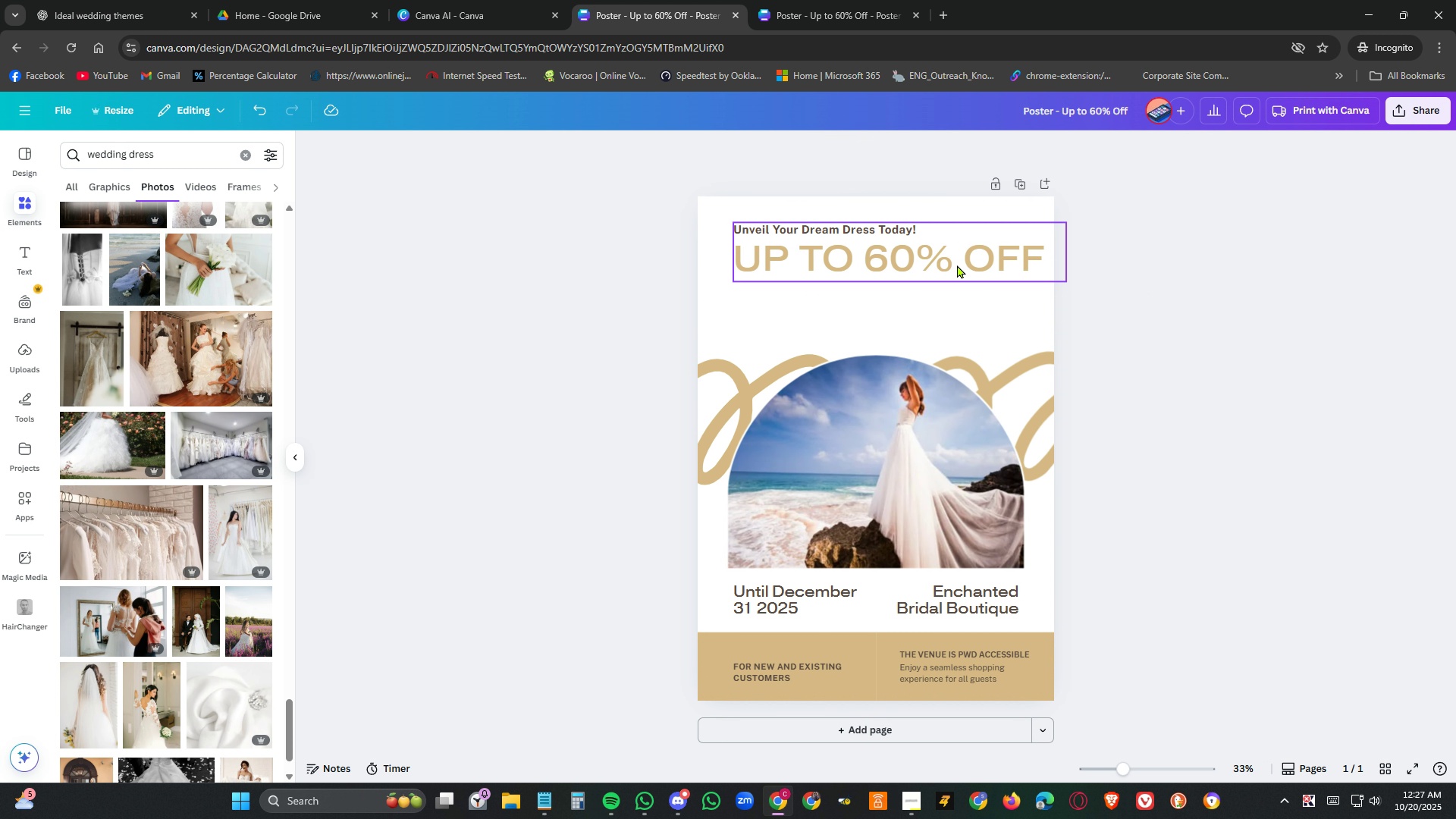 
left_click_drag(start_coordinate=[957, 265], to_coordinate=[946, 265])
 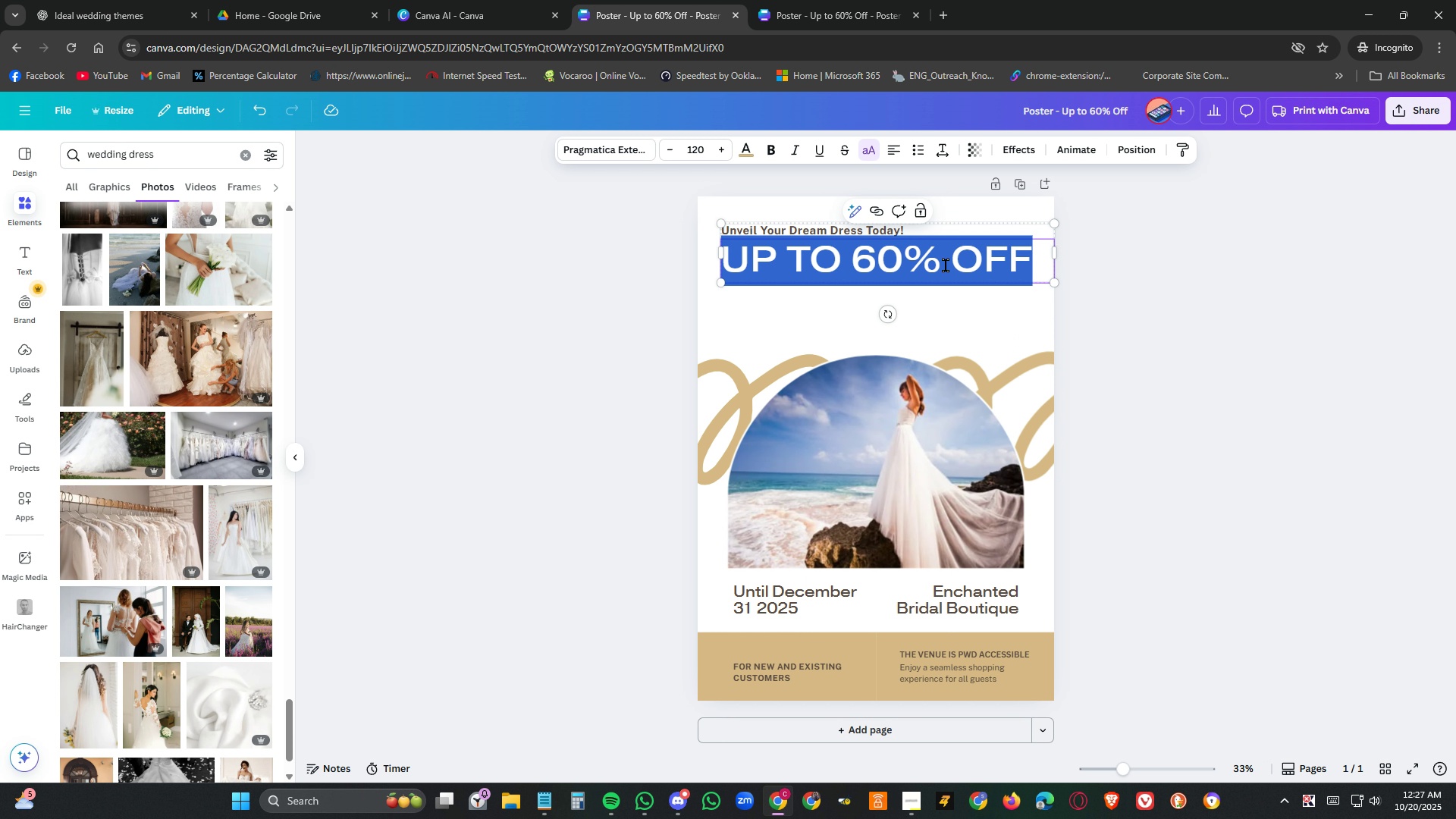 
double_click([946, 265])
 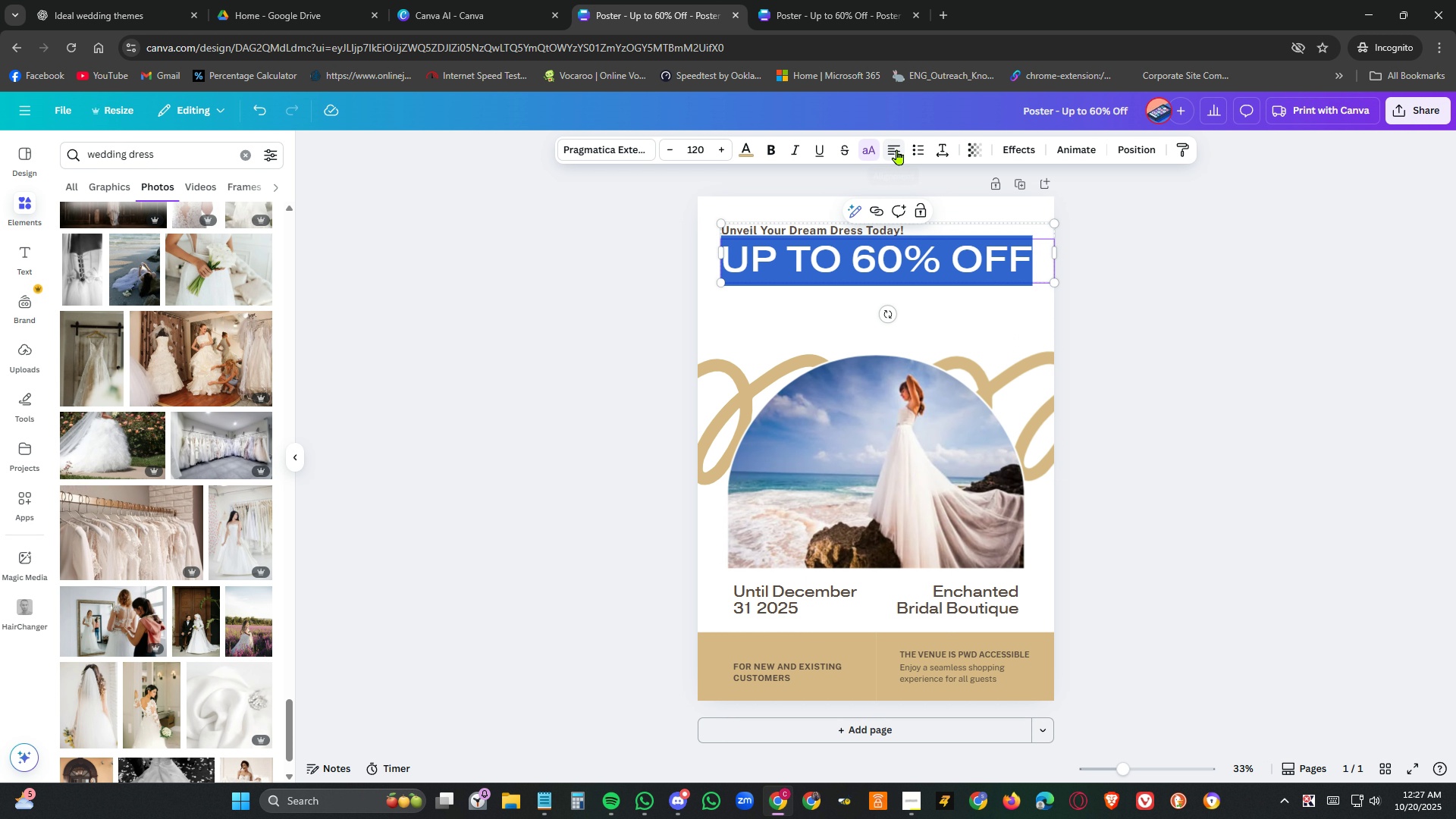 
left_click([897, 149])
 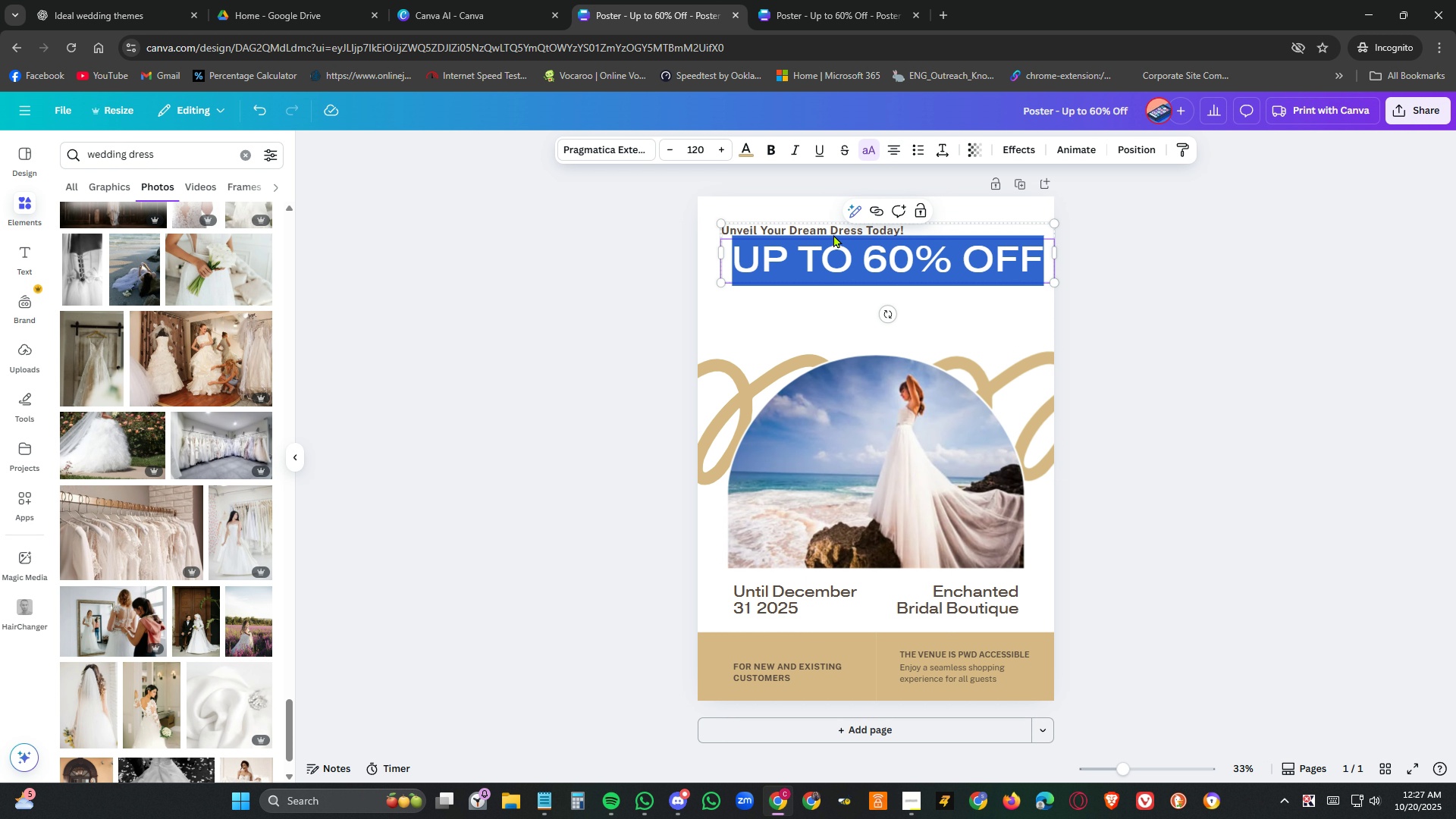 
double_click([833, 231])
 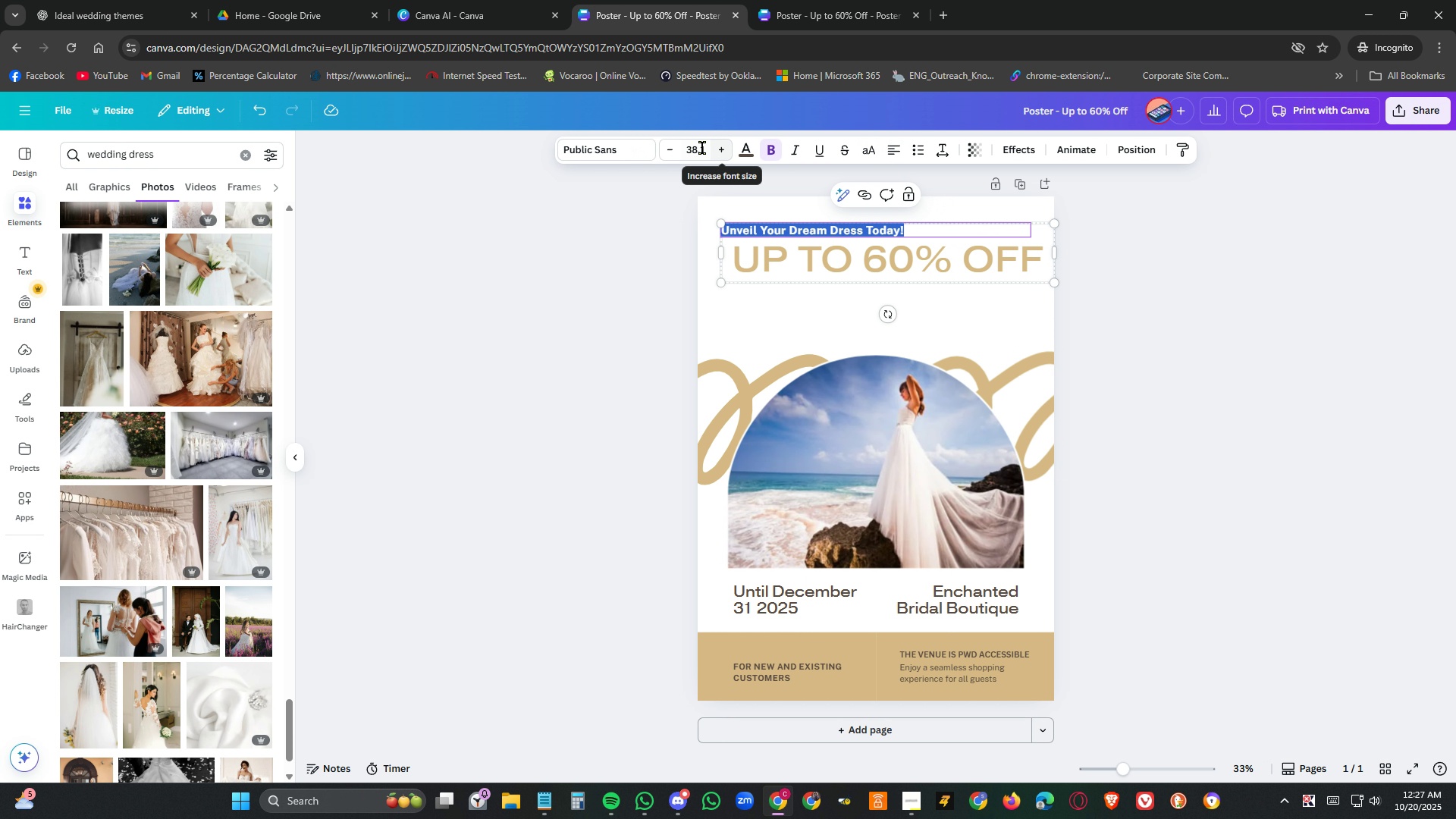 
double_click([703, 147])
 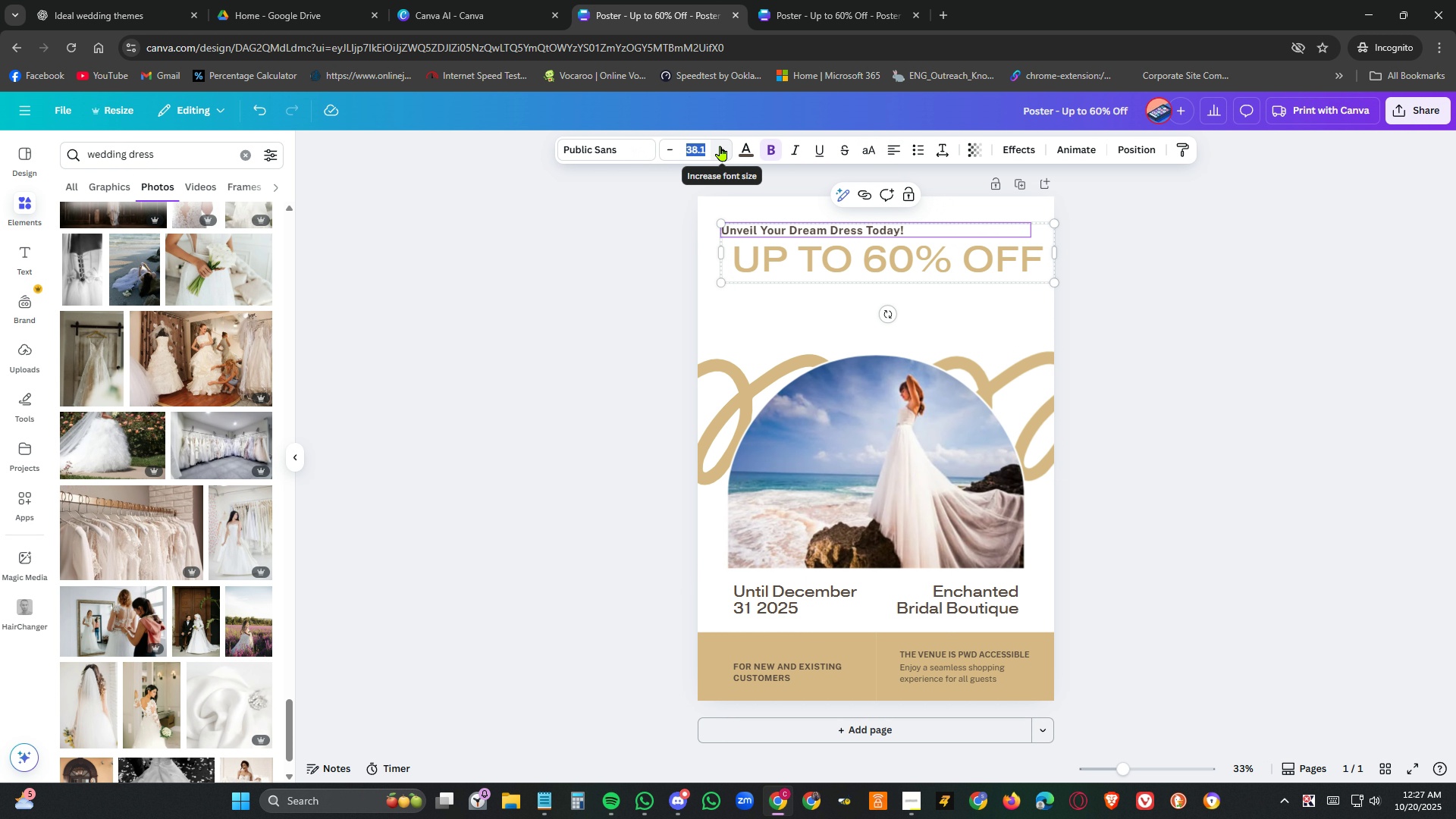 
key(Numpad4)
 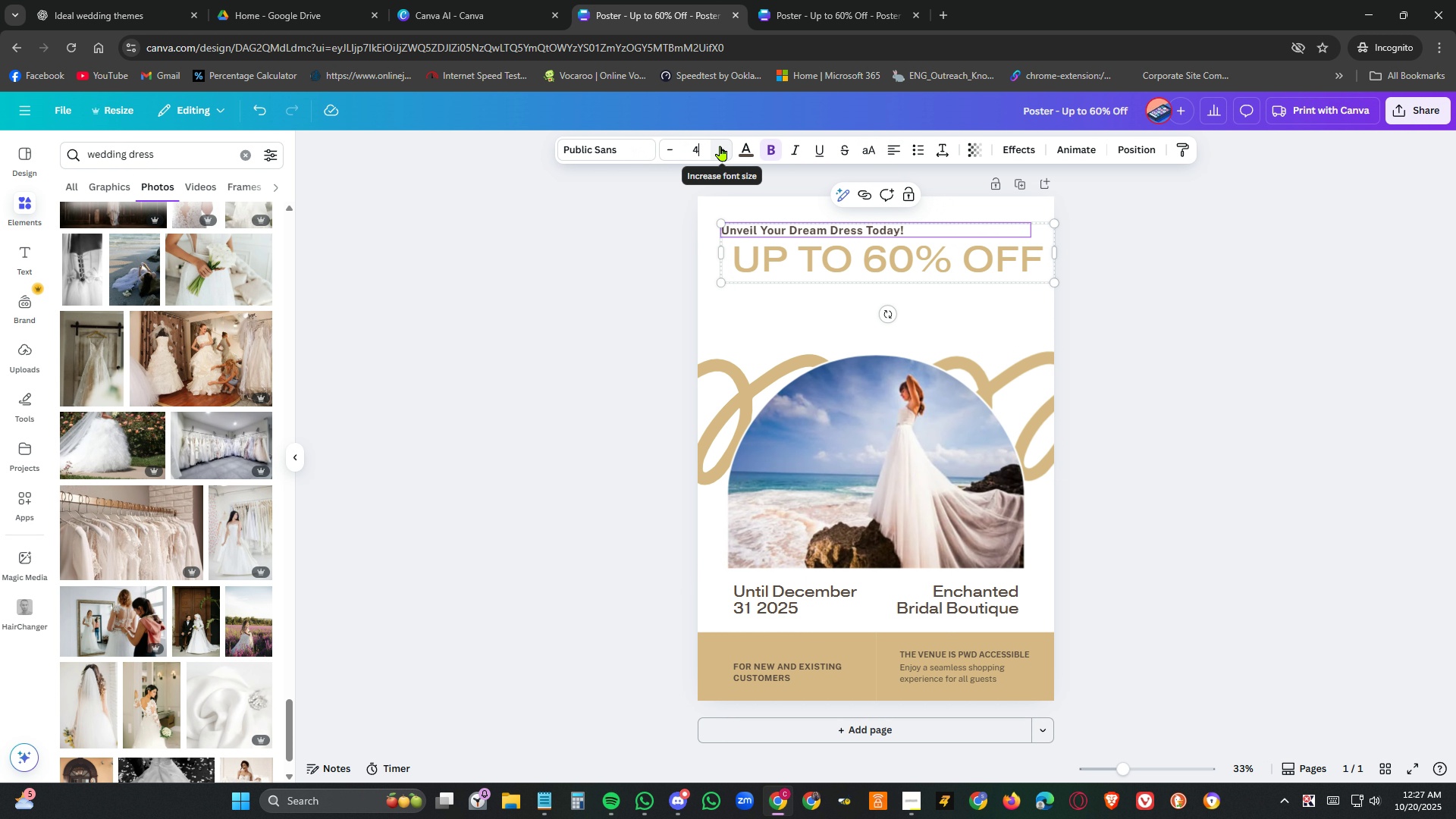 
key(Numpad5)
 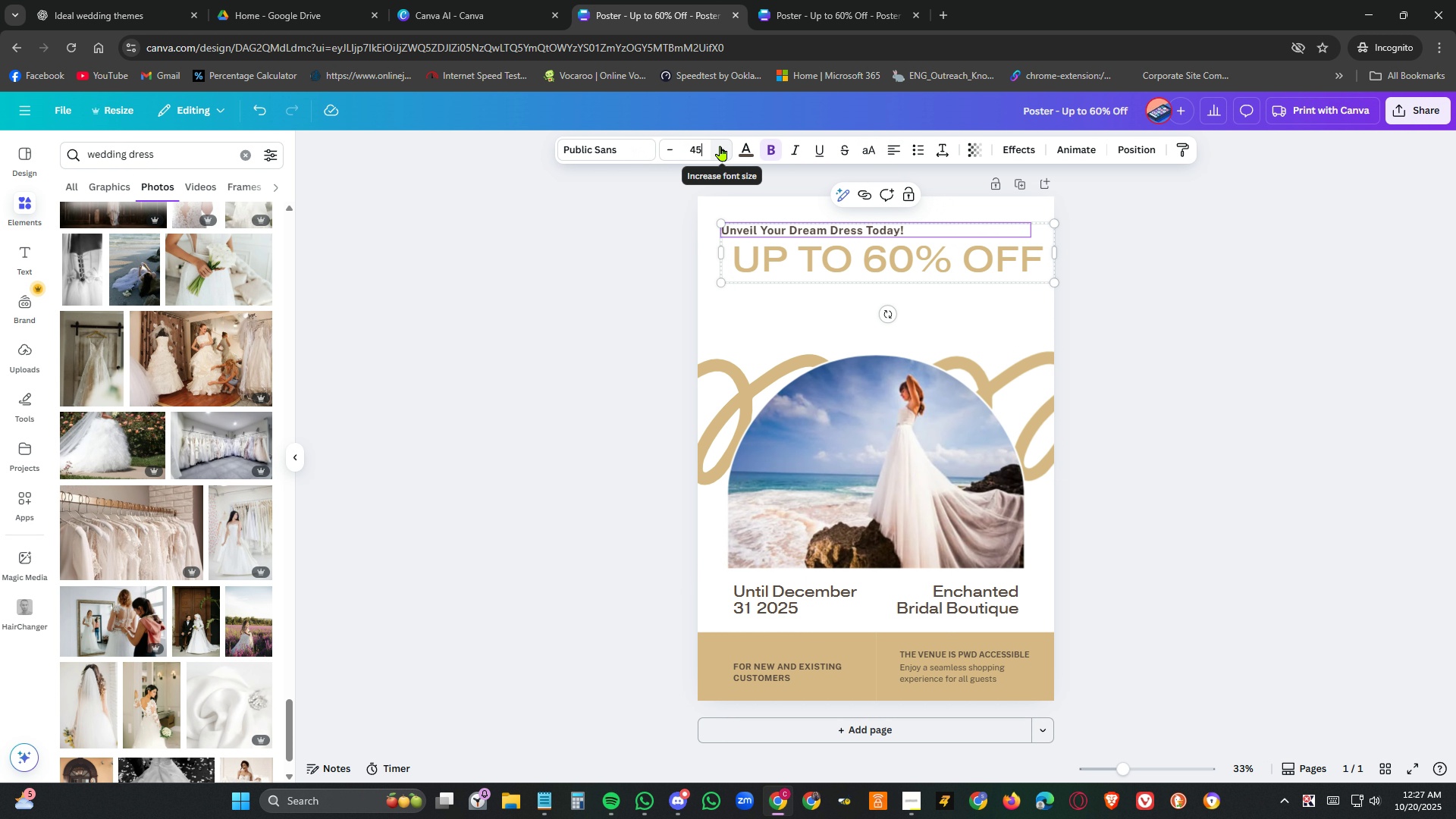 
key(NumpadEnter)
 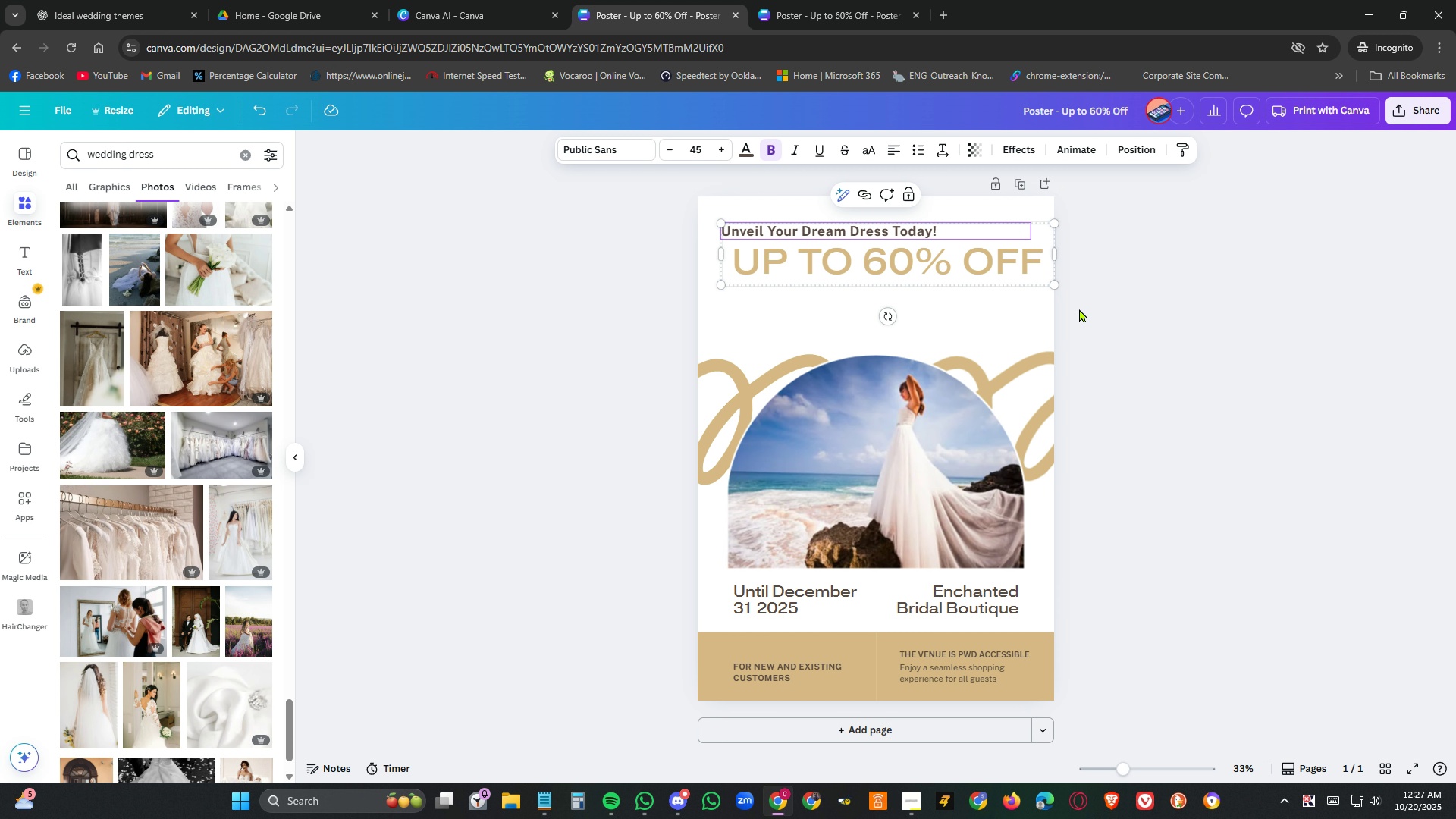 
left_click([1025, 261])
 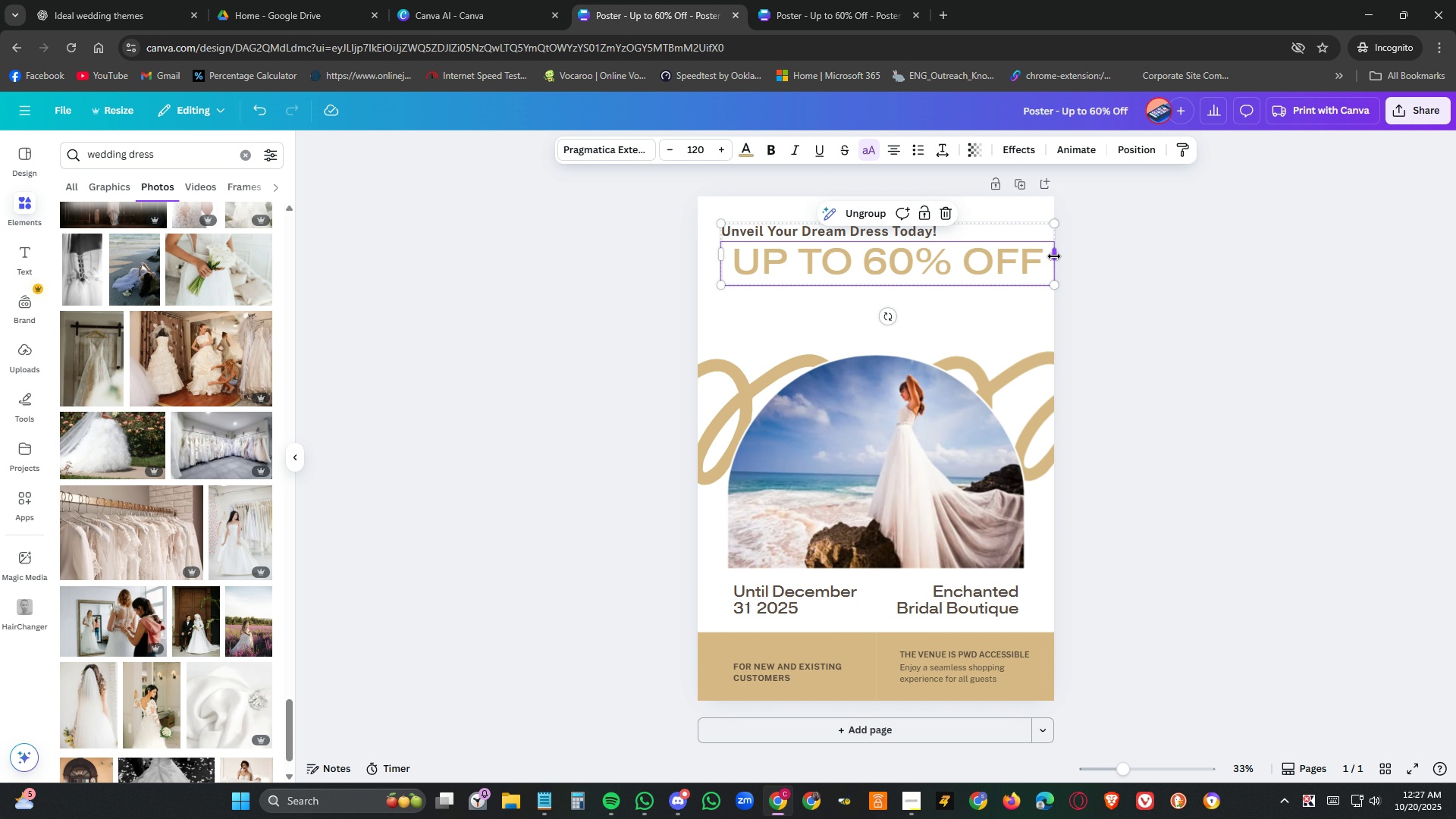 
left_click_drag(start_coordinate=[1054, 256], to_coordinate=[1025, 234])
 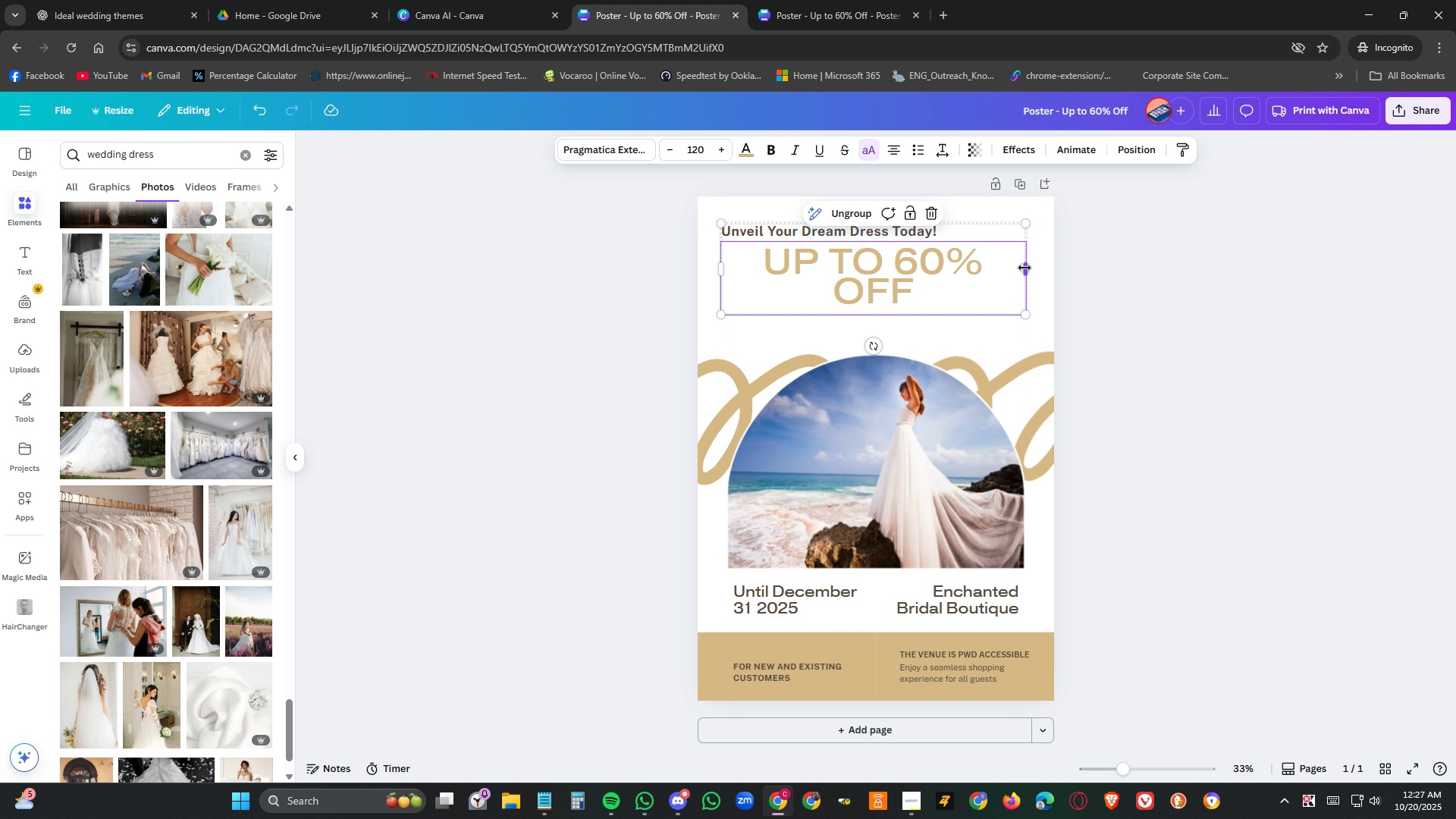 
left_click_drag(start_coordinate=[1026, 268], to_coordinate=[1036, 268])
 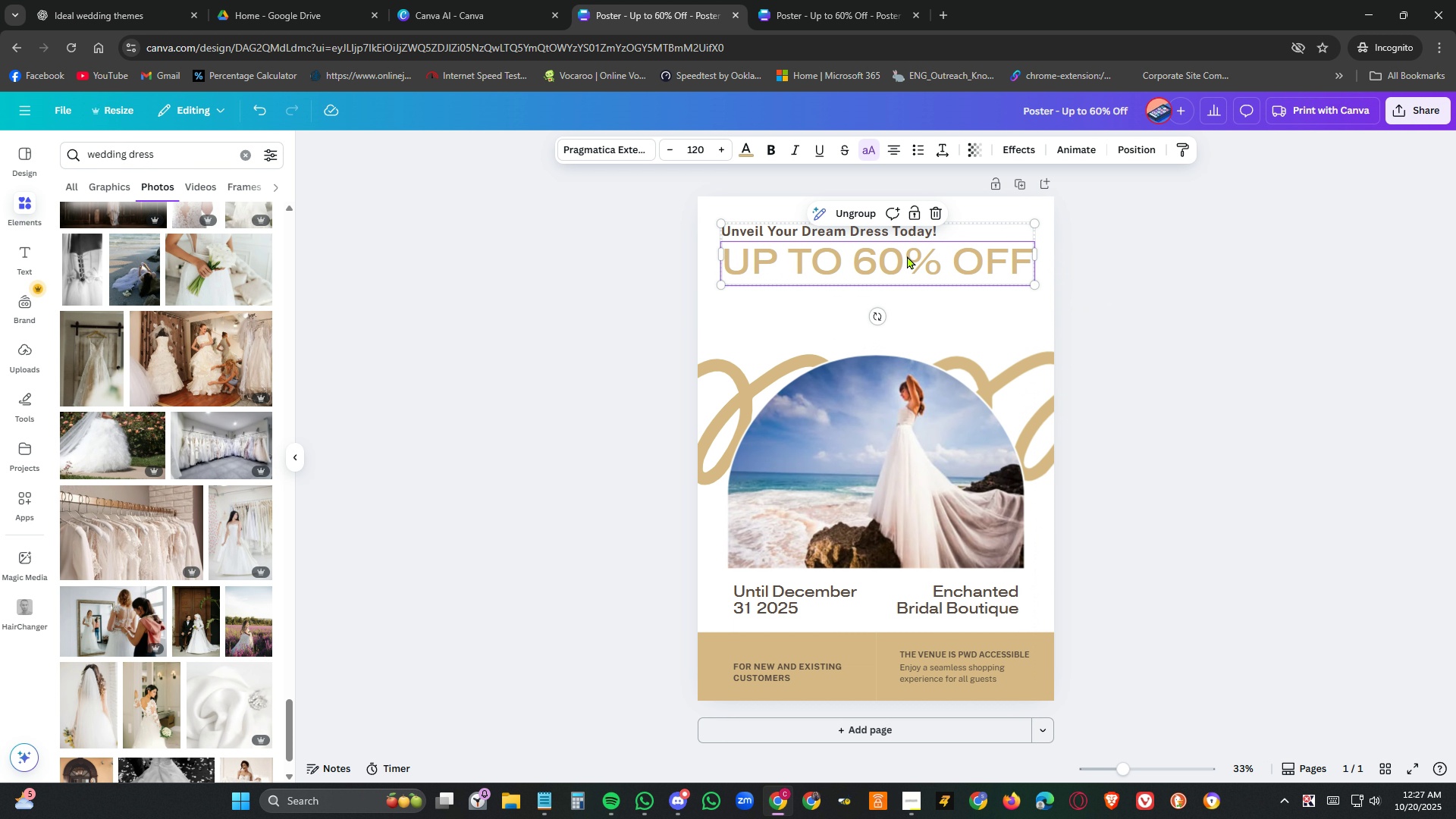 
double_click([907, 256])
 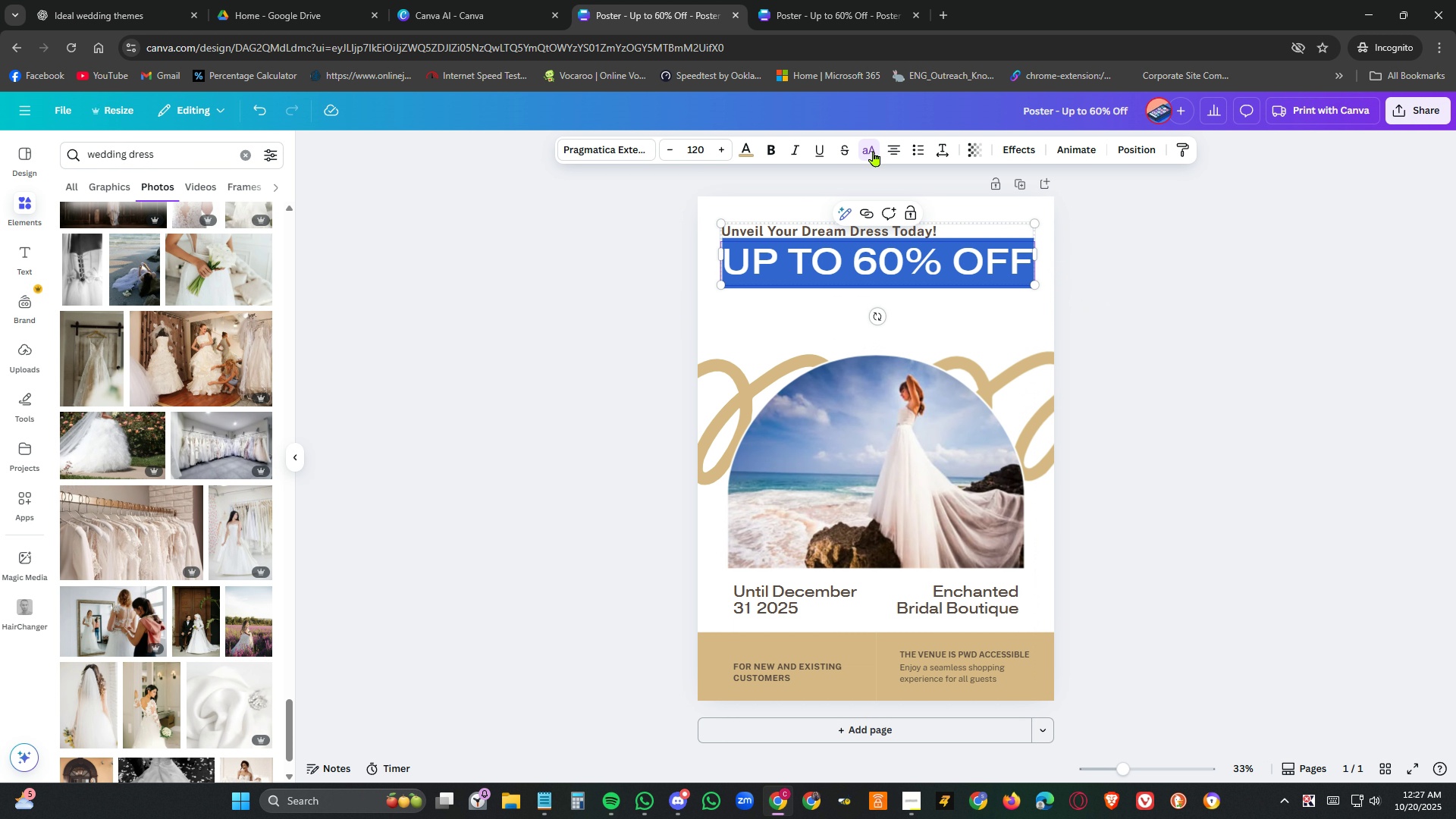 
left_click([874, 151])
 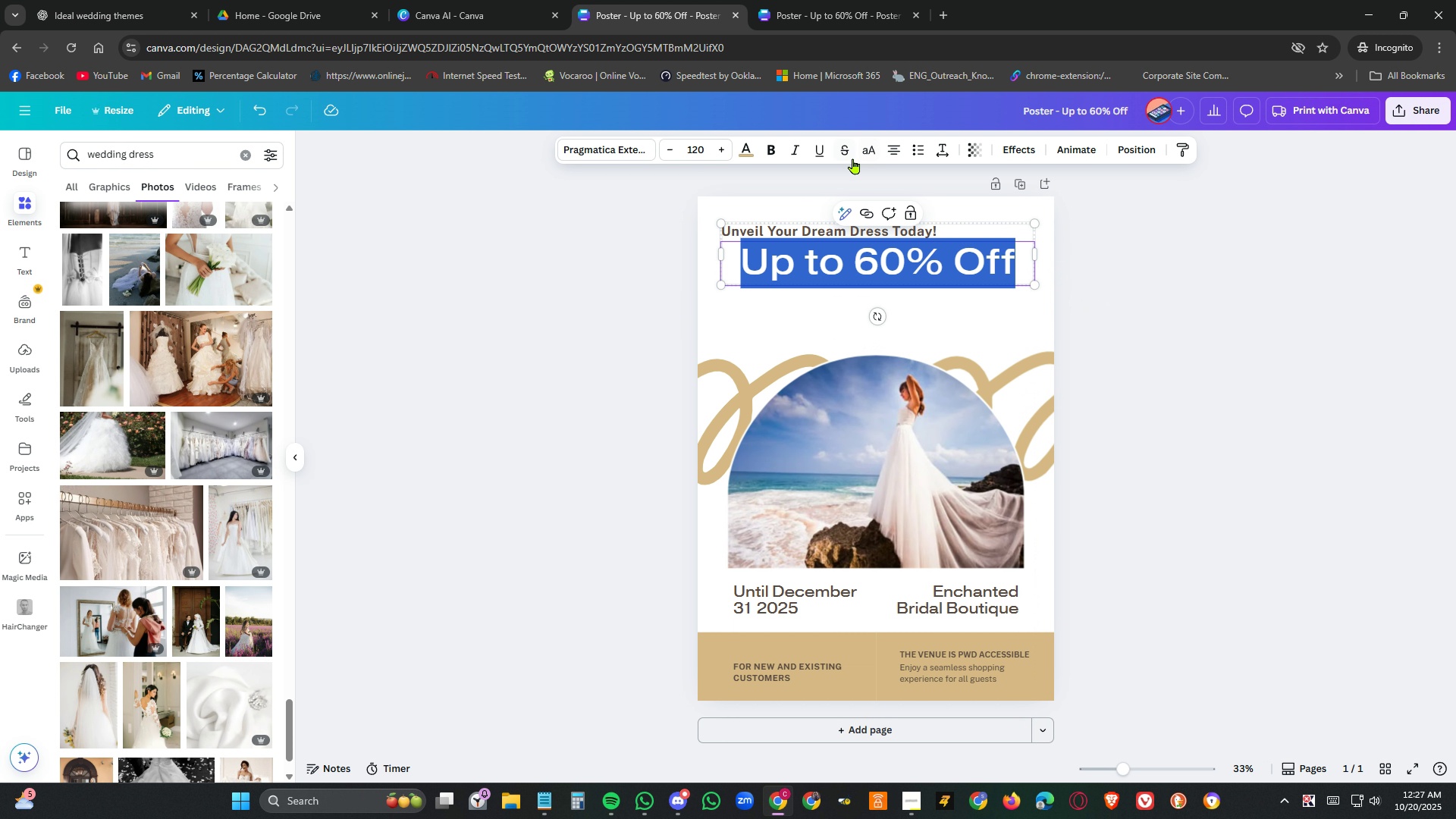 
left_click([873, 152])
 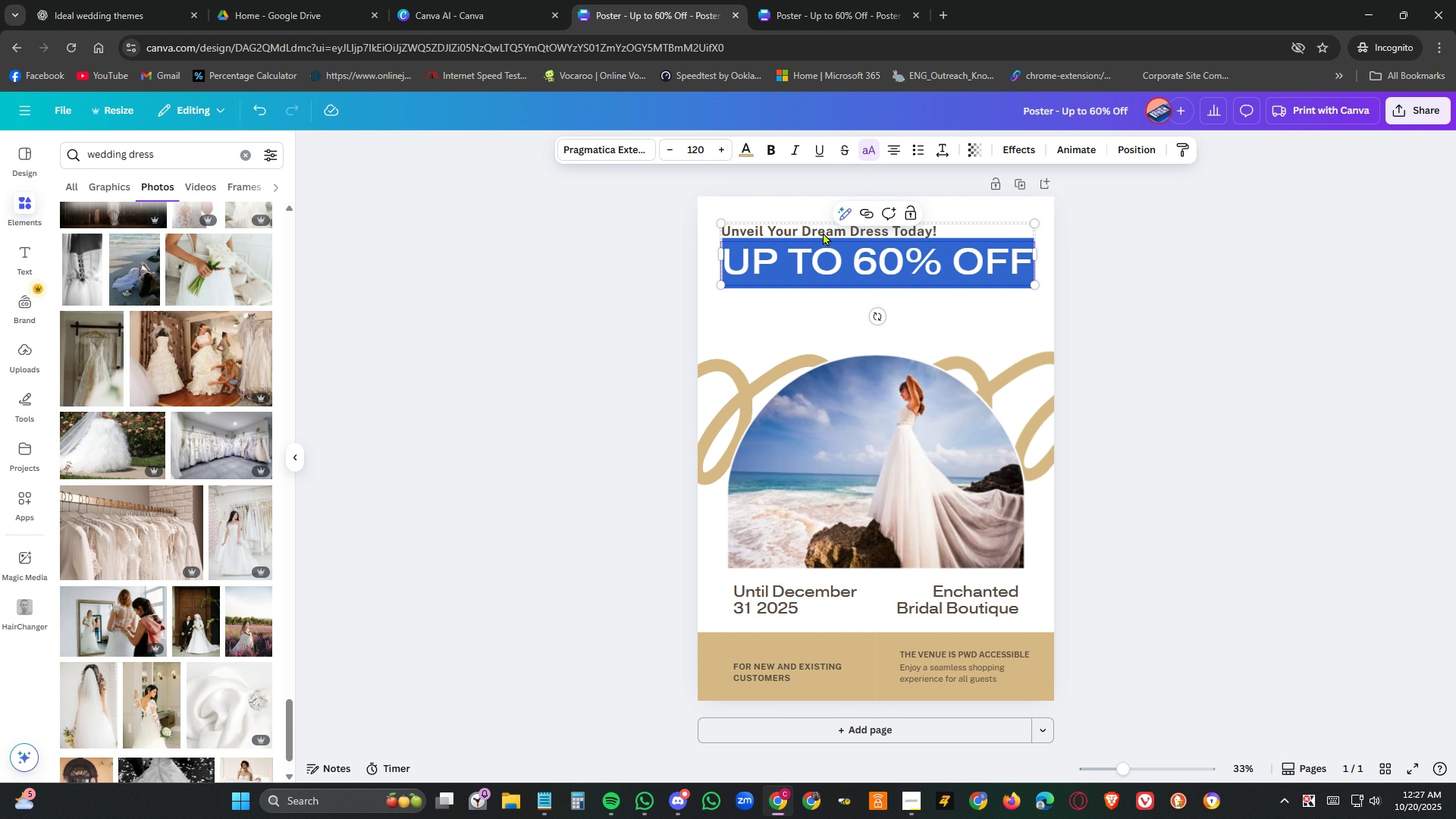 
left_click([824, 234])
 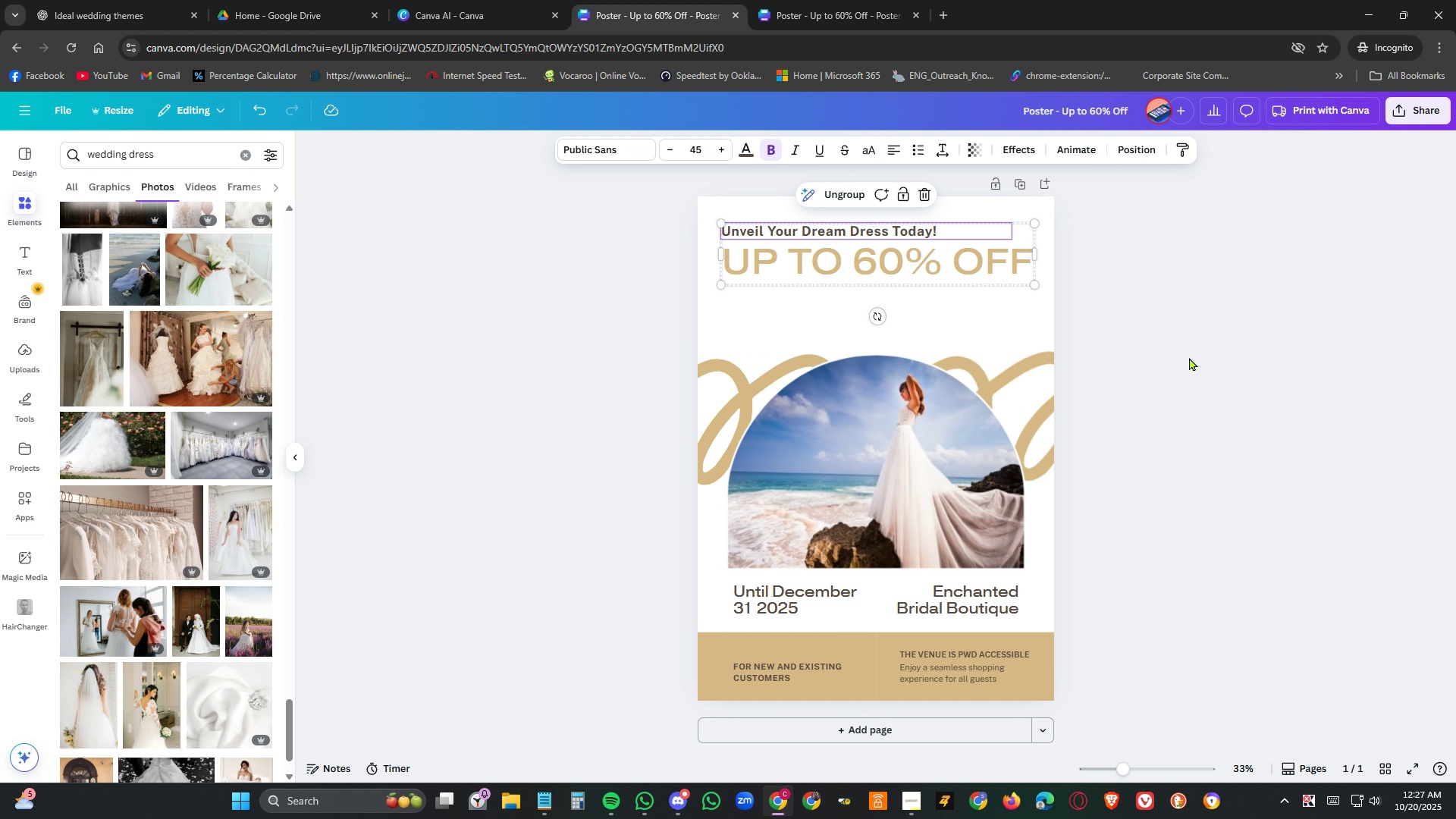 
left_click([1189, 357])
 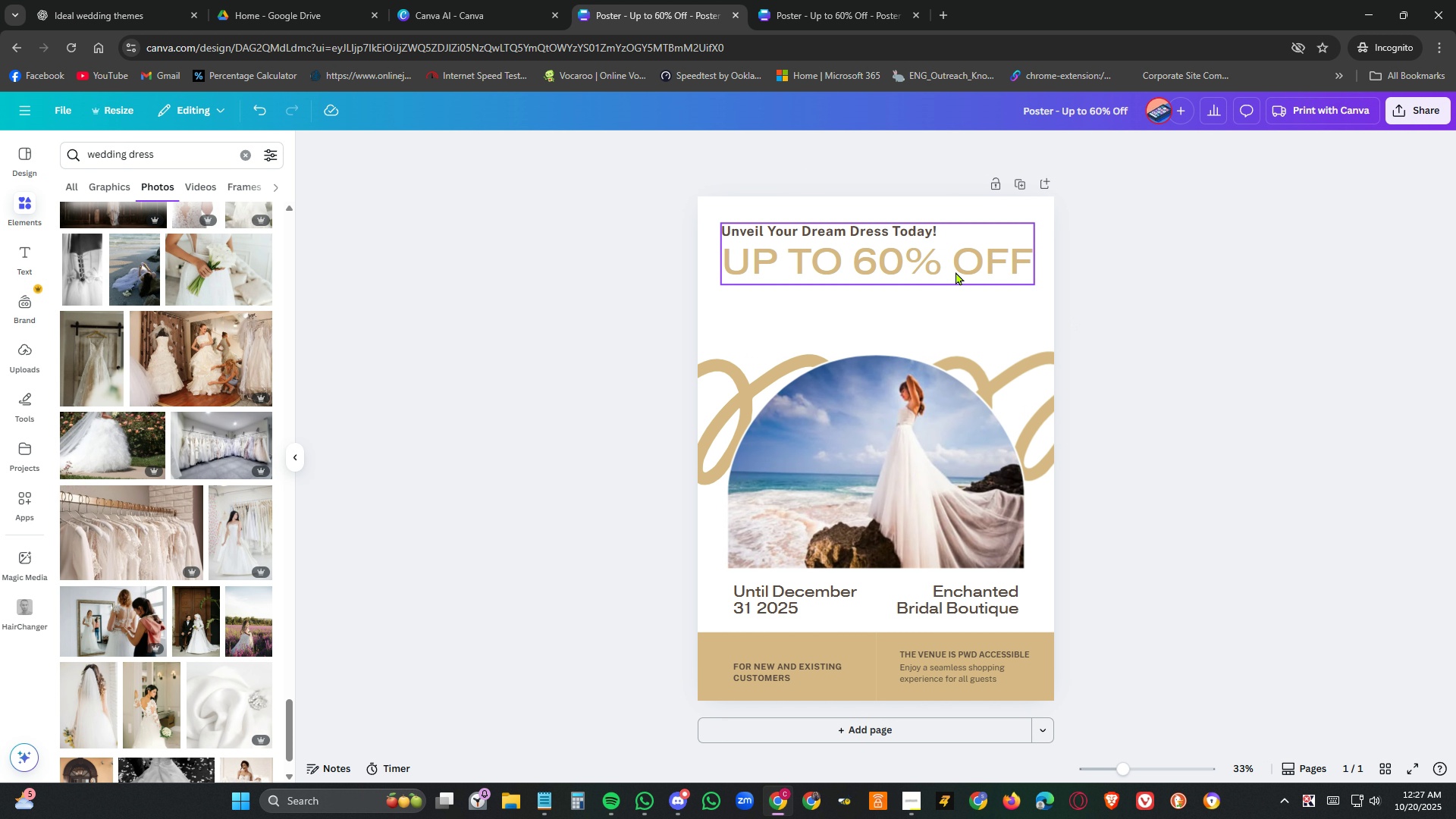 
left_click_drag(start_coordinate=[955, 271], to_coordinate=[961, 297])
 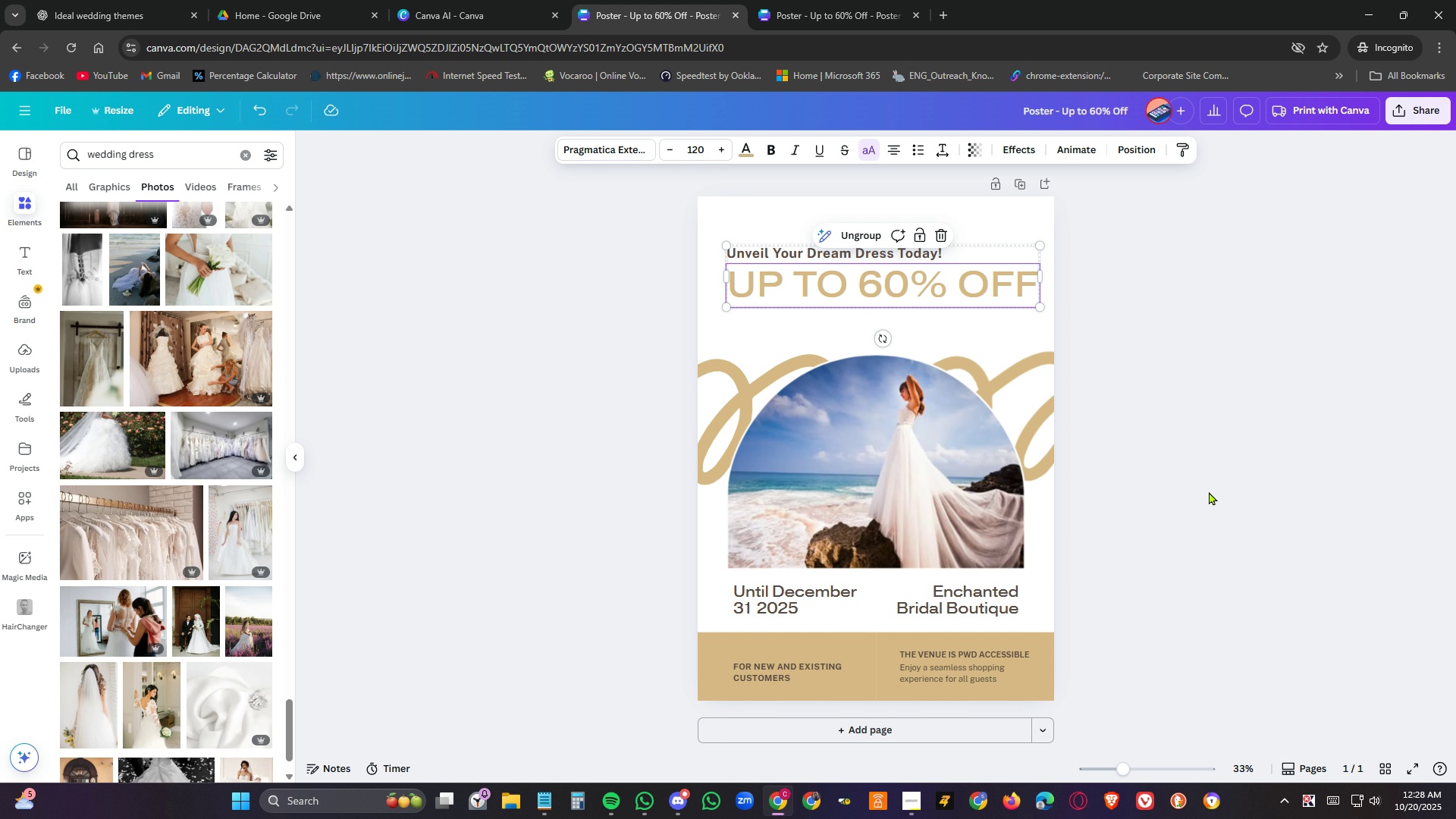 
left_click([1209, 491])
 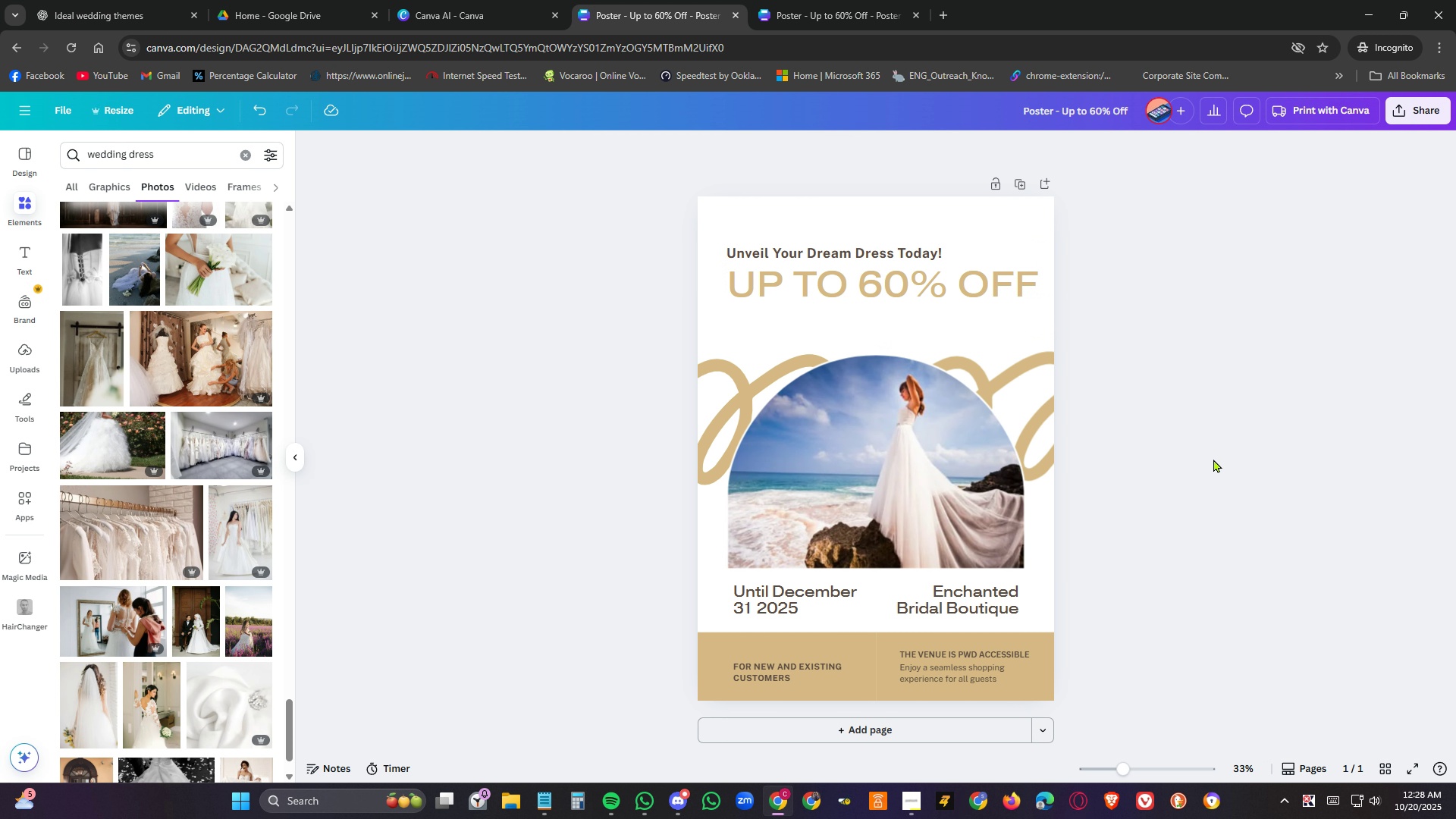 
wait(8.76)
 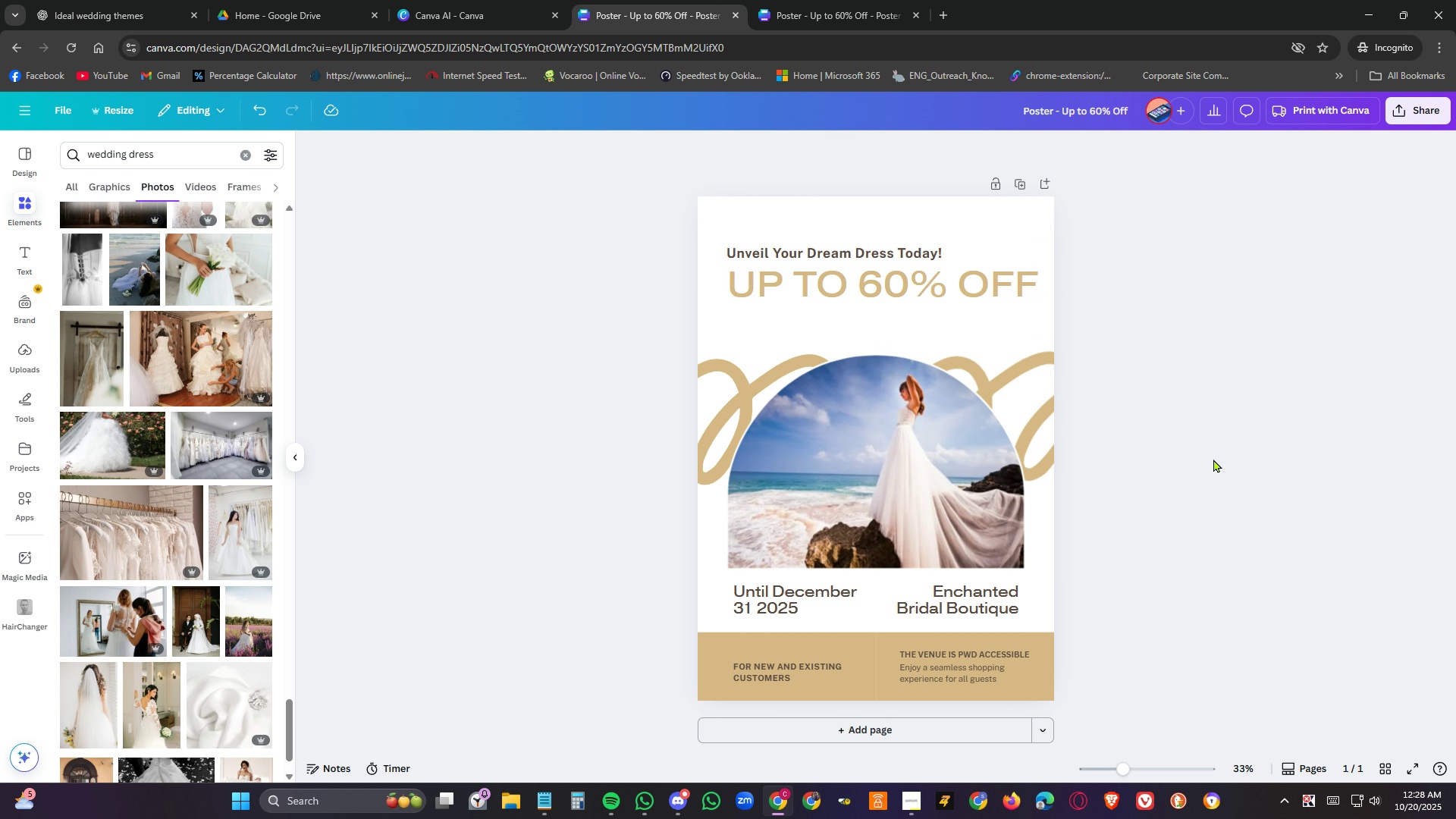 
scroll: coordinate [177, 425], scroll_direction: down, amount: 16.0
 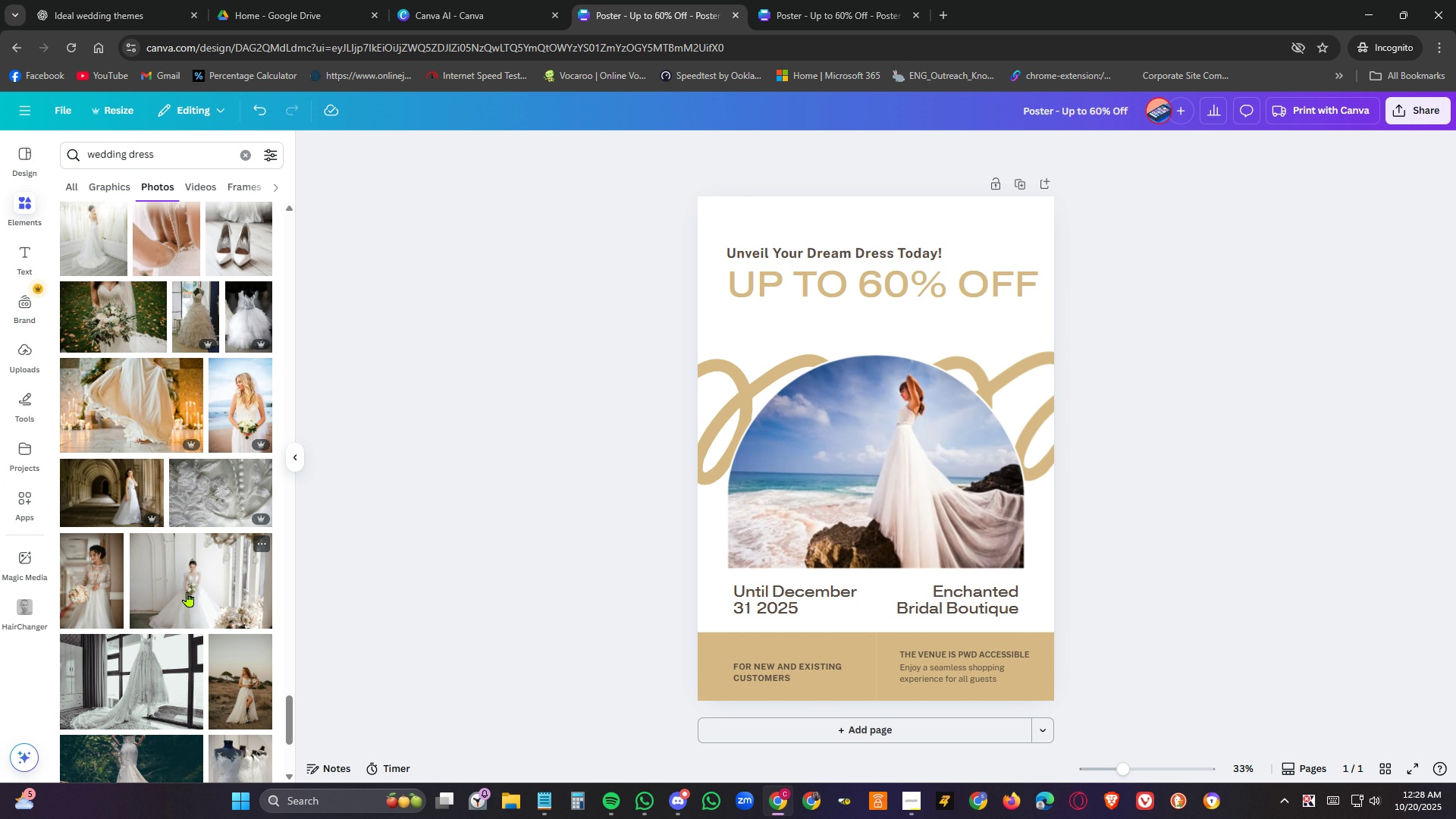 
left_click_drag(start_coordinate=[99, 579], to_coordinate=[83, 589])
 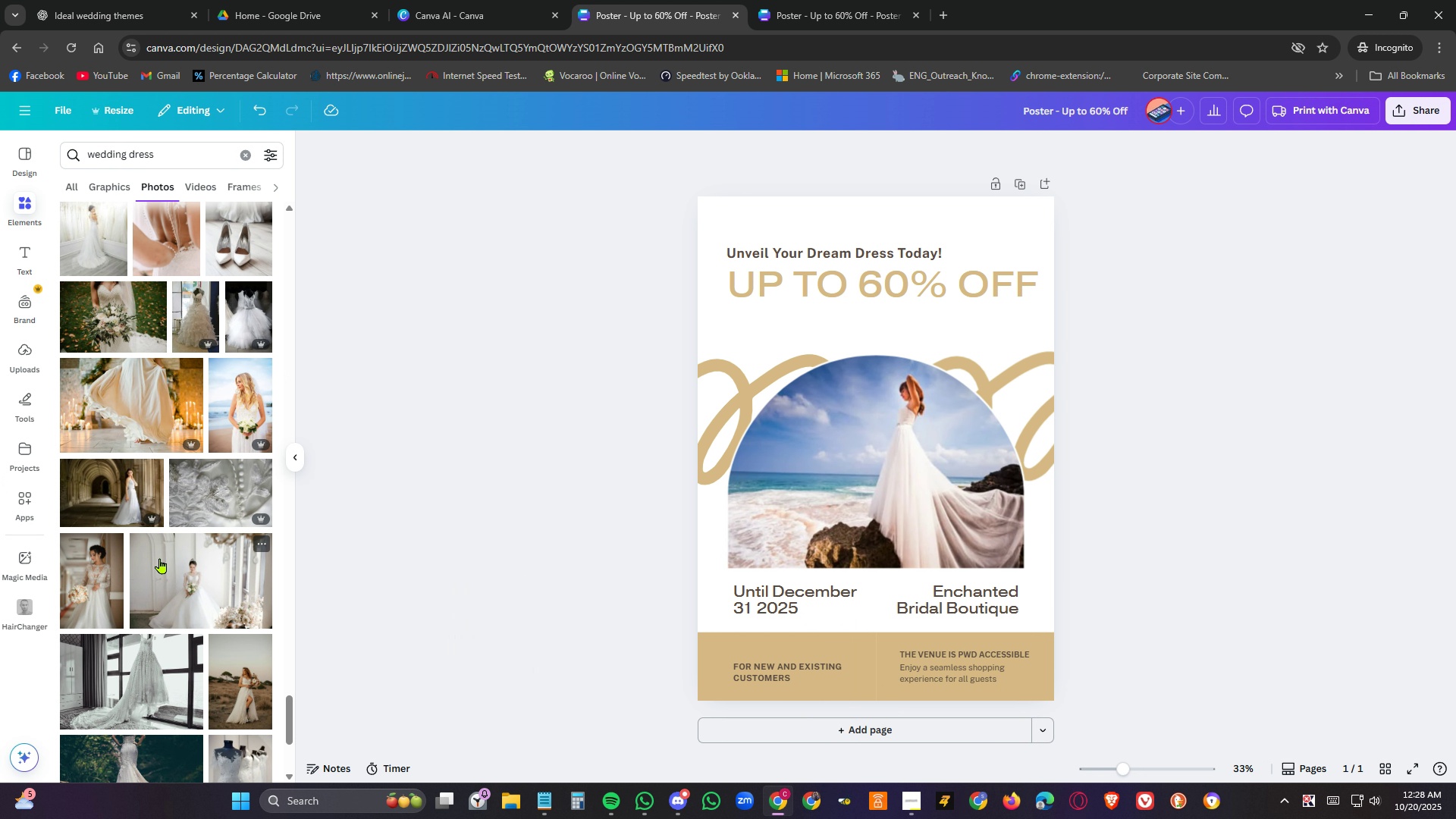 
scroll: coordinate [261, 533], scroll_direction: down, amount: 13.0
 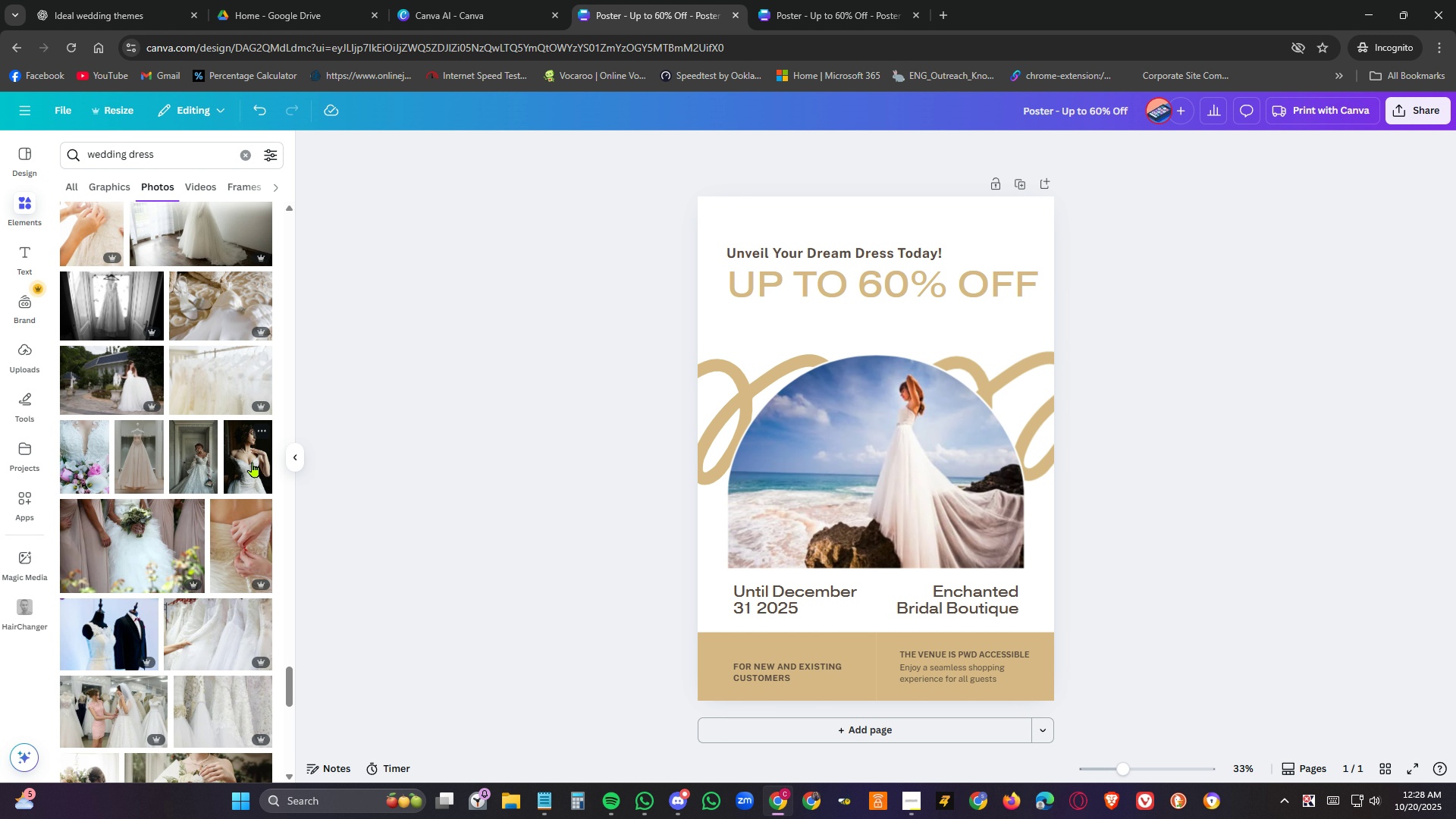 
left_click_drag(start_coordinate=[253, 462], to_coordinate=[795, 473])
 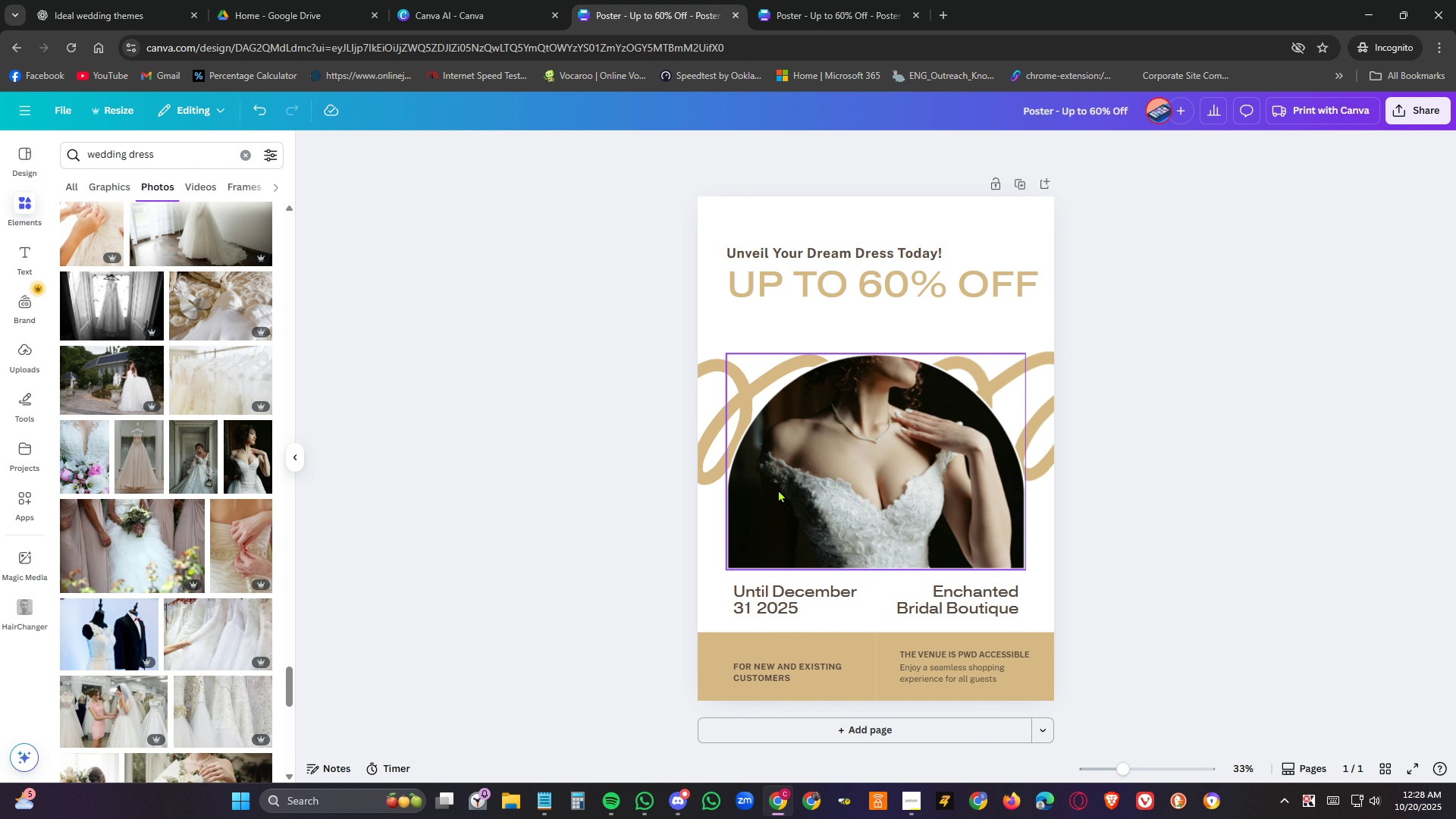 
scroll: coordinate [210, 436], scroll_direction: down, amount: 15.0
 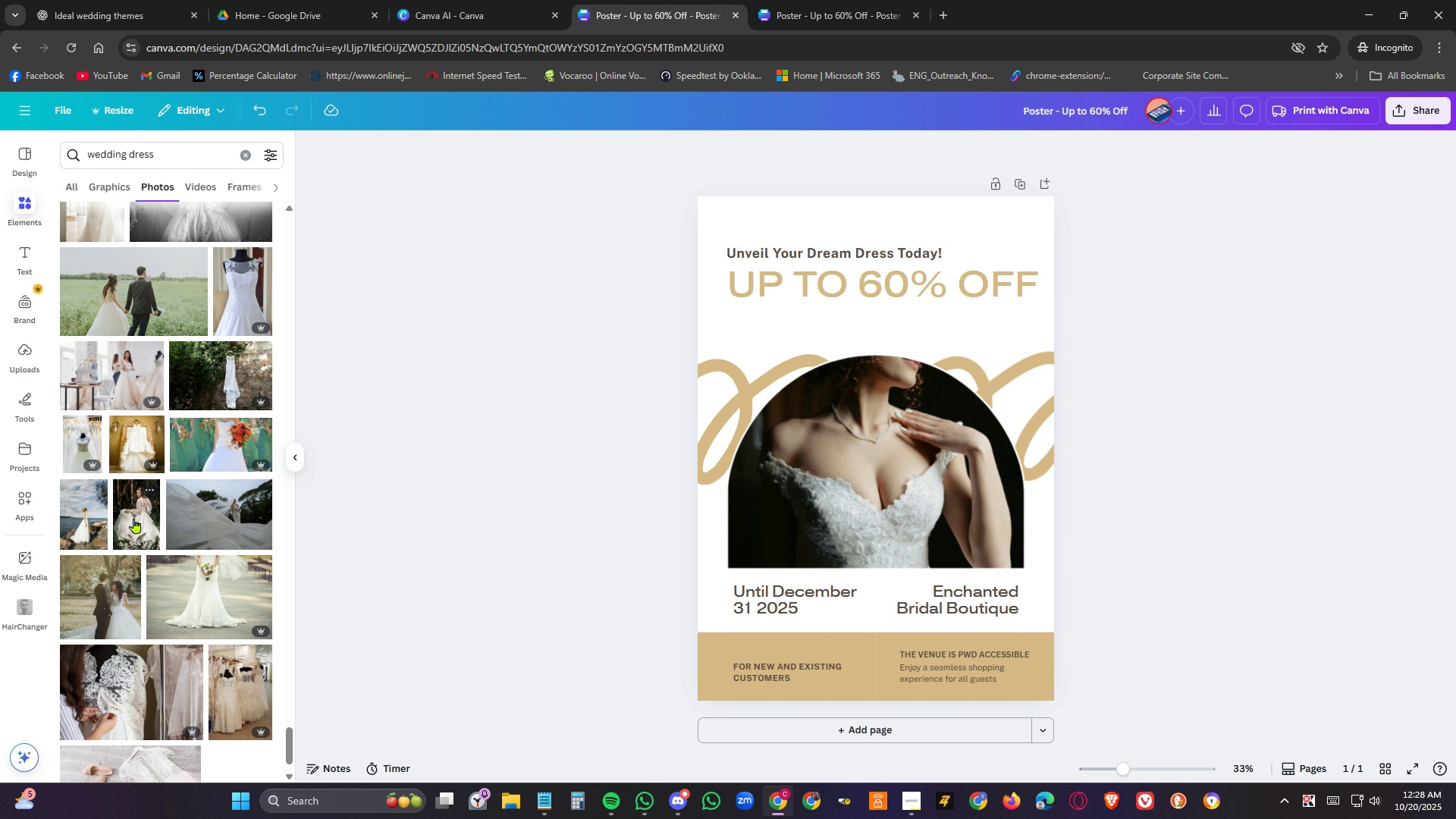 
left_click_drag(start_coordinate=[135, 516], to_coordinate=[808, 490])
 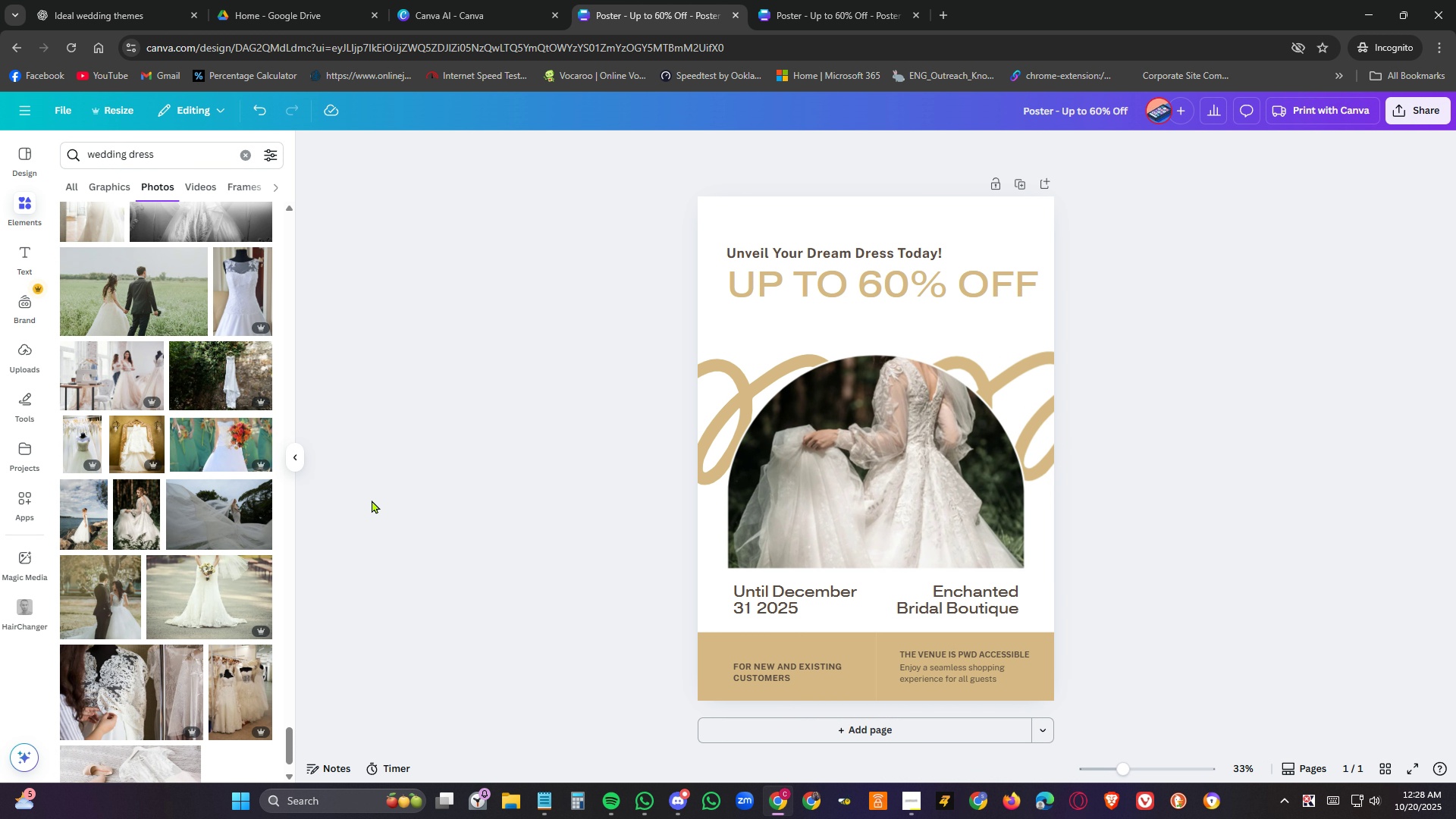 
left_click([444, 487])
 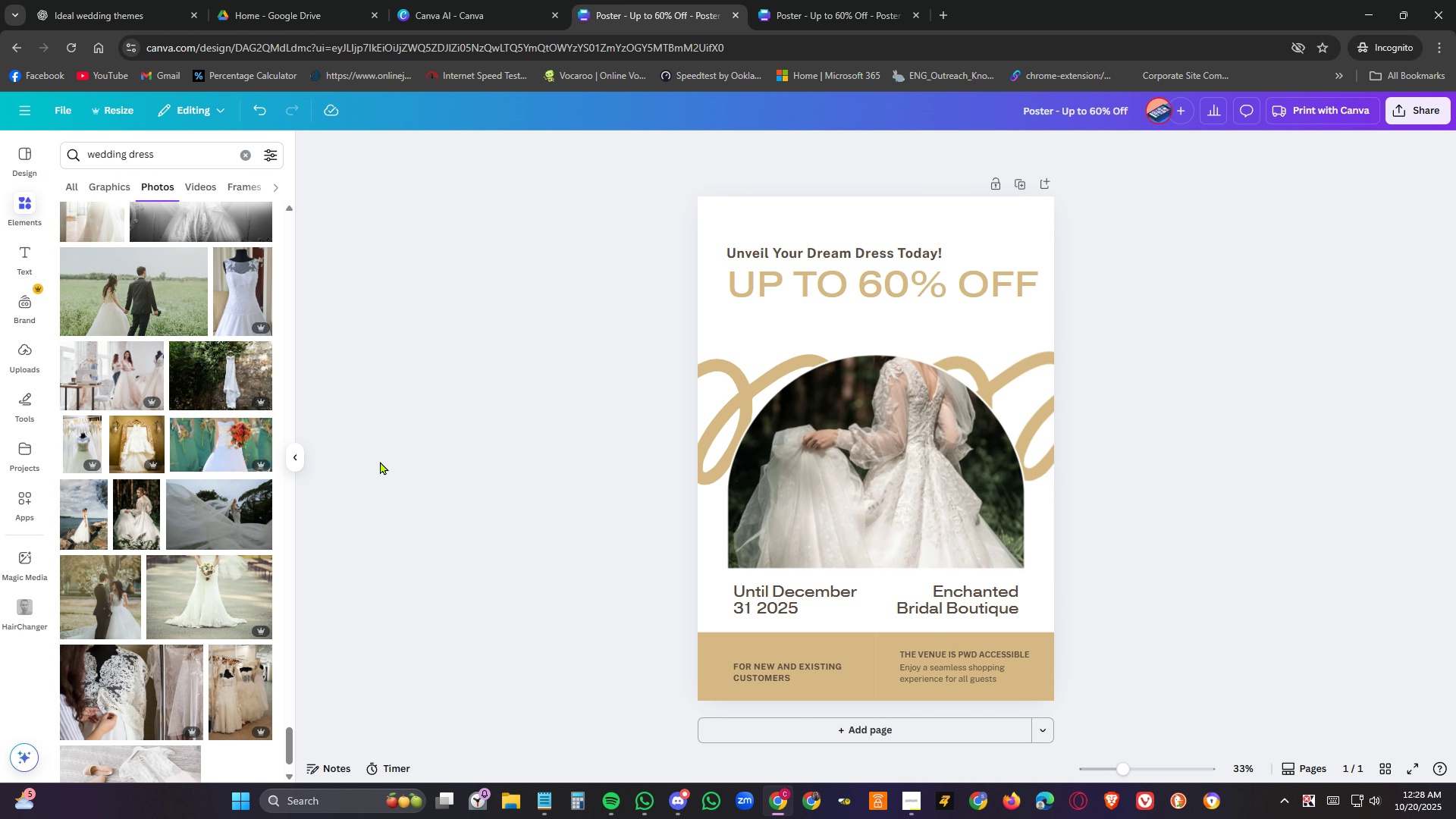 
scroll: coordinate [228, 458], scroll_direction: down, amount: 10.0
 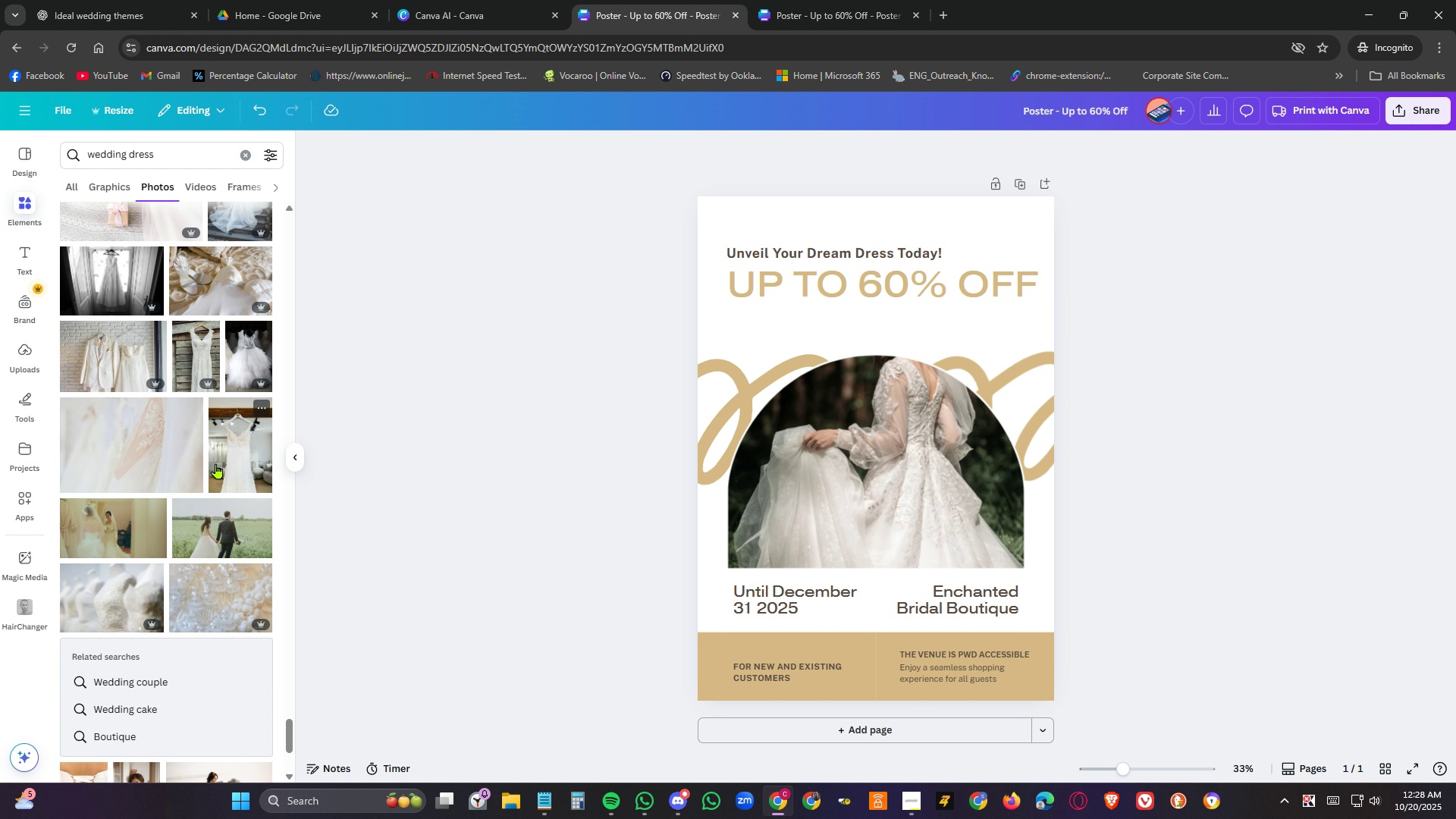 
wait(7.35)
 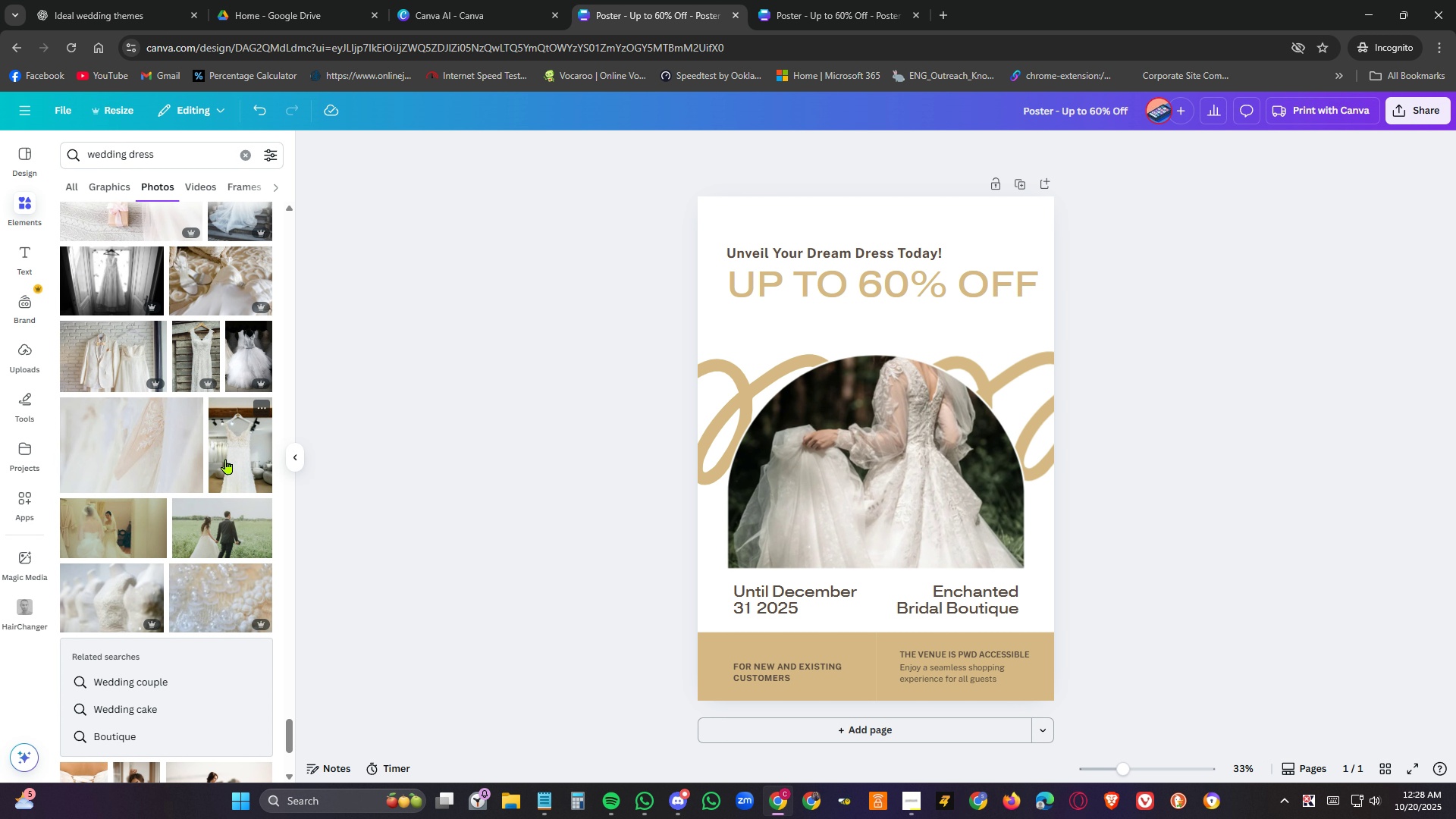 
scroll: coordinate [210, 456], scroll_direction: down, amount: 9.0
 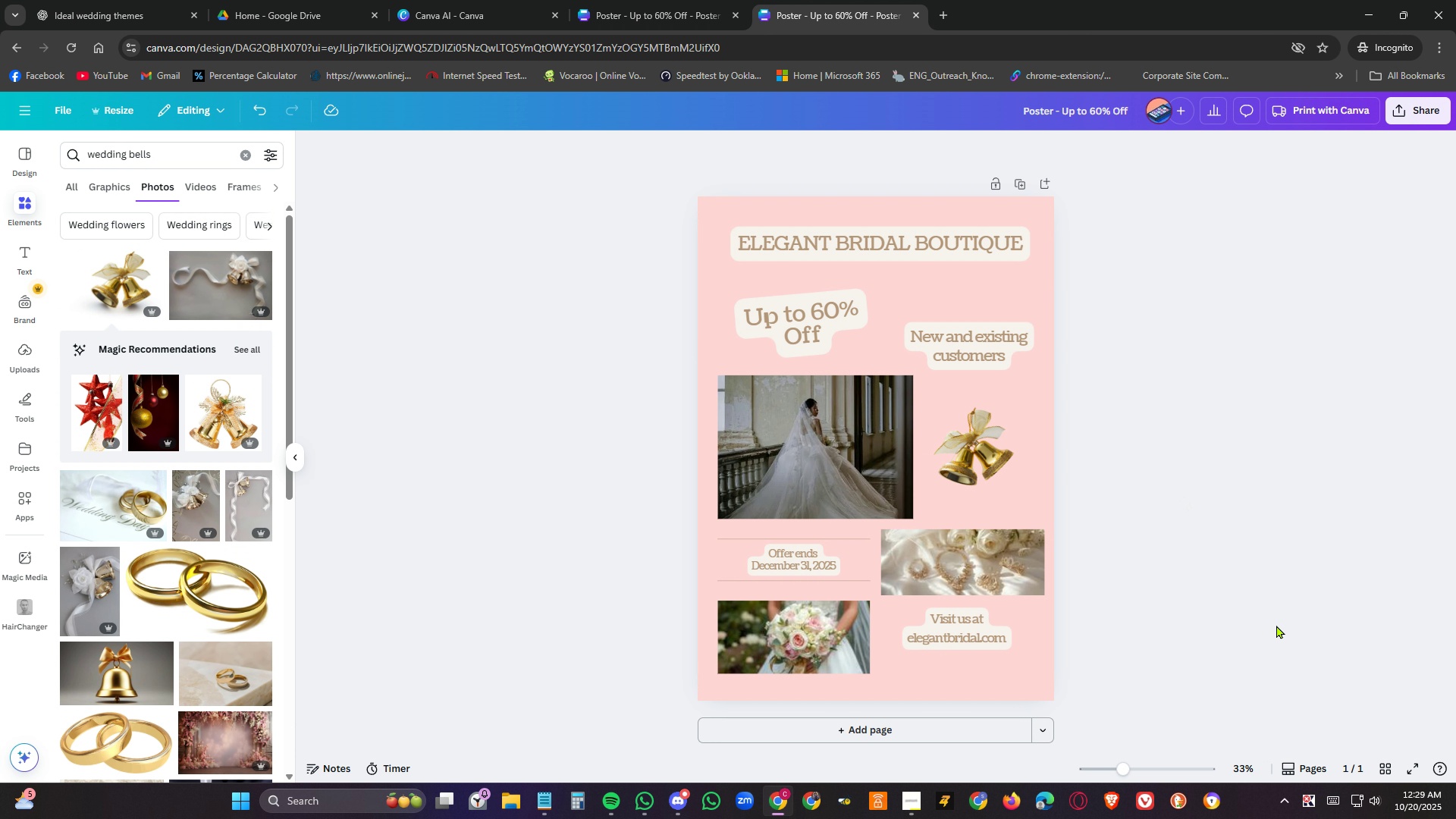 
wait(7.13)
 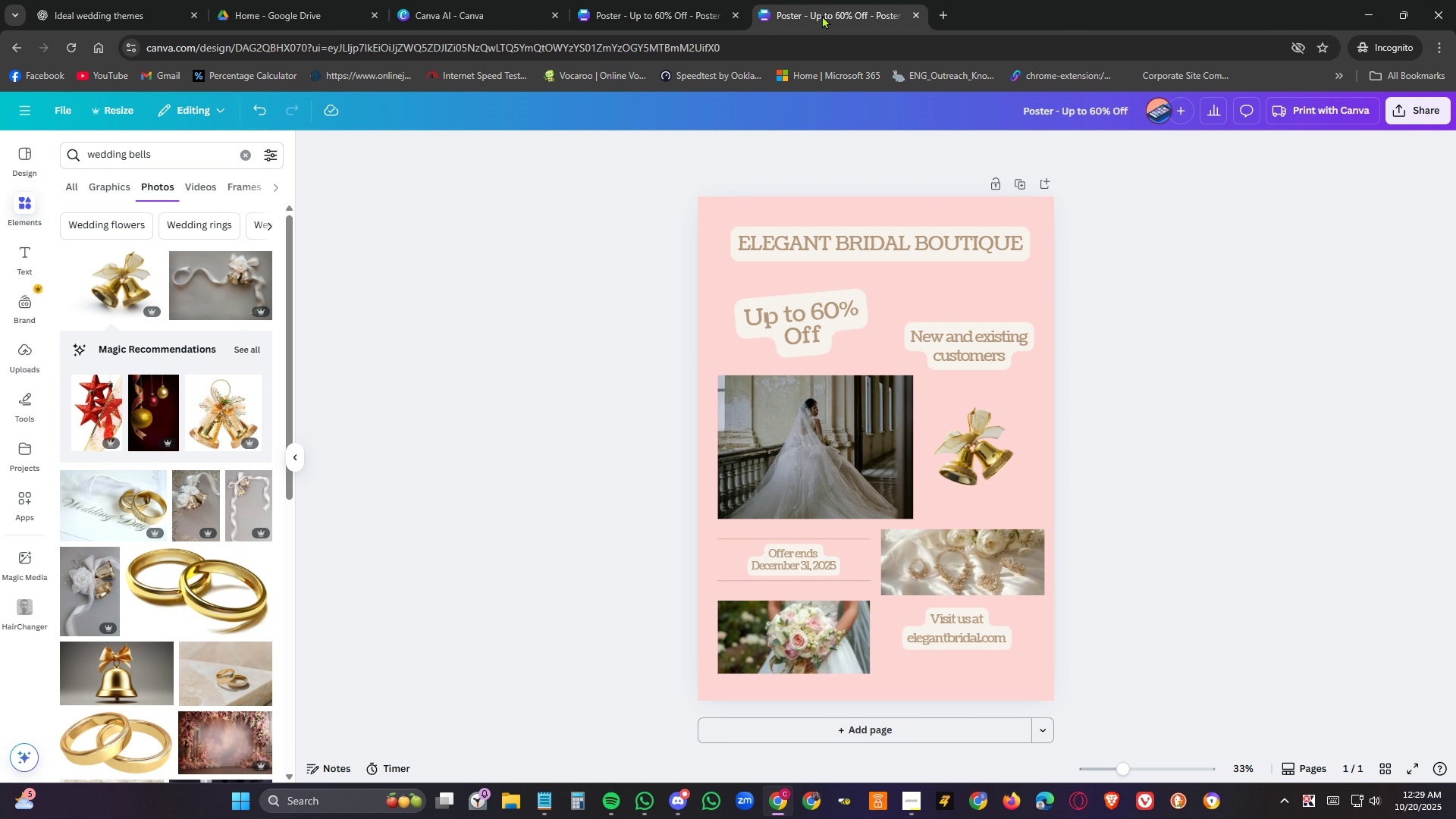 
left_click([976, 642])
 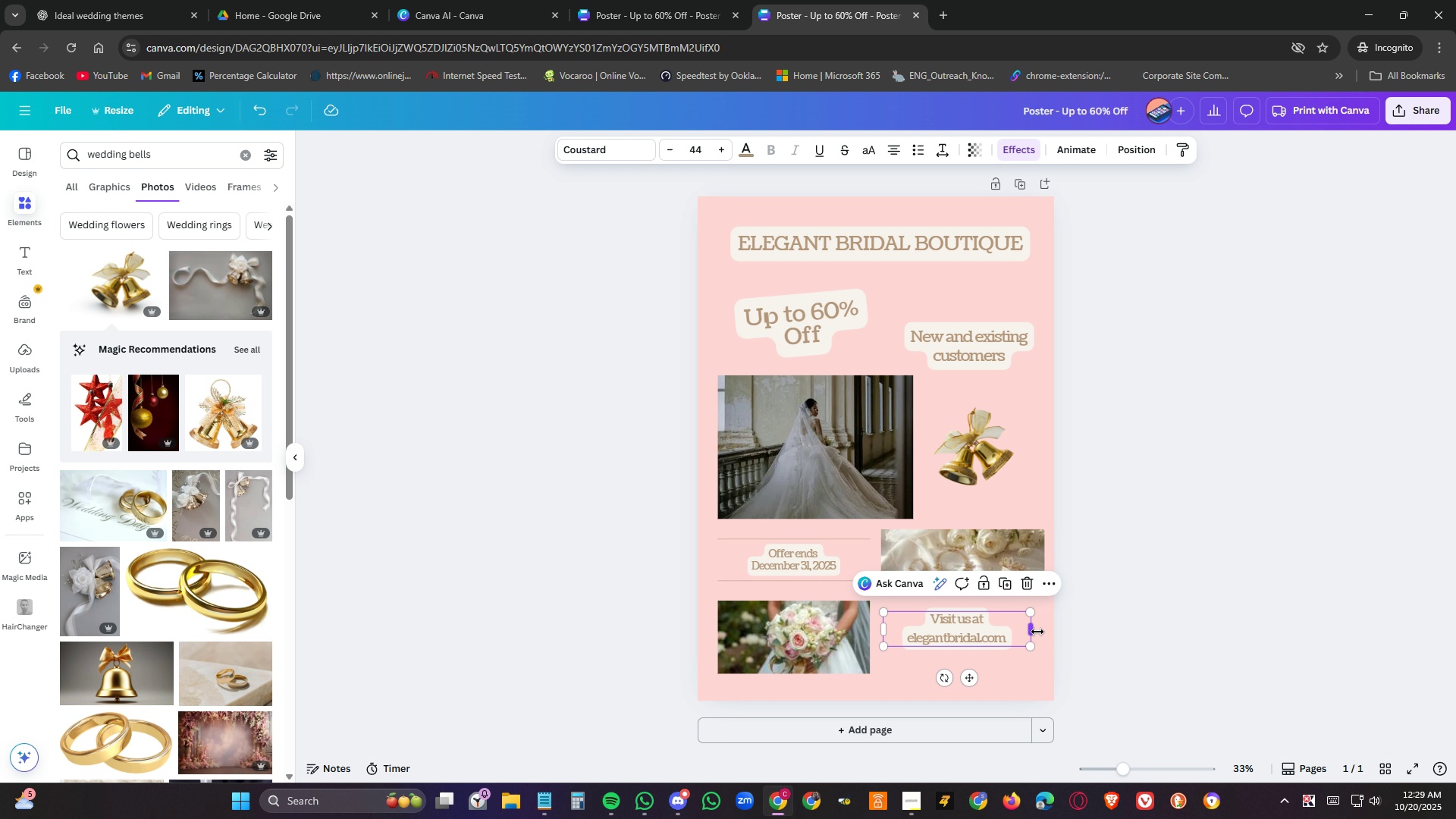 
left_click_drag(start_coordinate=[1037, 632], to_coordinate=[1055, 626])
 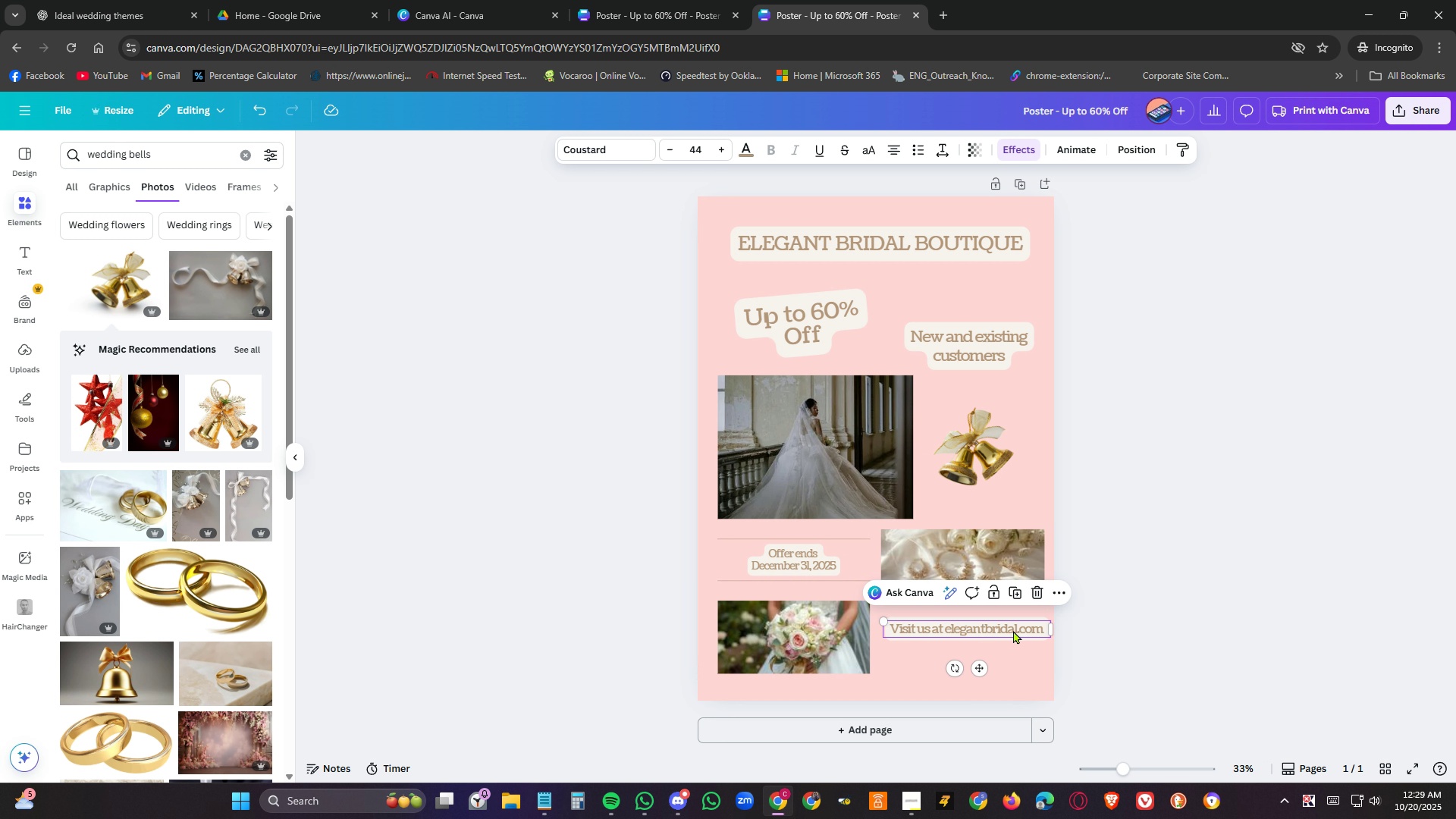 
wait(12.35)
 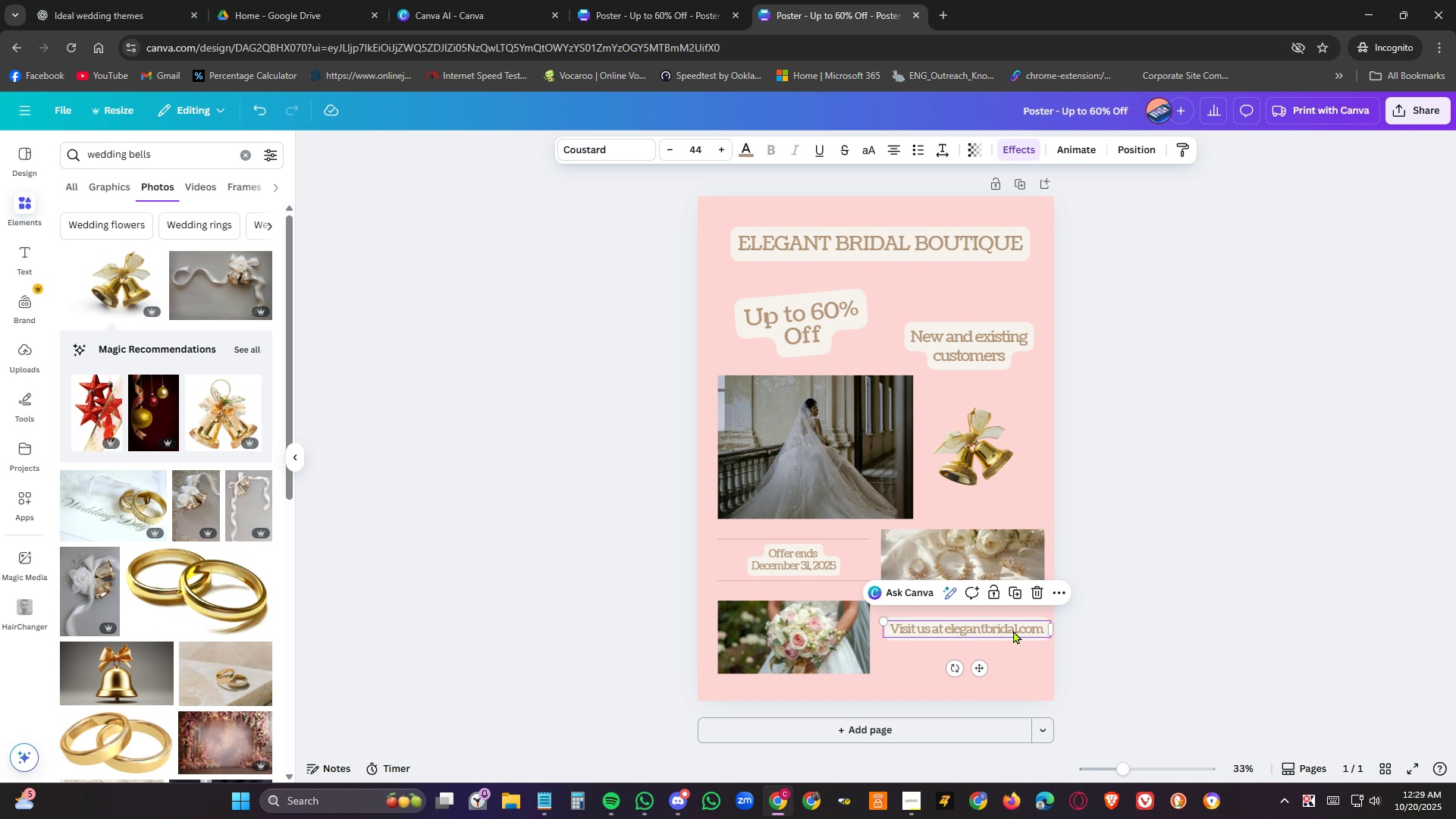 
left_click([1257, 631])
 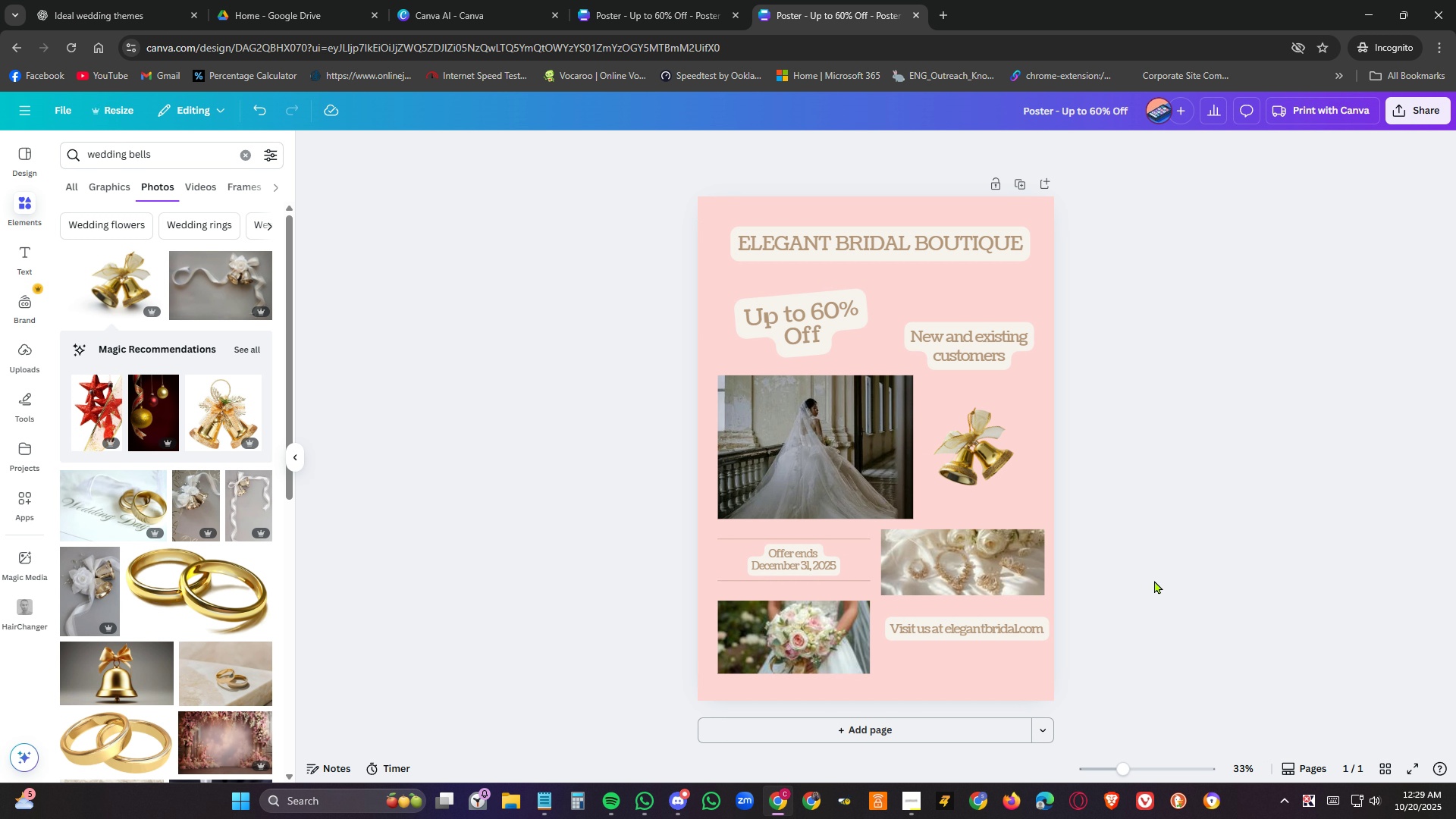 
wait(10.77)
 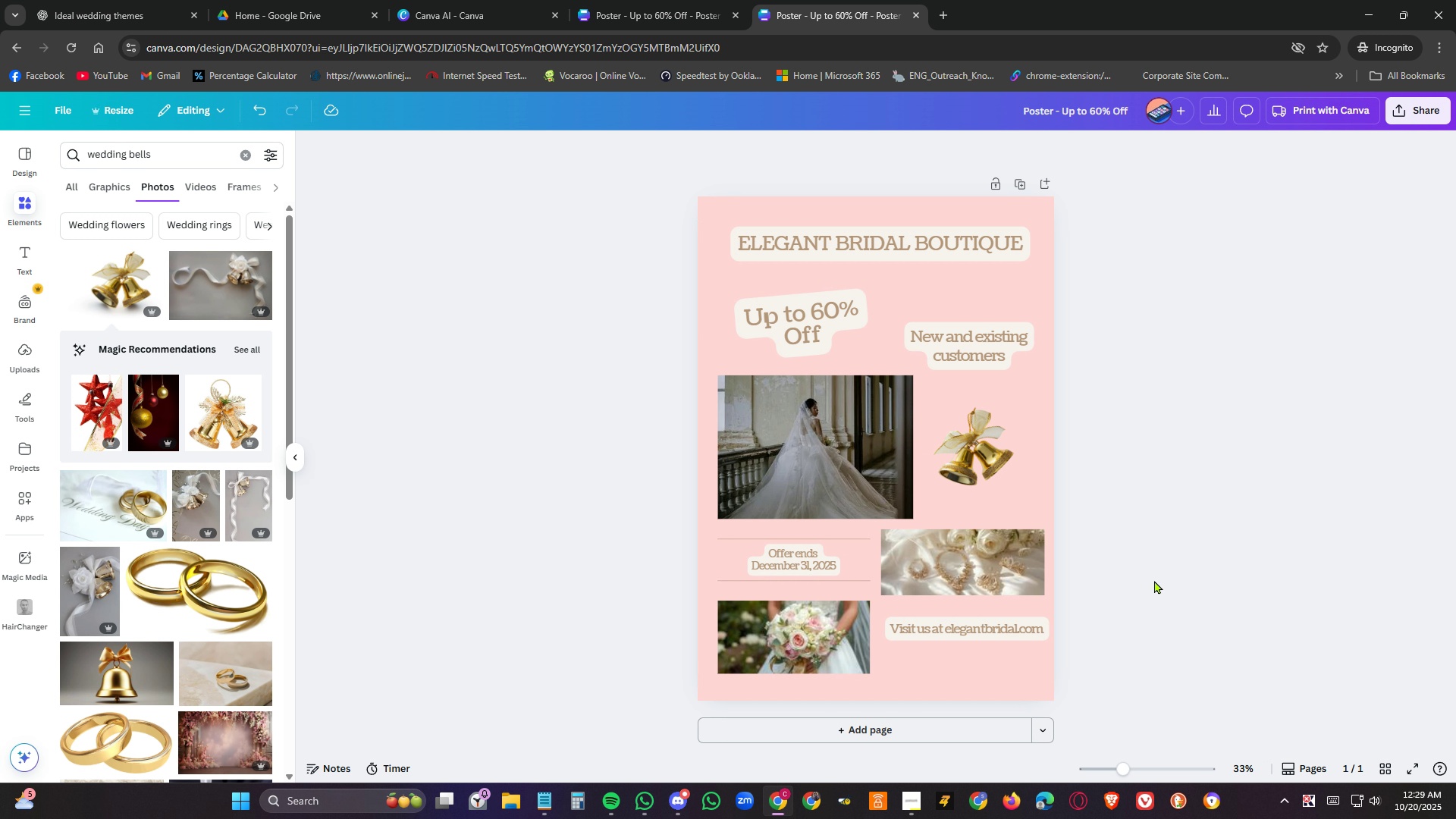 
left_click([694, 22])
 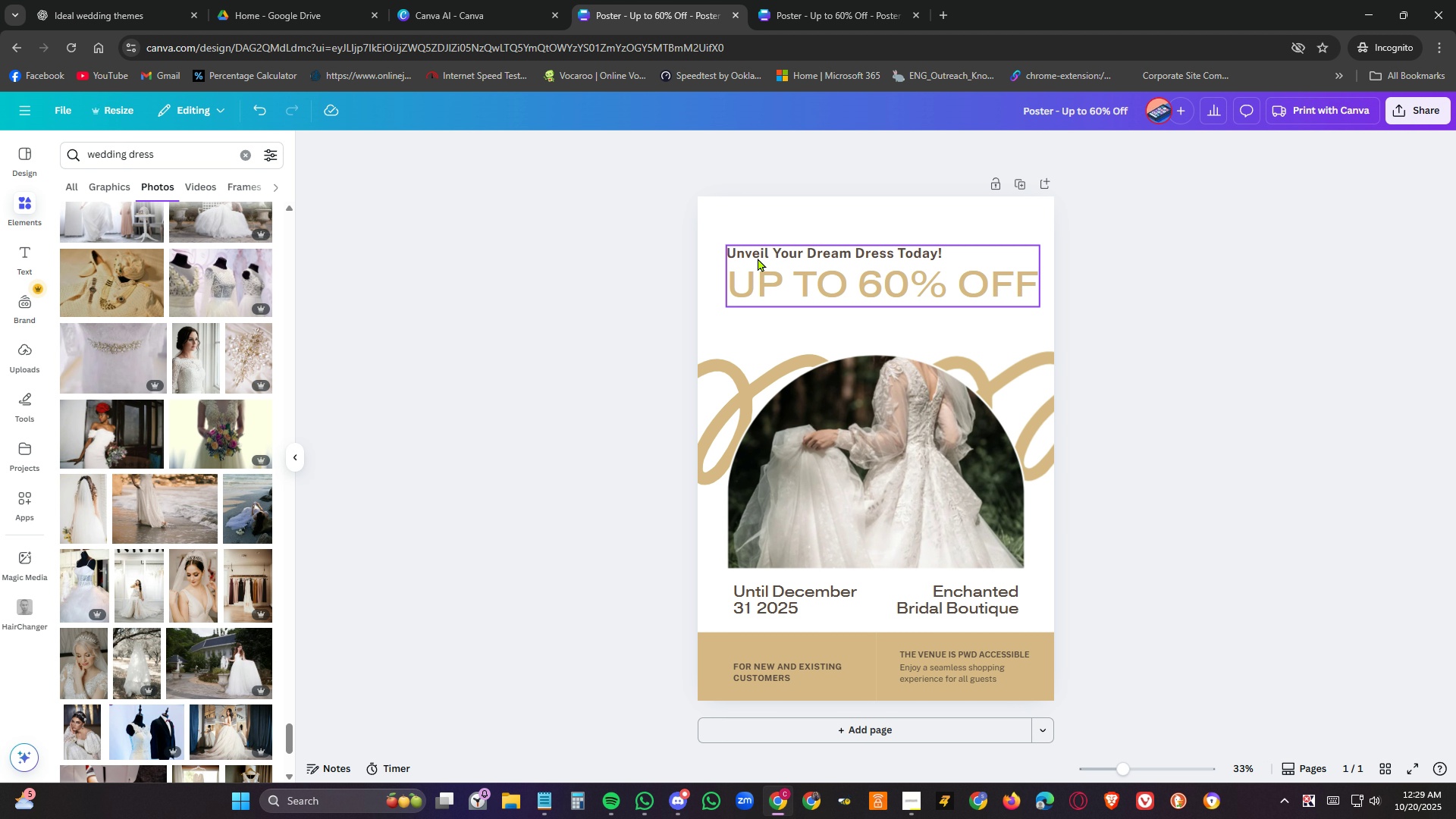 
wait(5.66)
 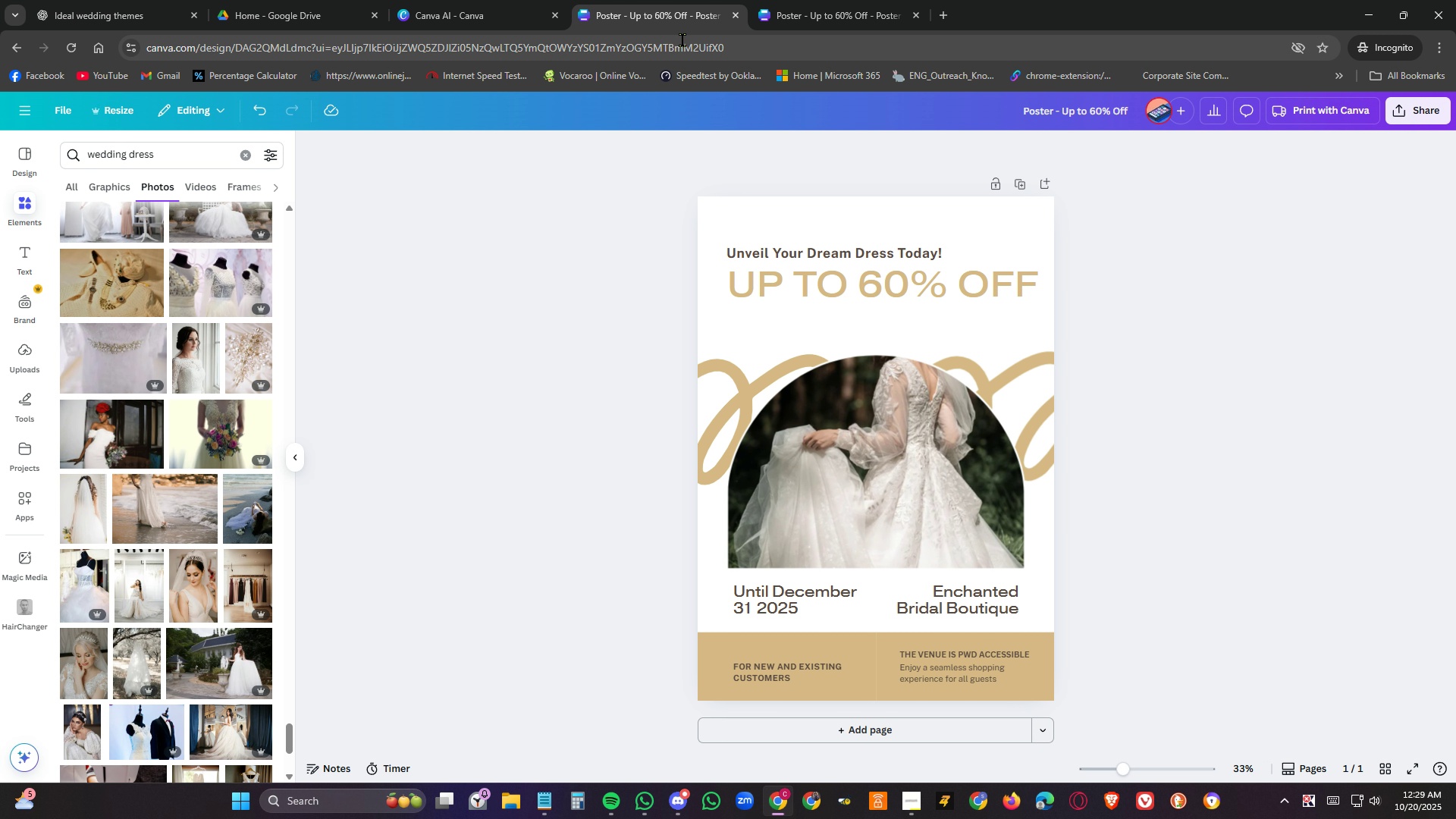 
left_click([758, 258])
 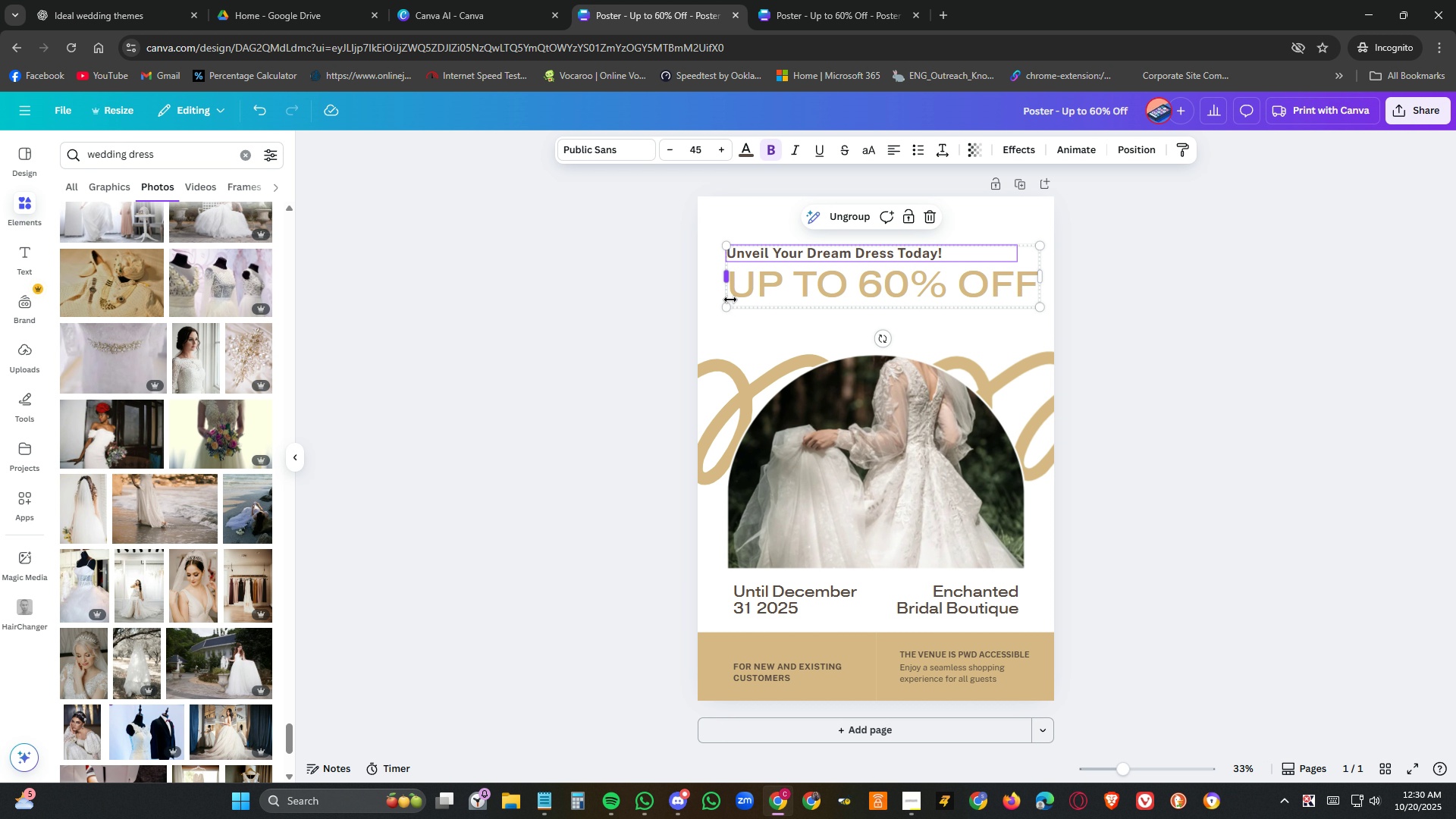 
wait(22.11)
 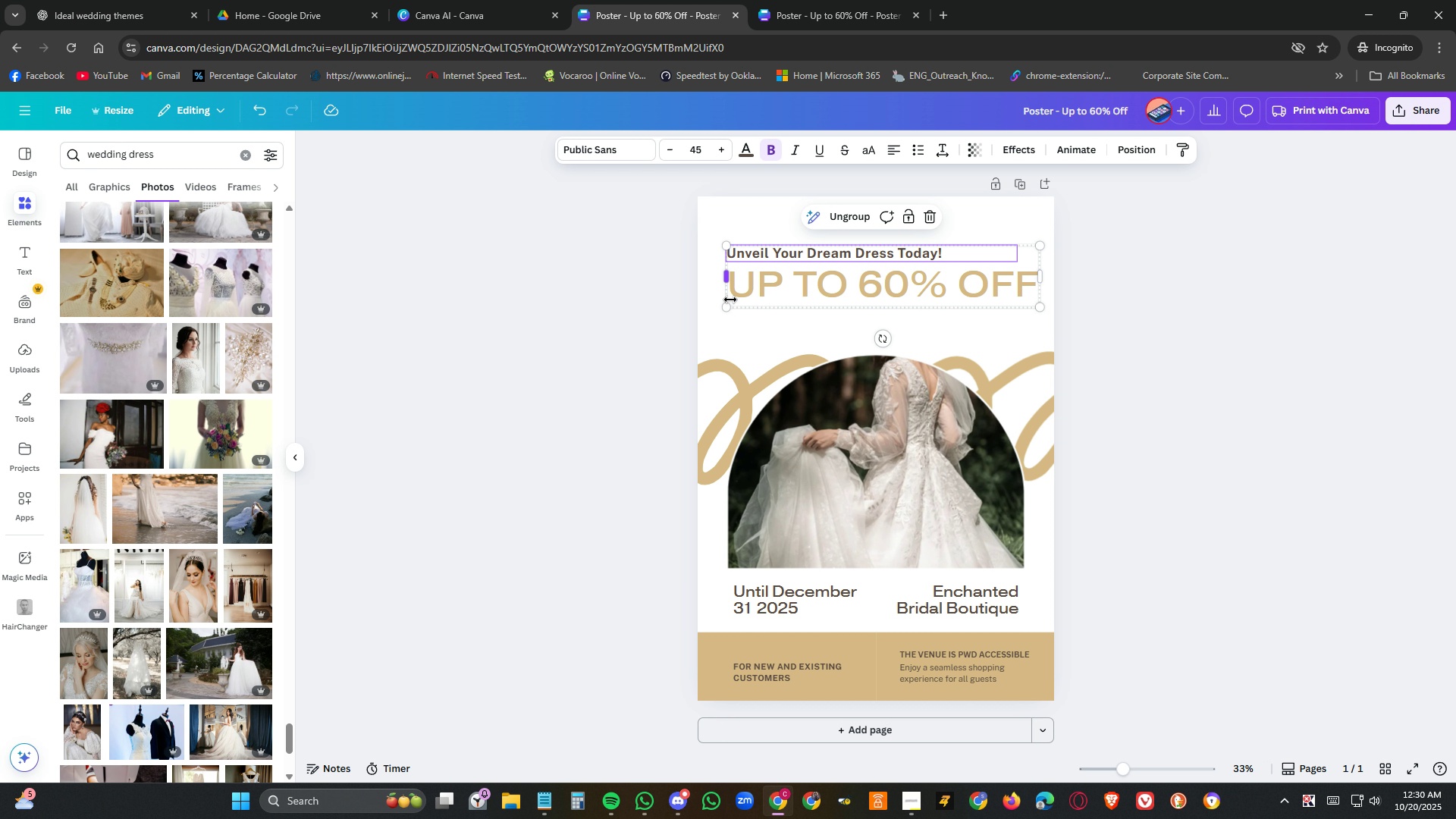 
left_click([80, 0])
 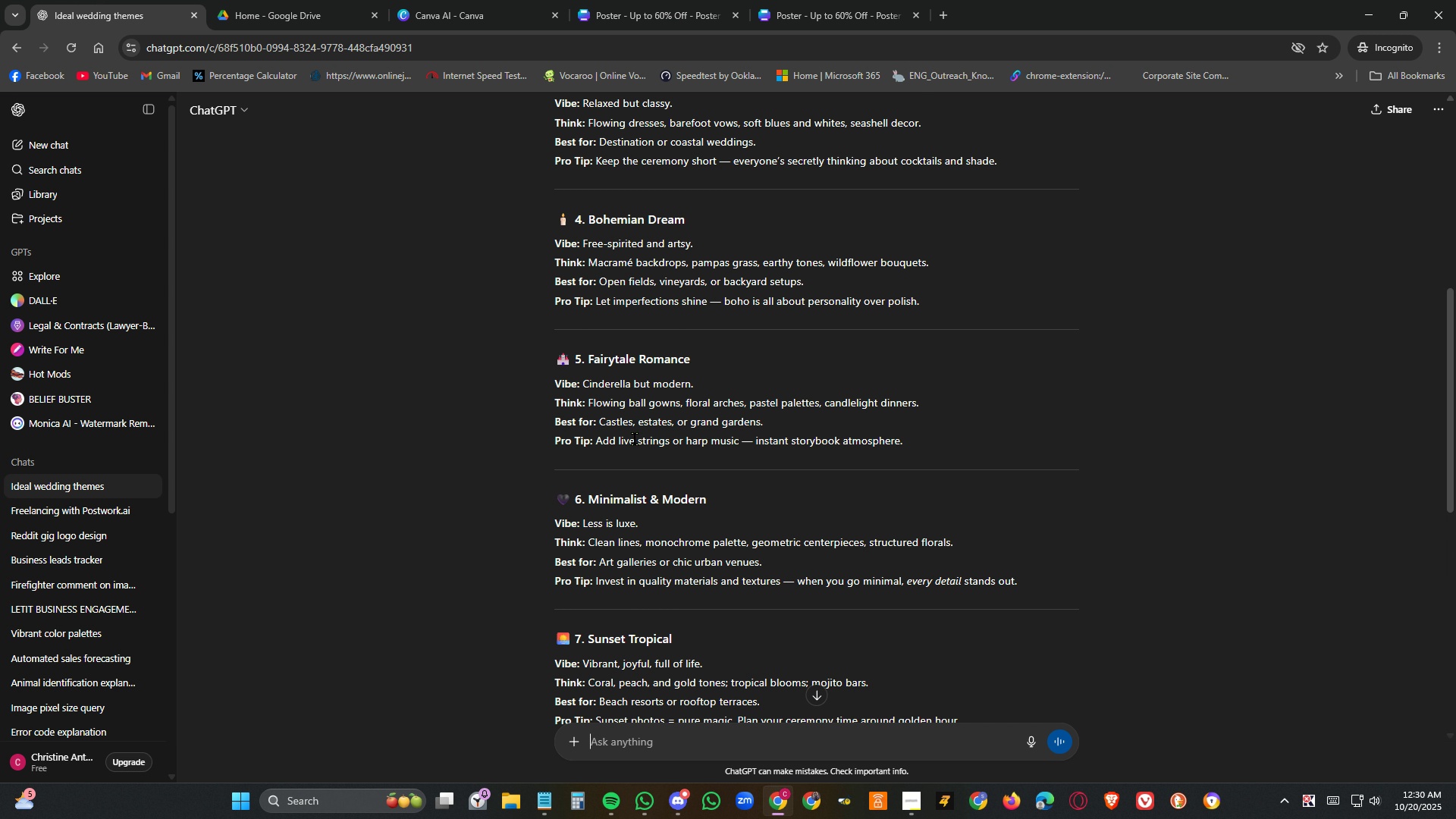 
scroll: coordinate [1003, 438], scroll_direction: up, amount: 10.0
 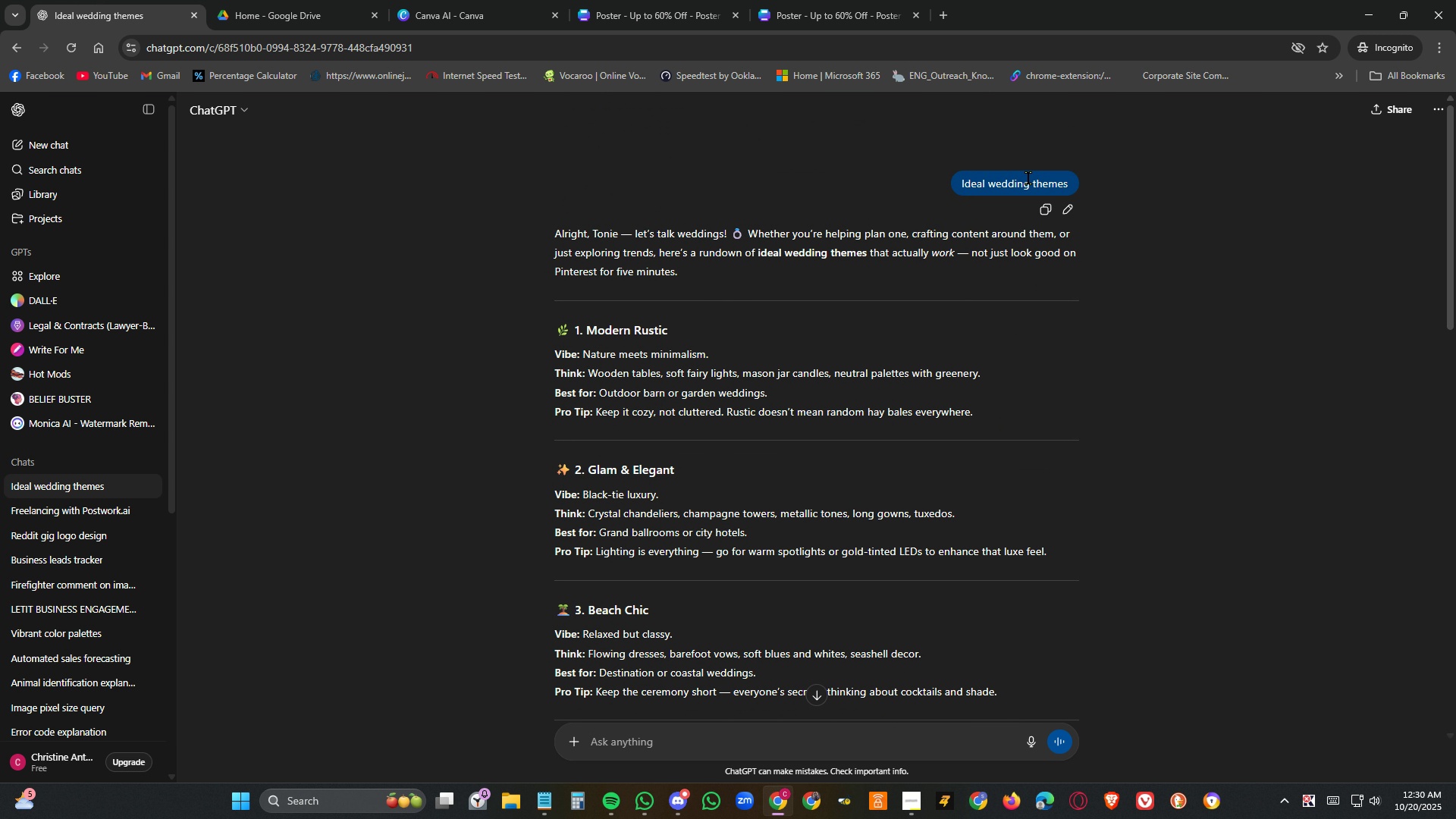 
double_click([1028, 178])
 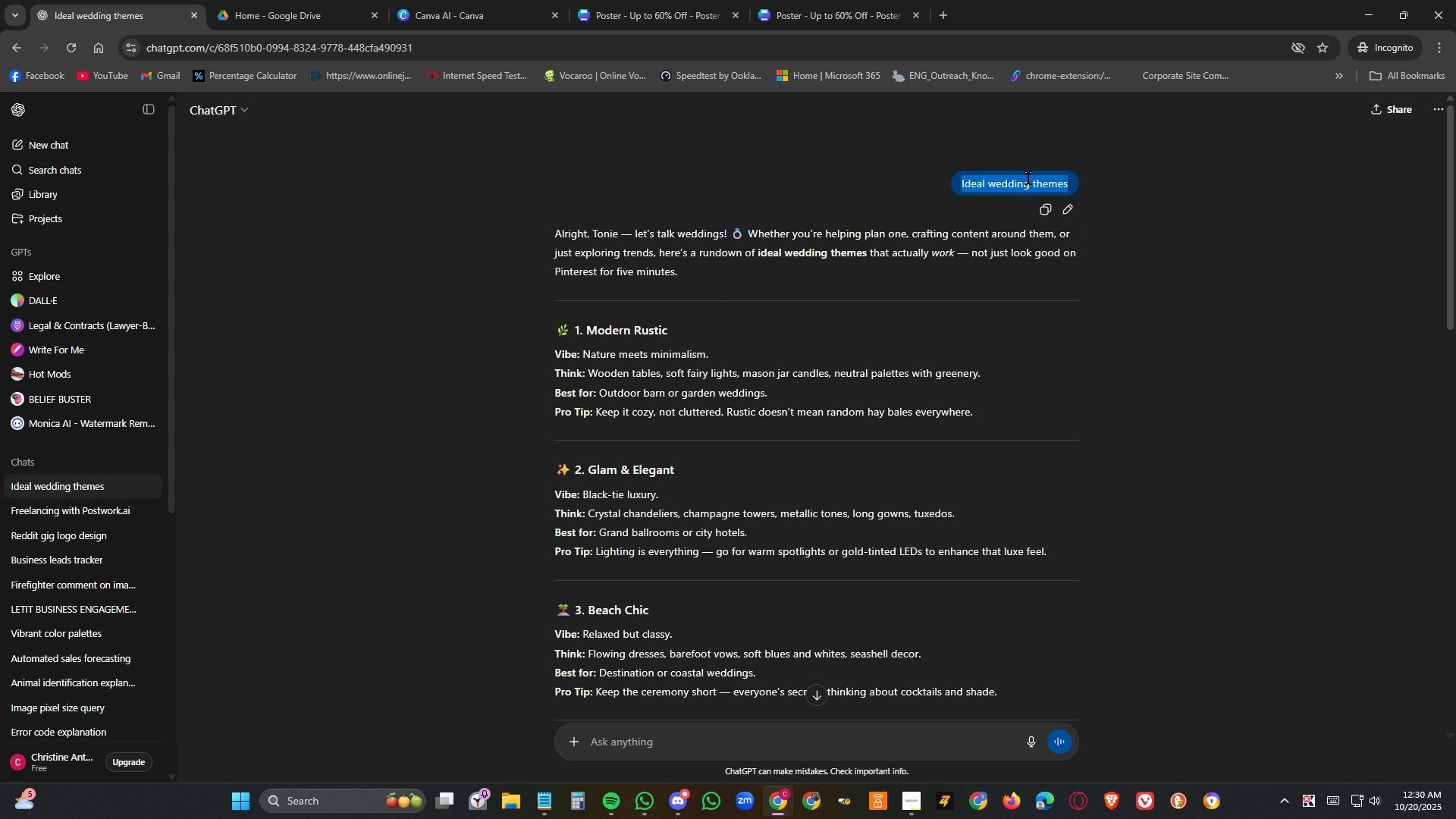 
triple_click([1028, 178])
 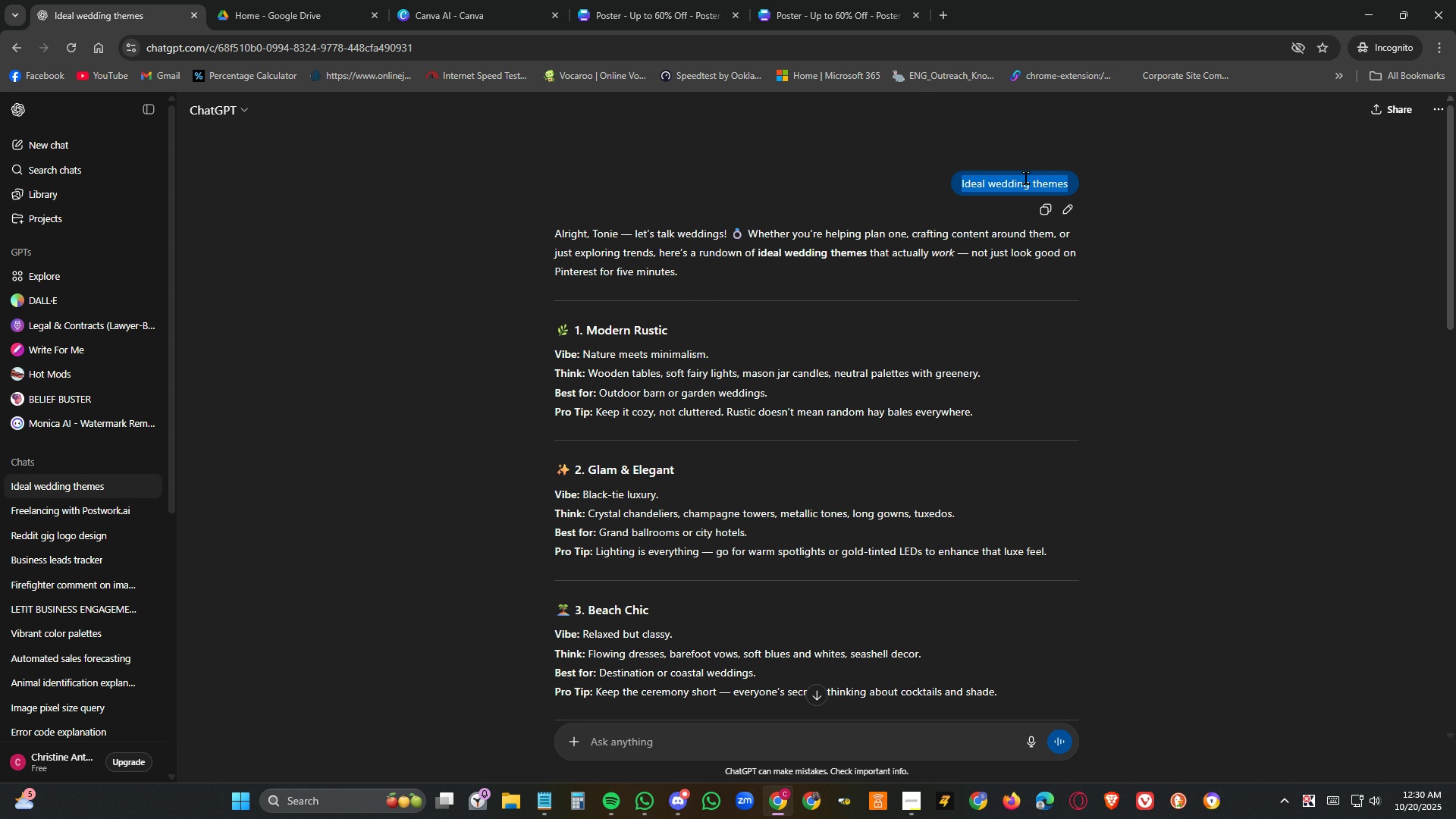 
key(Control+C)
 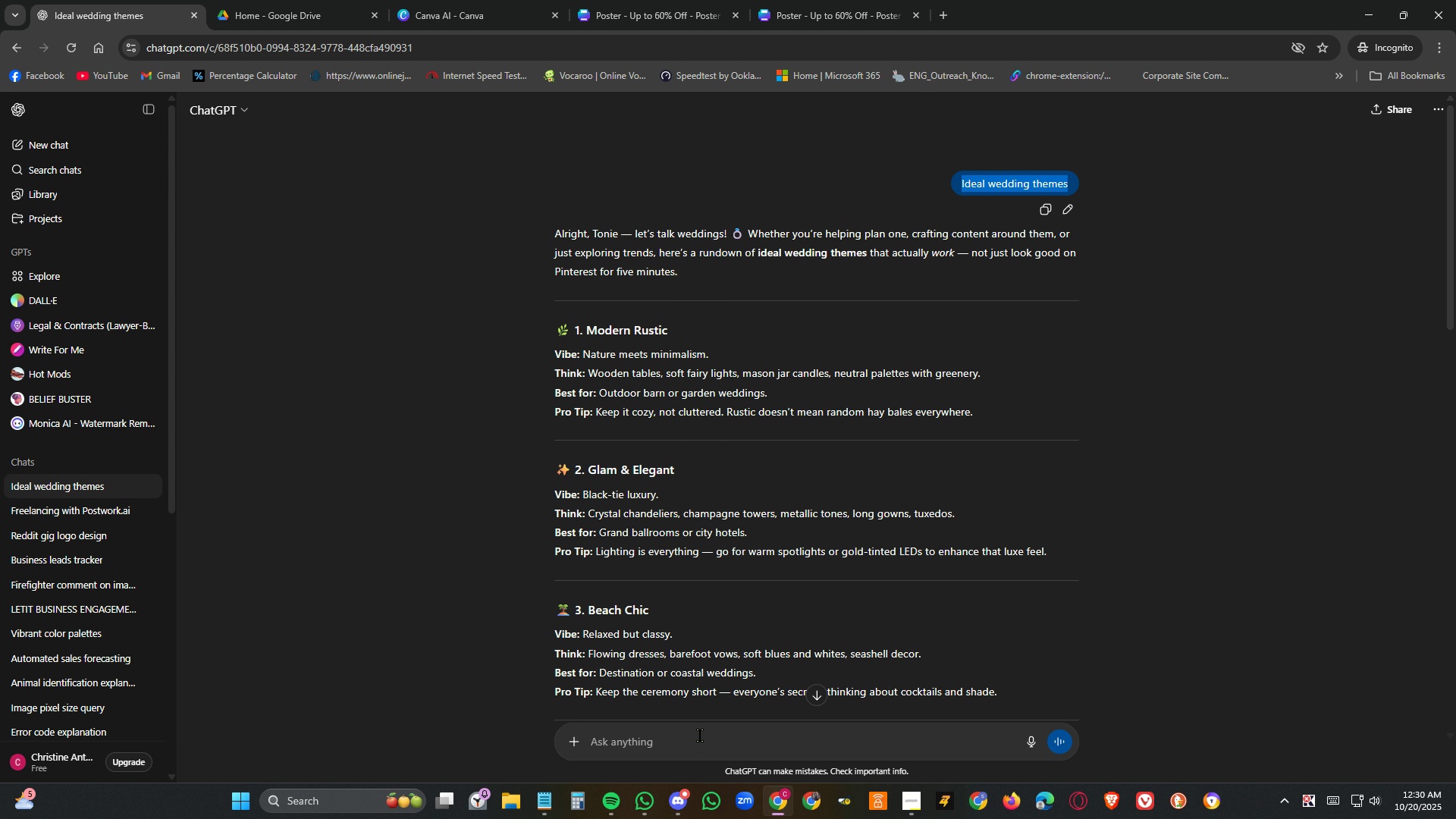 
left_click([700, 732])
 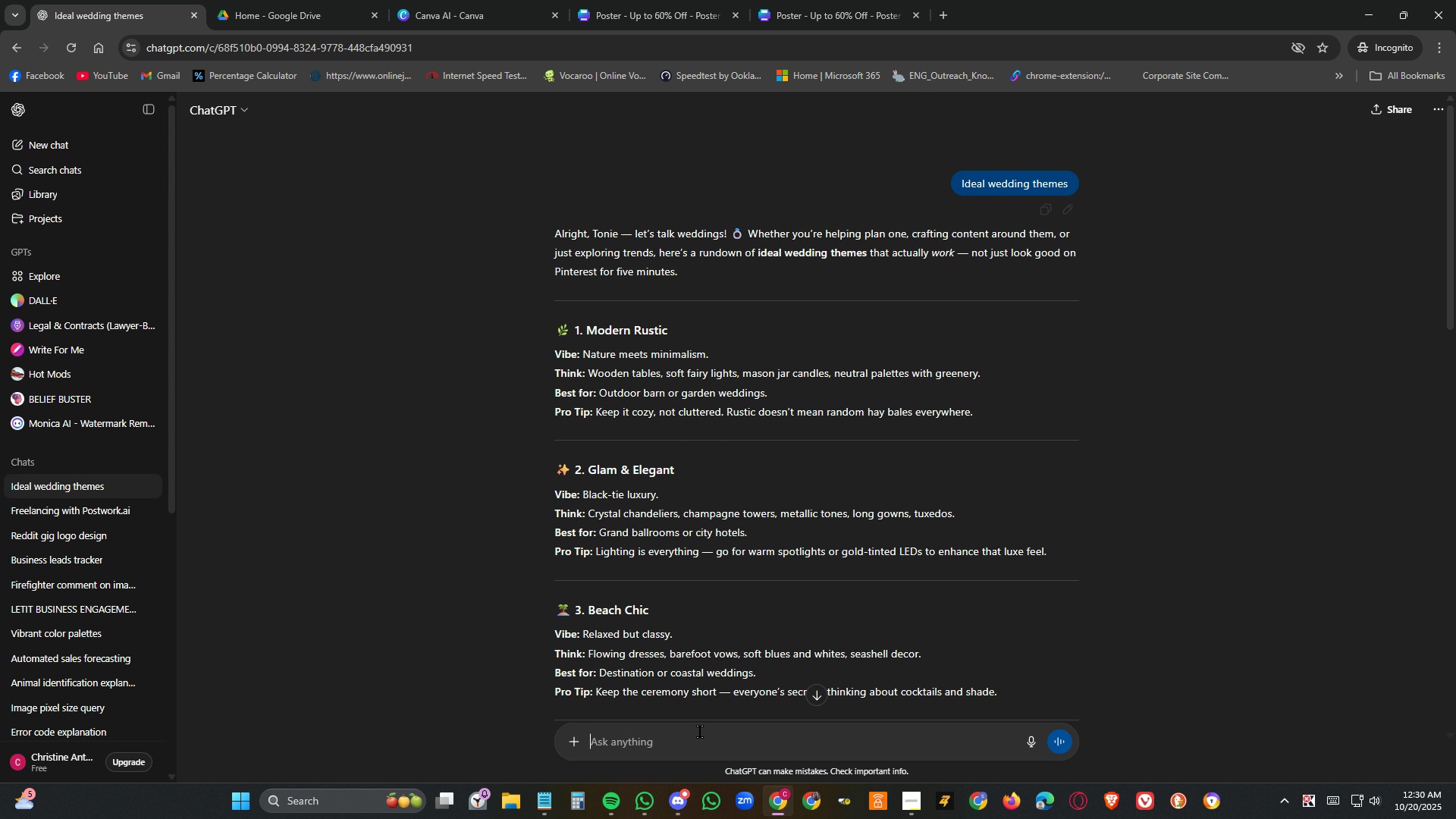 
key(Control+V)
 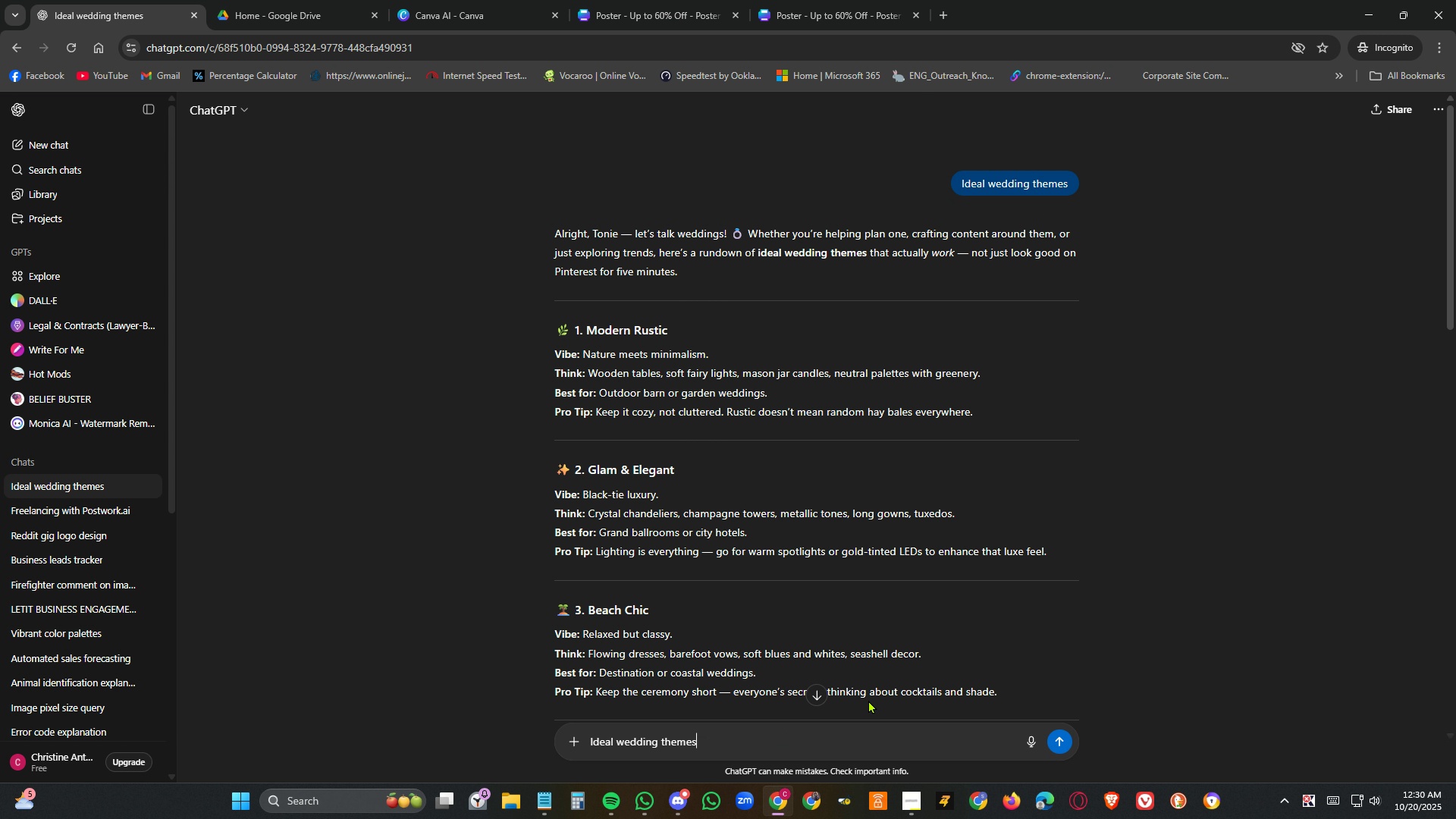 
type( poster, color )
 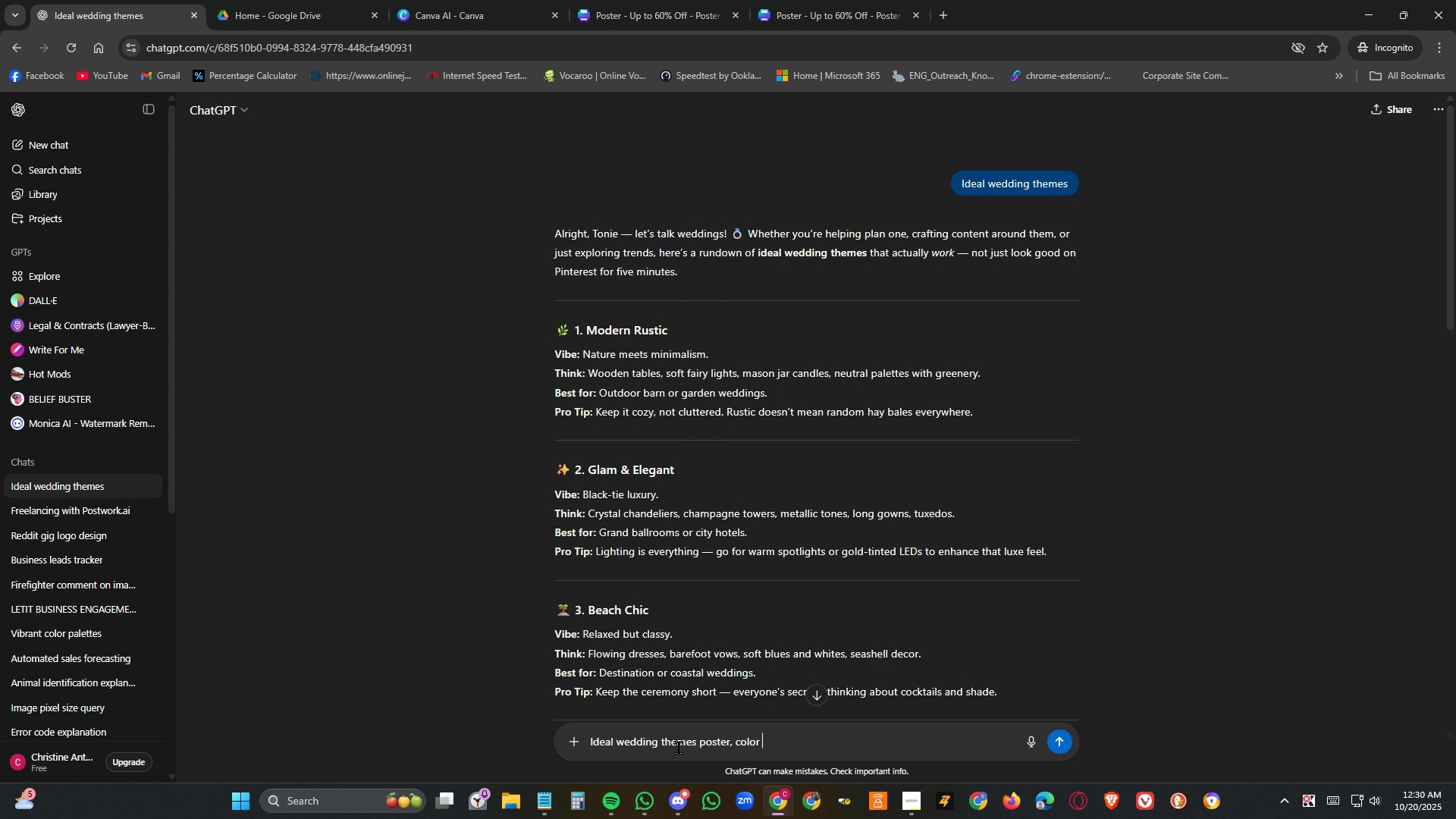 
left_click([662, 745])
 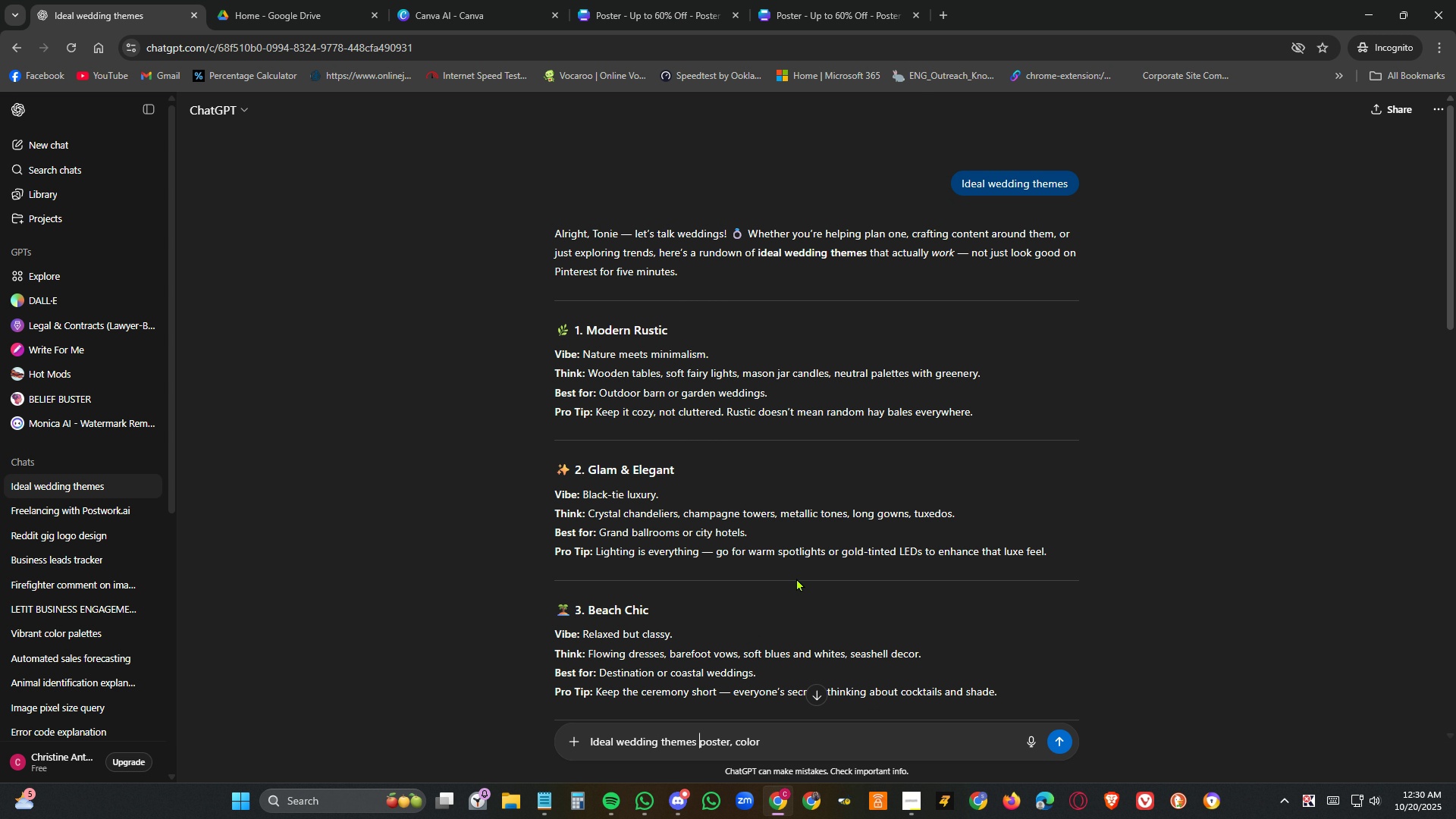 
type(for )
 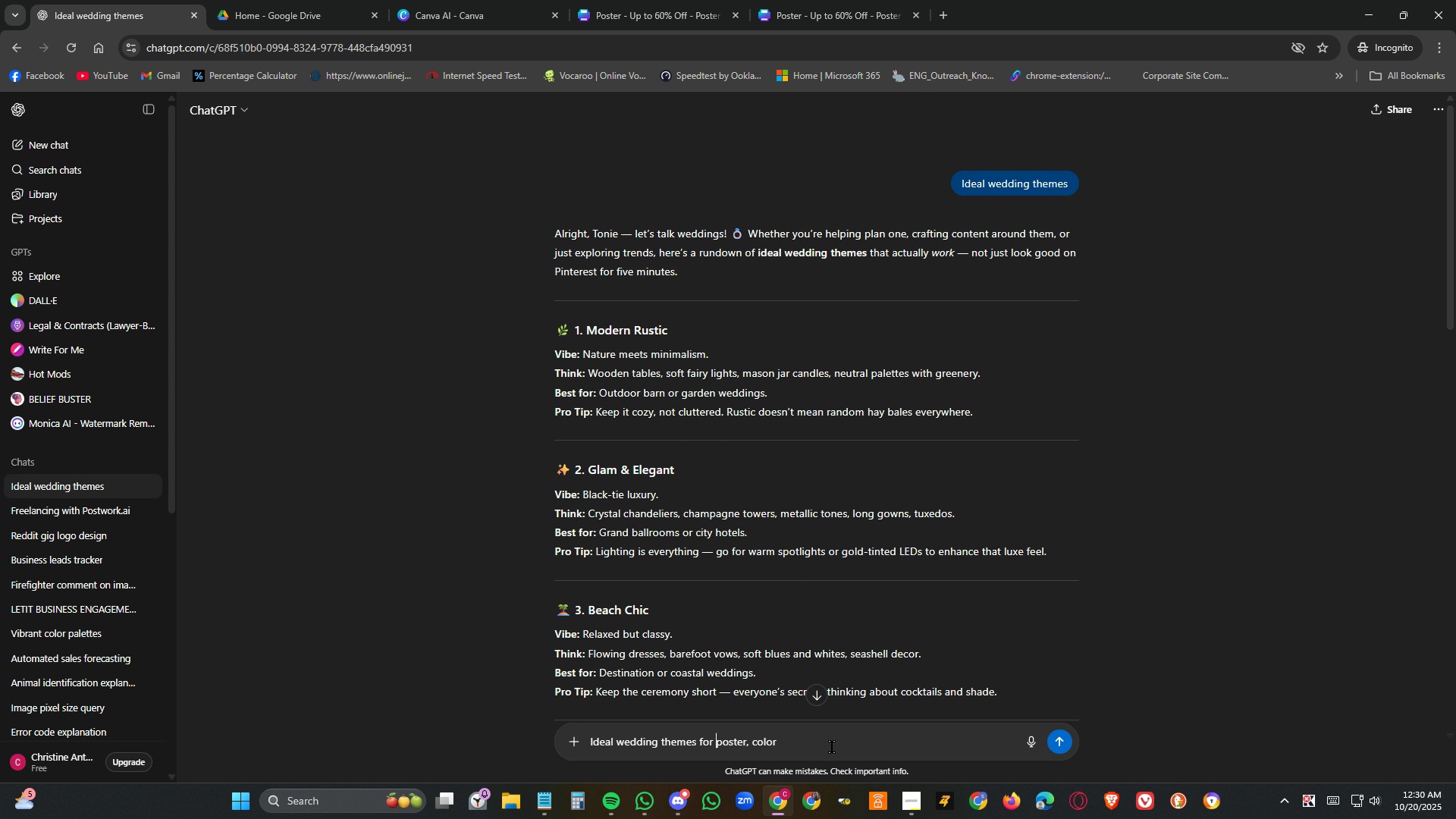 
left_click([834, 745])
 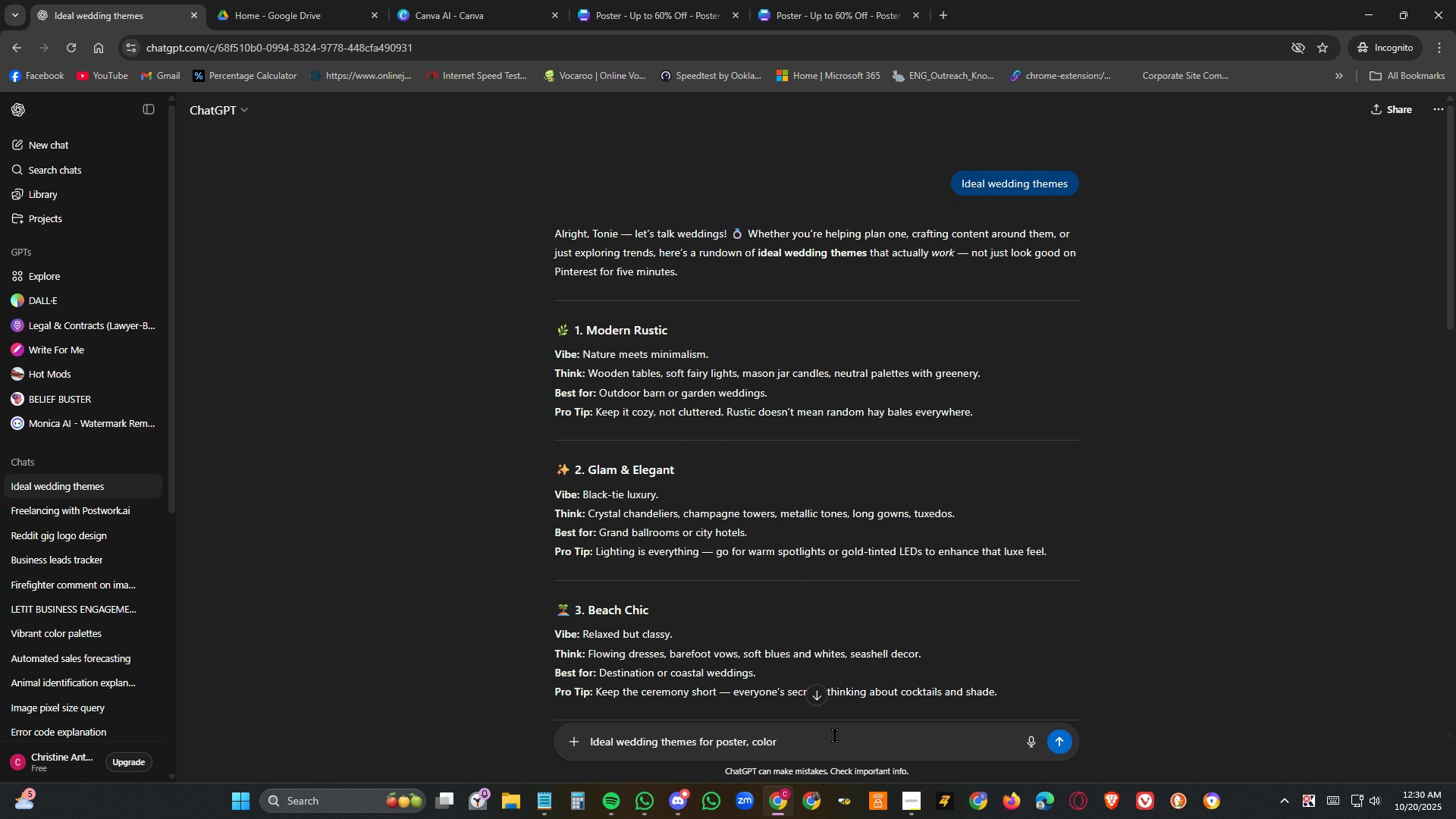 
key(Backspace)
 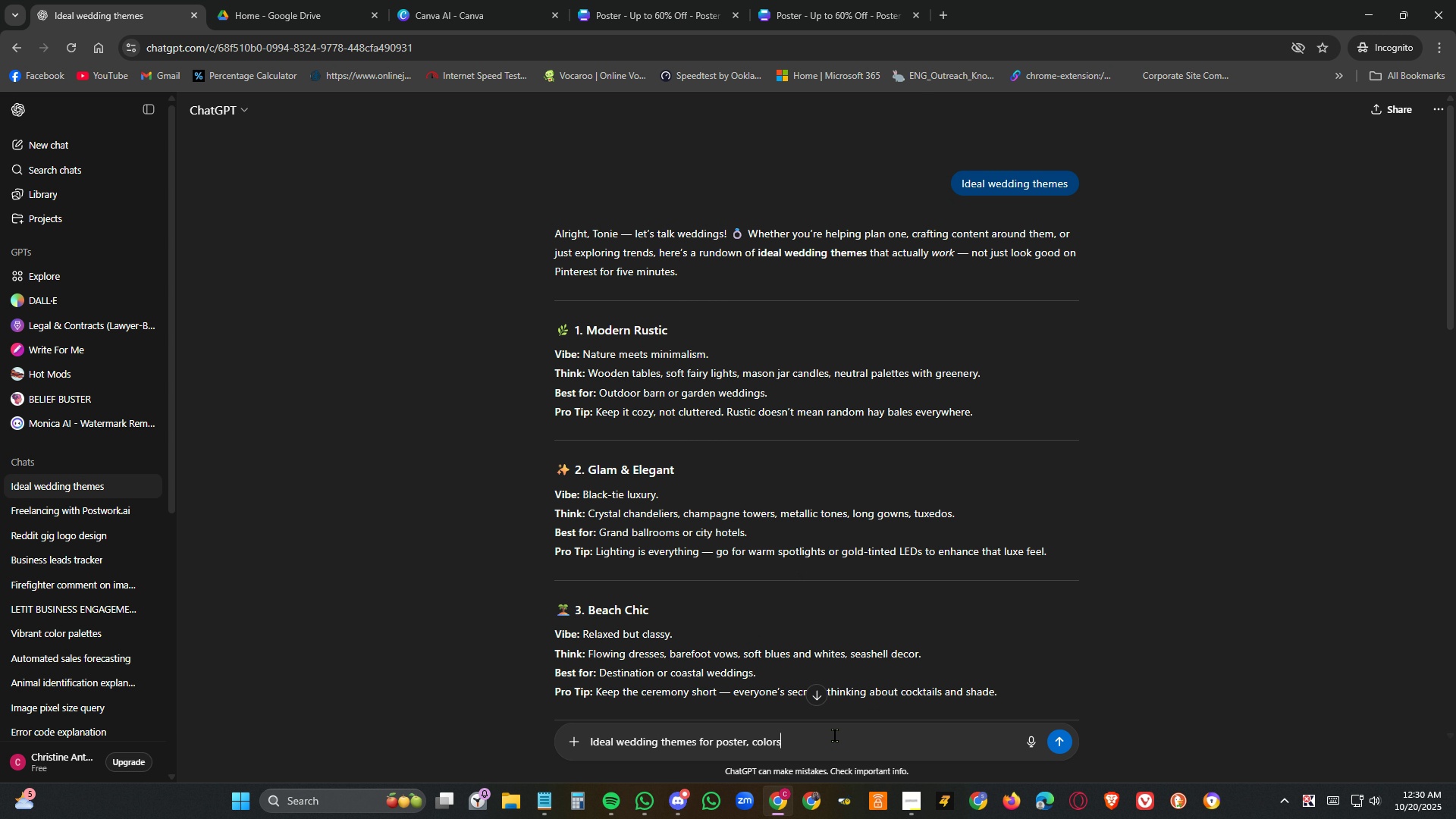 
key(S)
 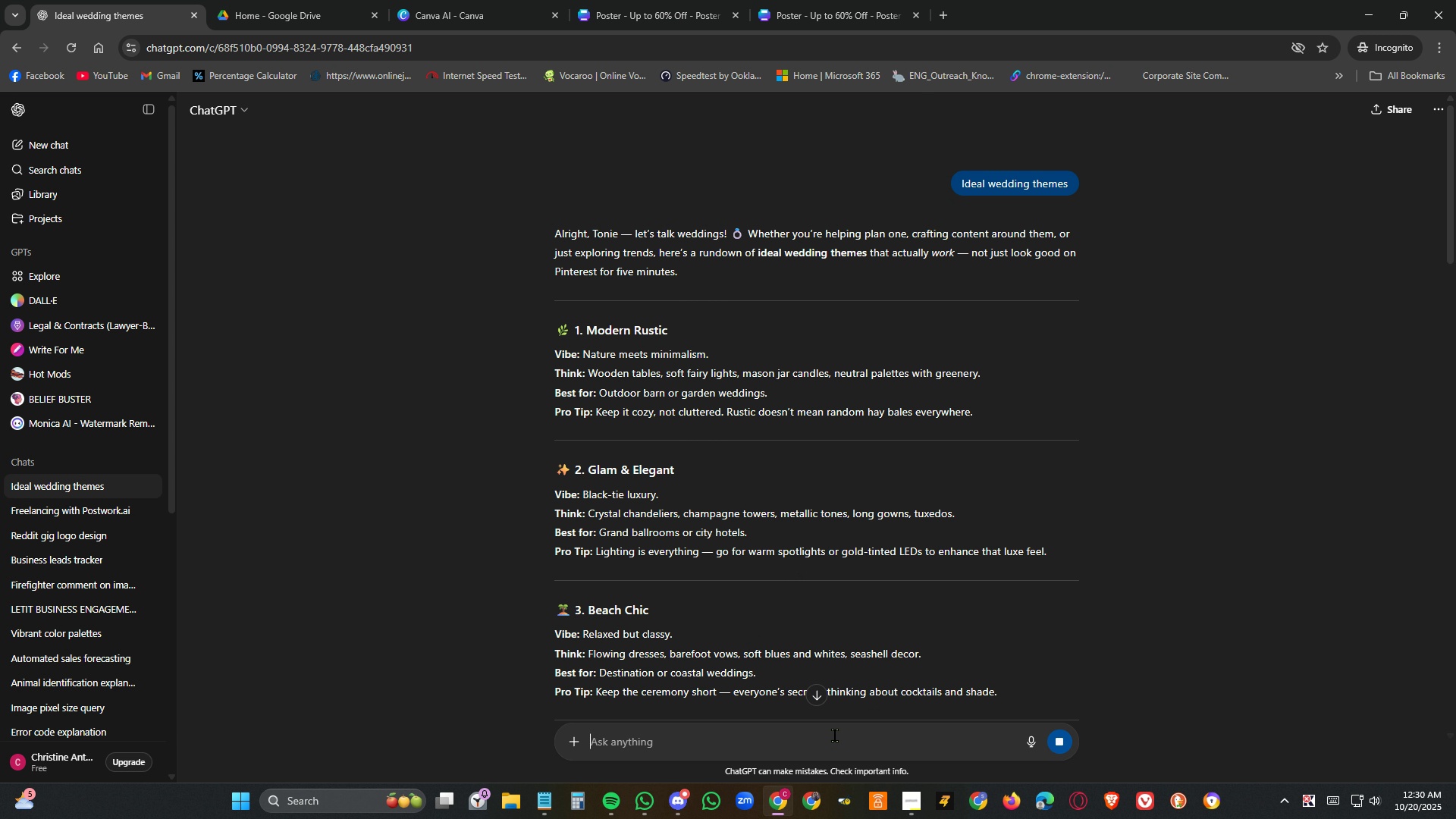 
key(Enter)
 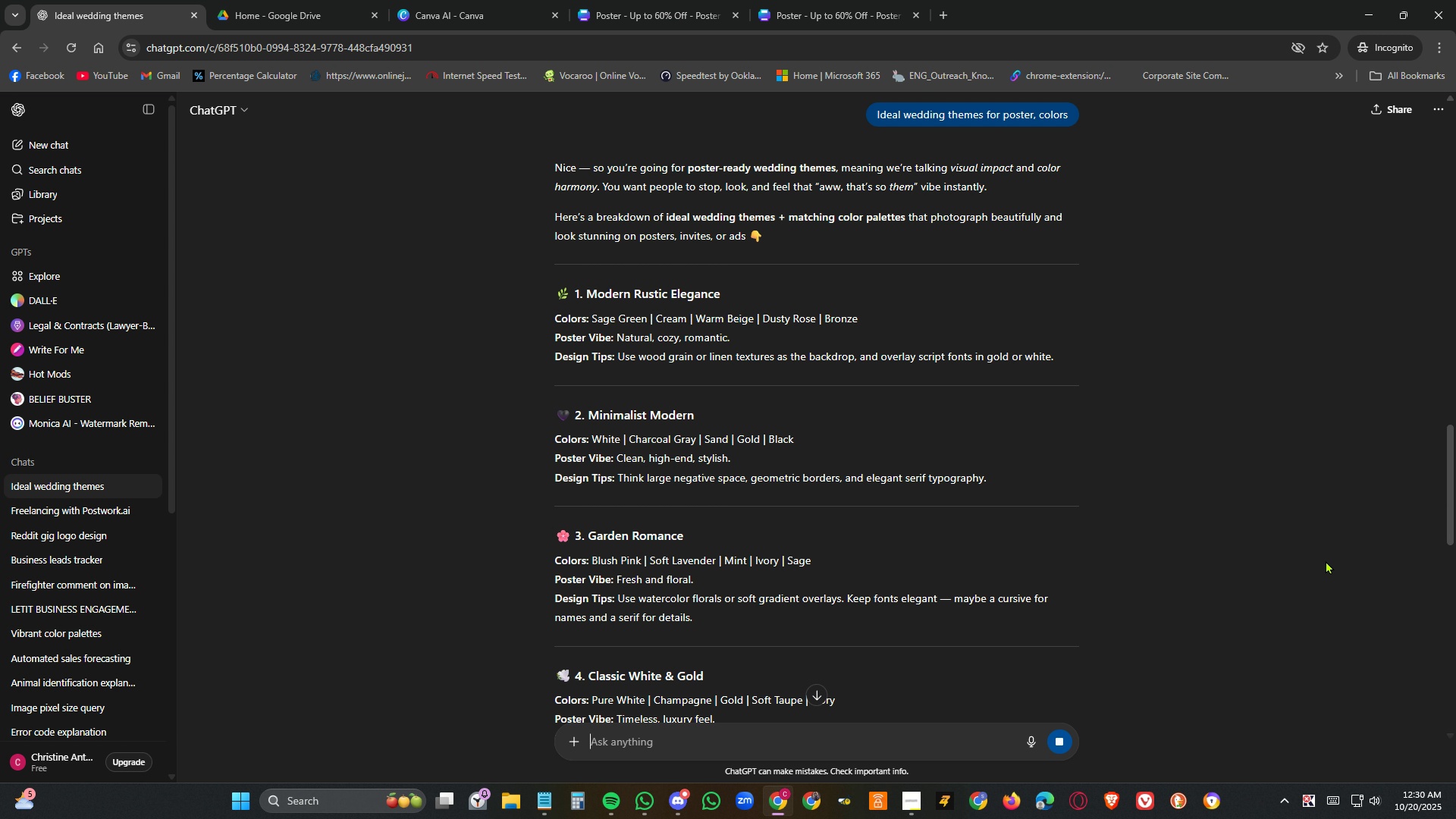 
wait(25.54)
 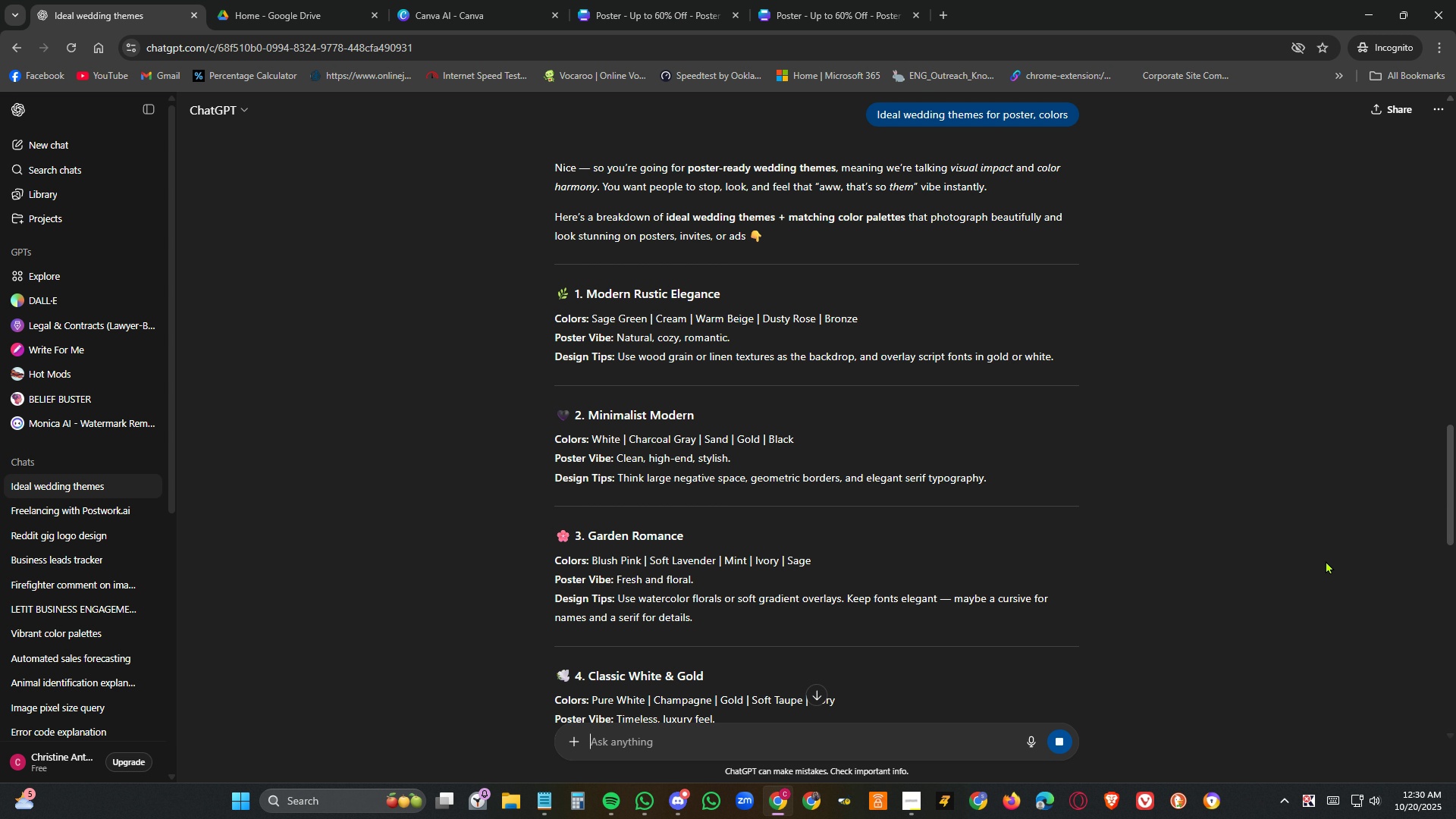 
scroll: coordinate [927, 419], scroll_direction: down, amount: 2.0
 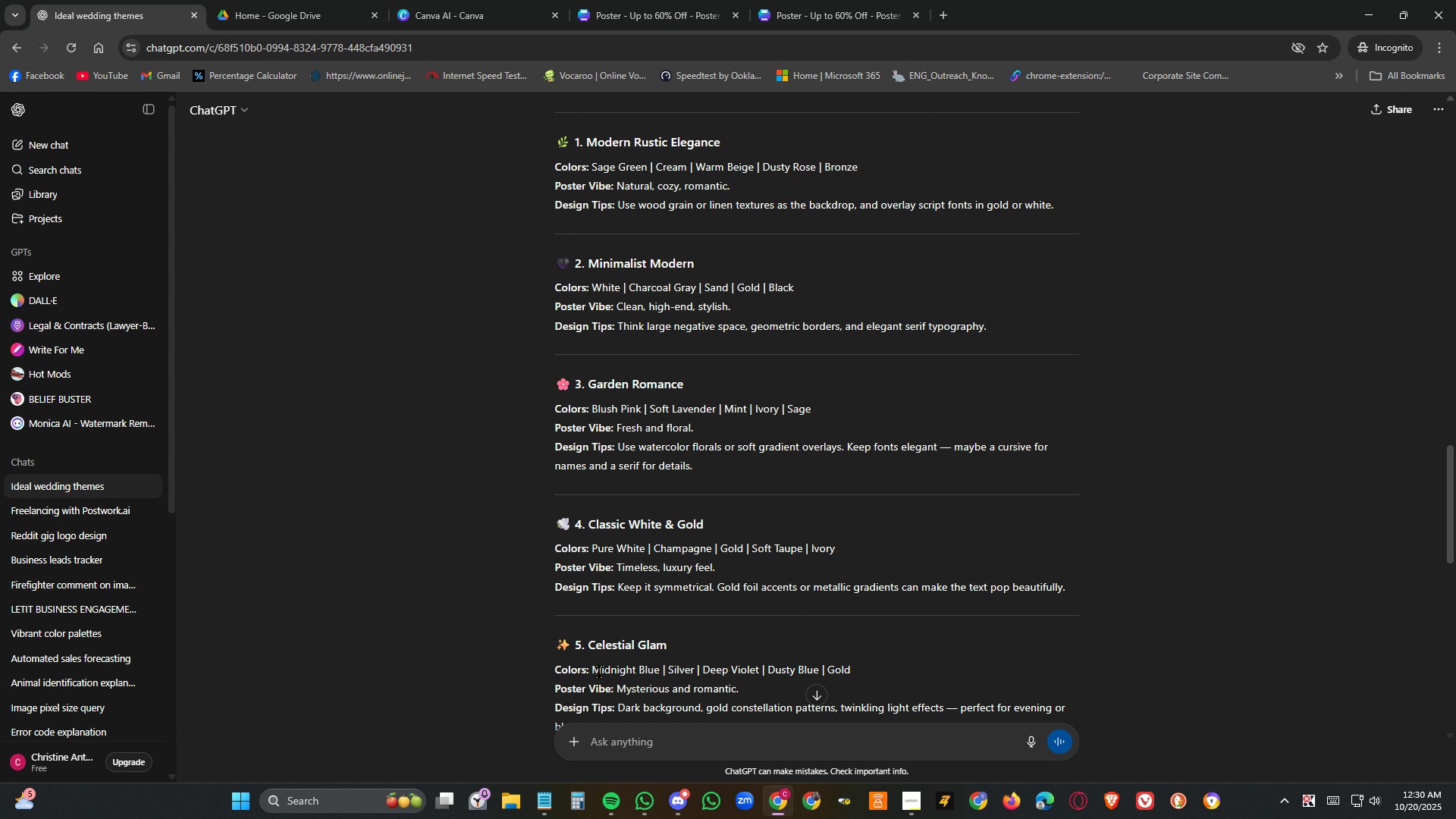 
left_click_drag(start_coordinate=[554, 672], to_coordinate=[895, 672])
 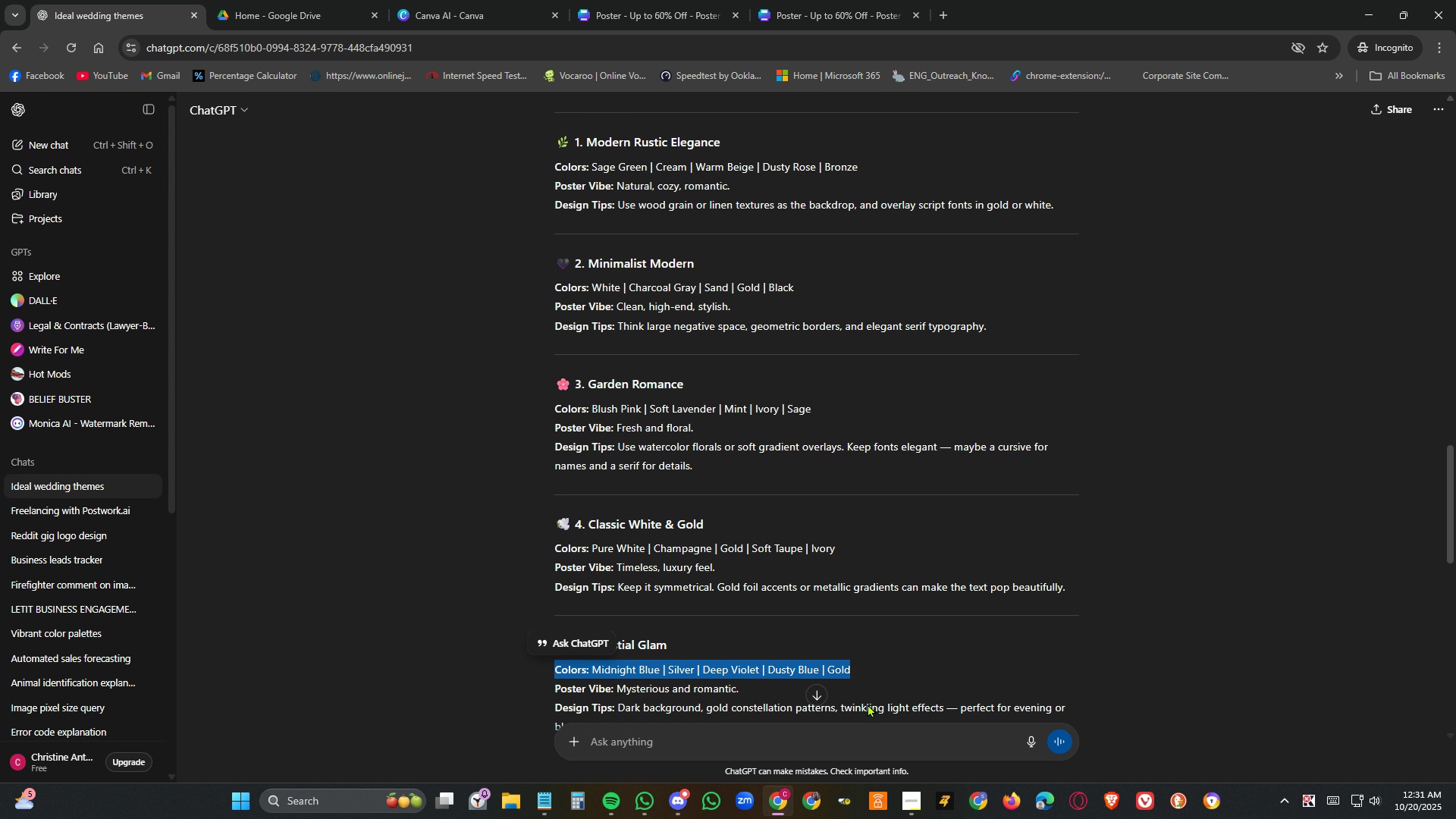 
key(Control+C)
 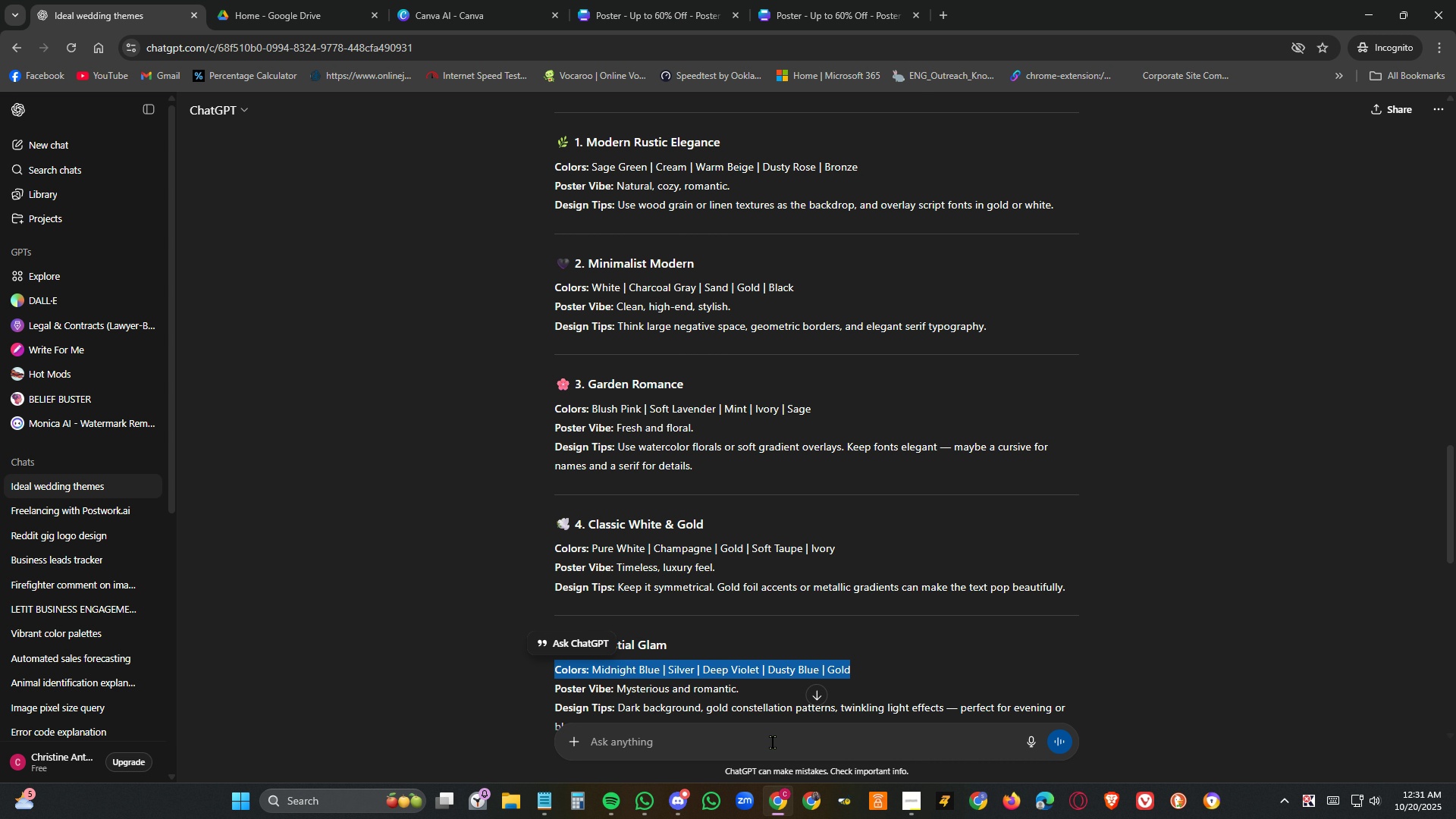 
left_click([773, 742])
 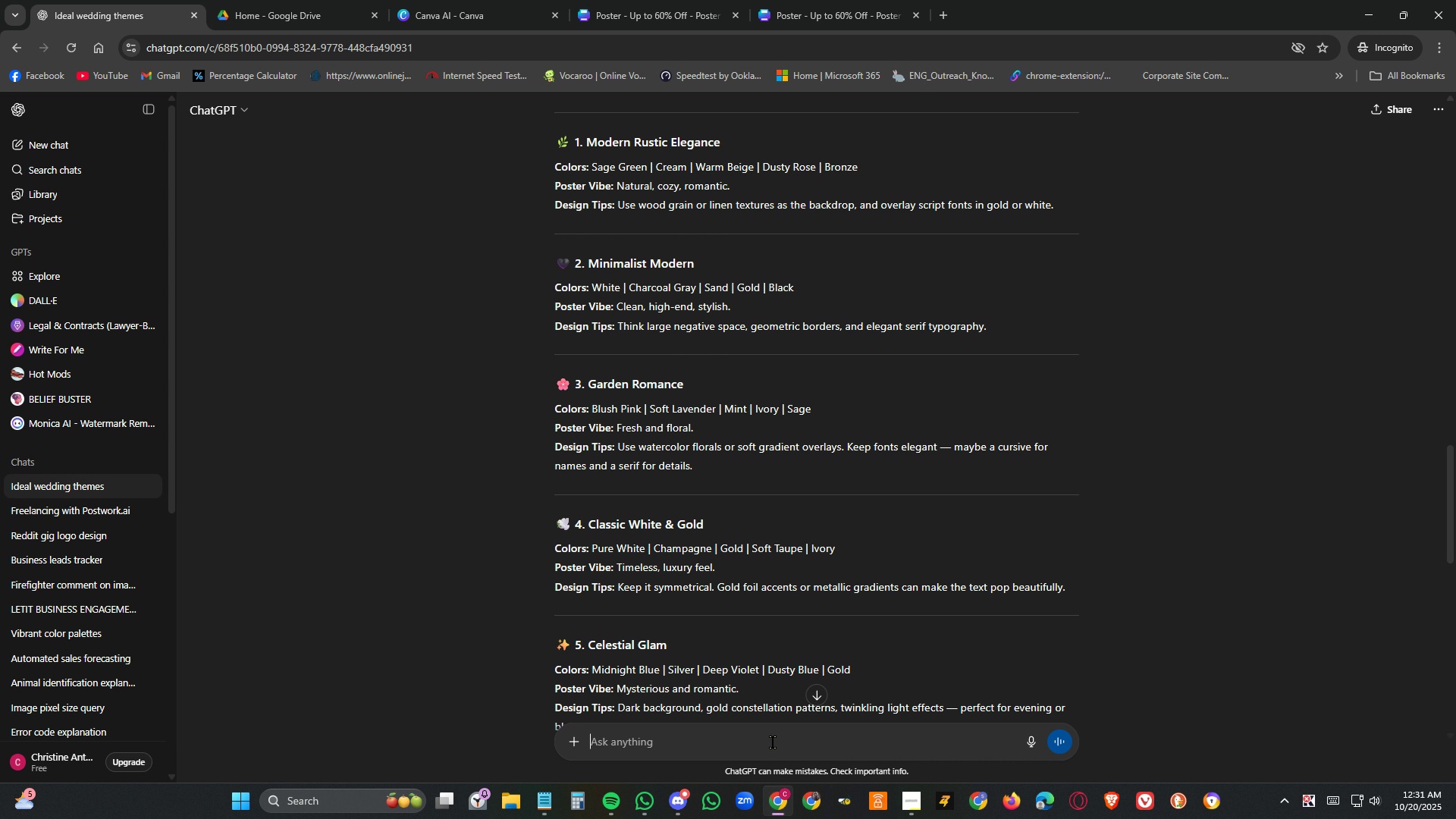 
key(Control+V)
 